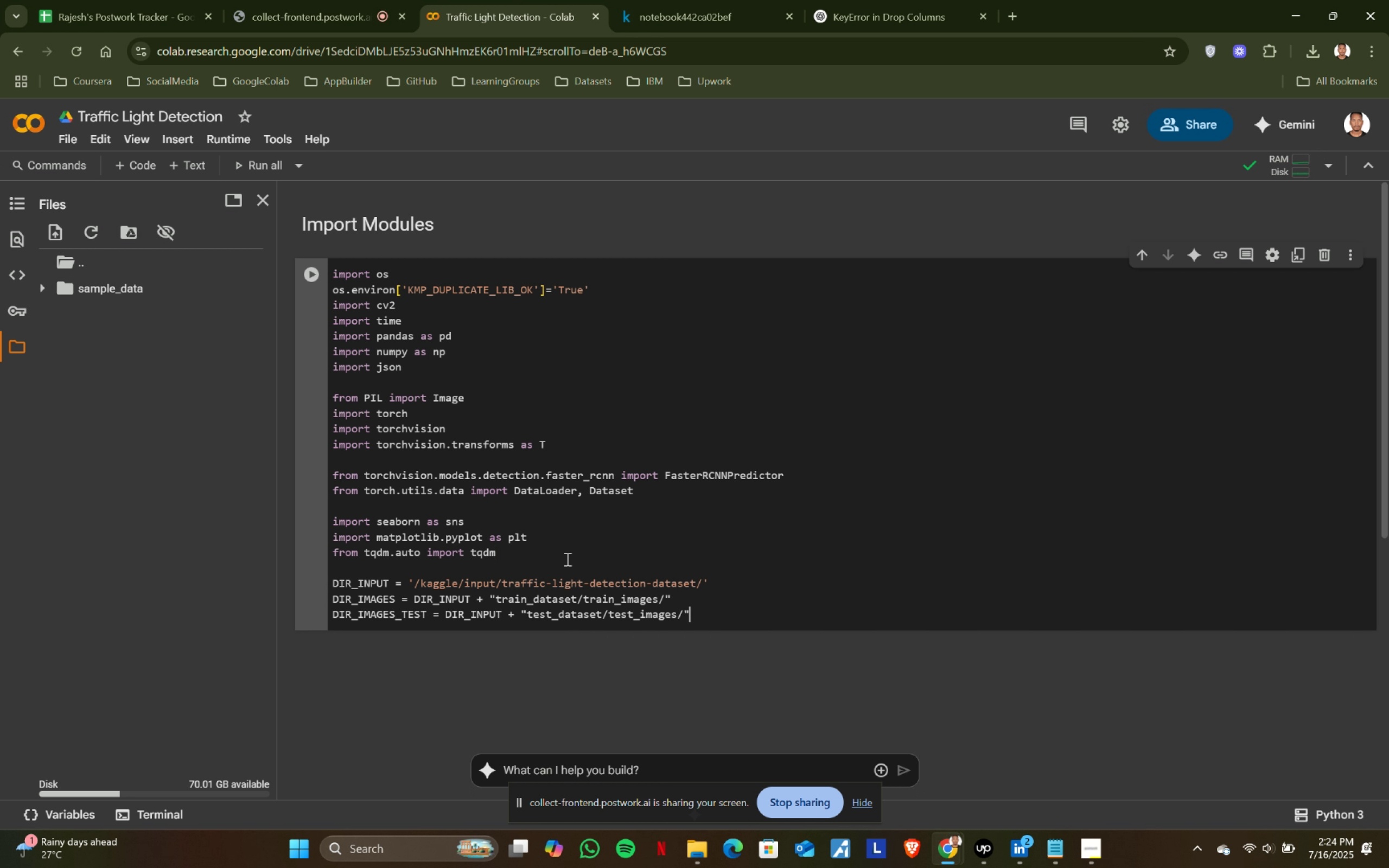 
key(Control+V)
 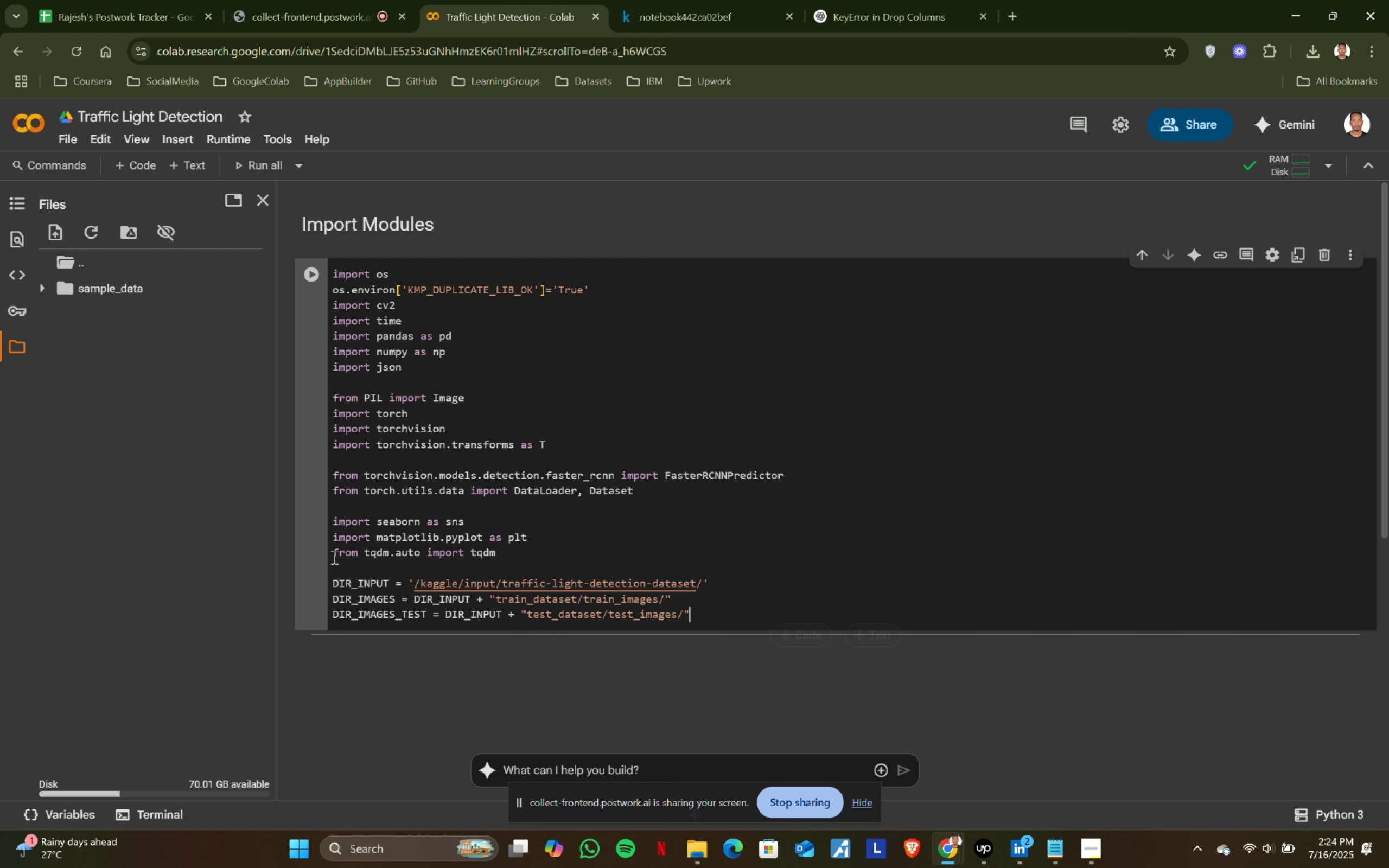 
left_click([16, 339])
 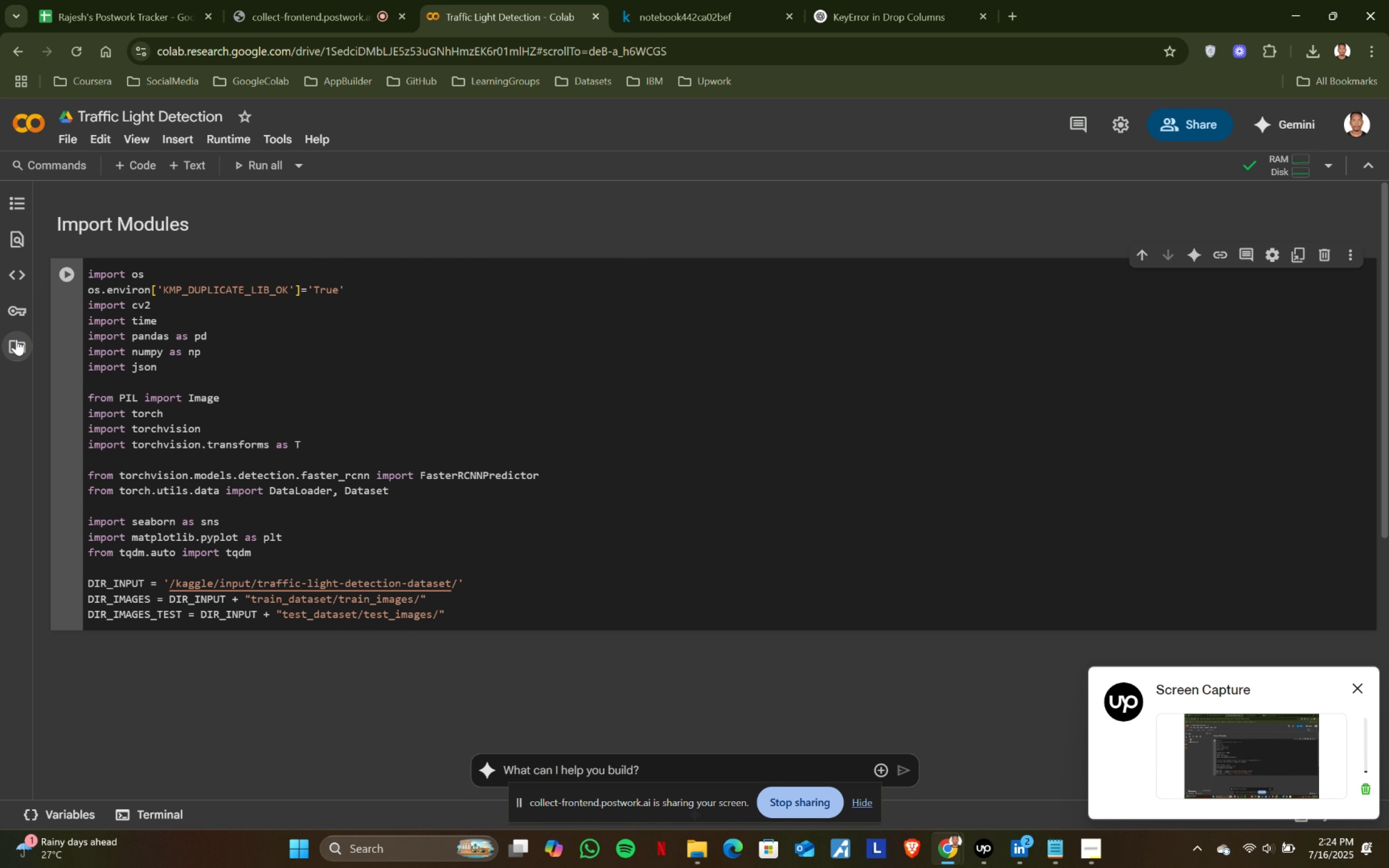 
left_click([16, 339])
 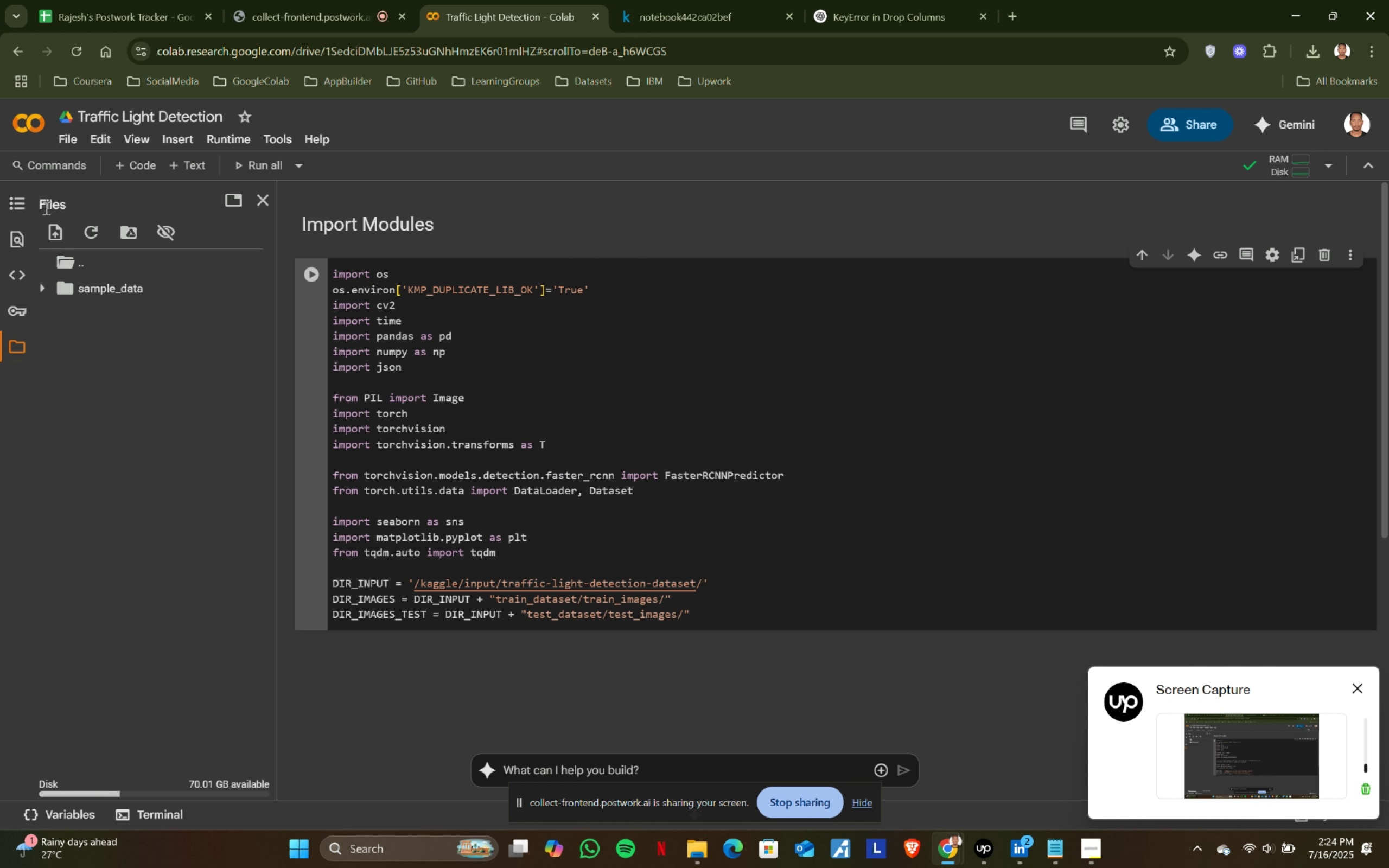 
left_click([50, 225])
 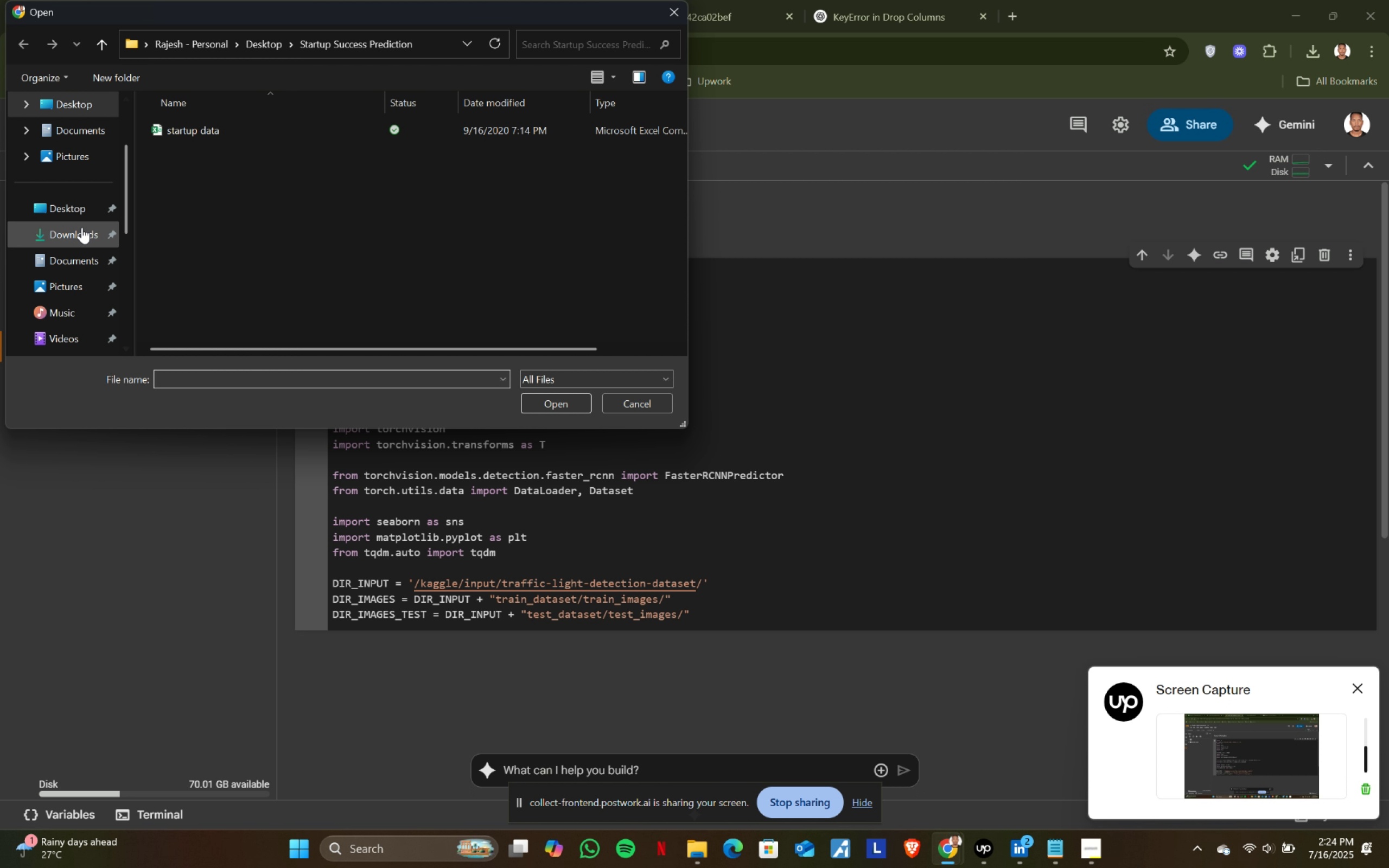 
left_click([79, 210])
 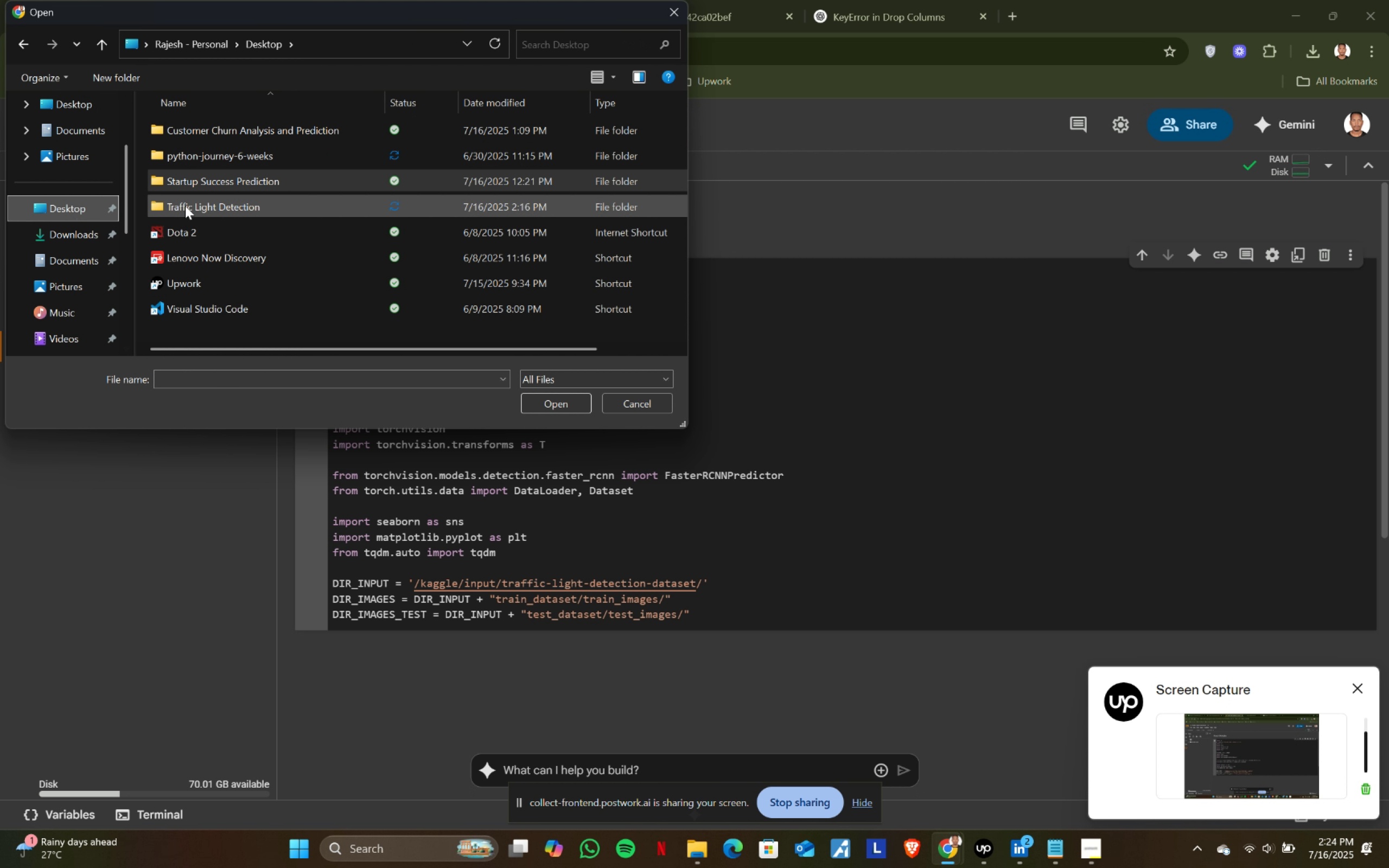 
double_click([185, 206])
 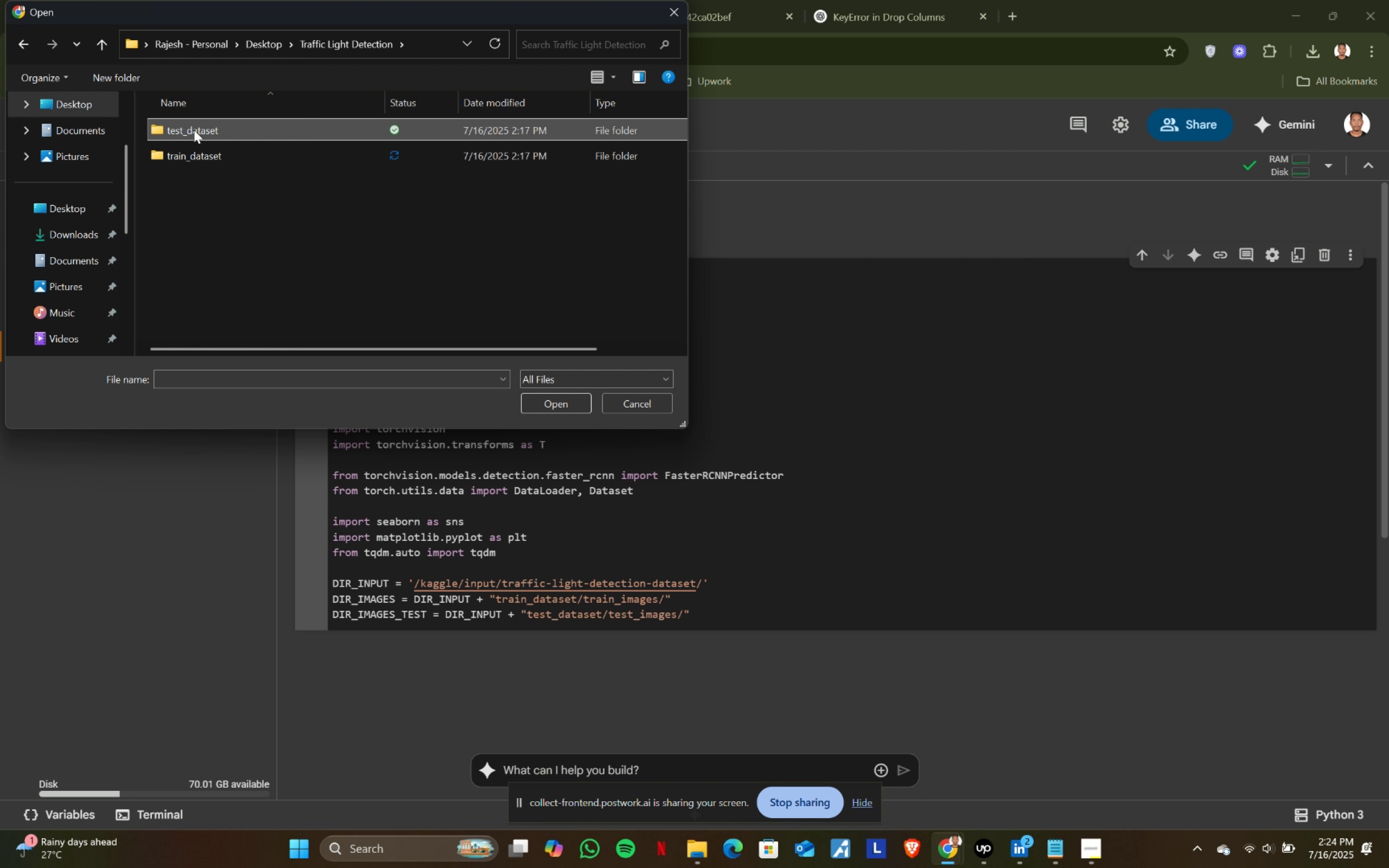 
double_click([194, 130])
 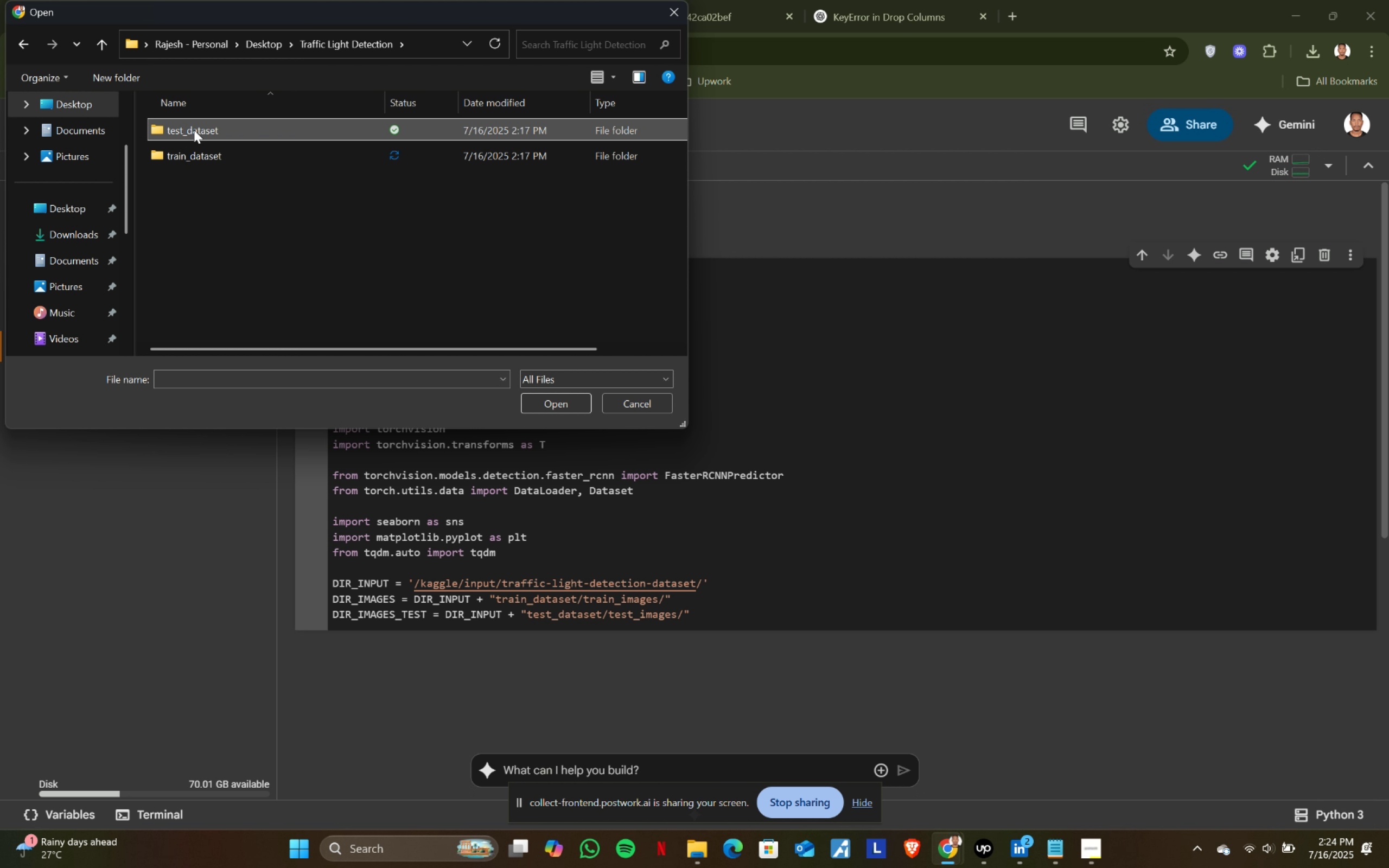 
double_click([194, 130])
 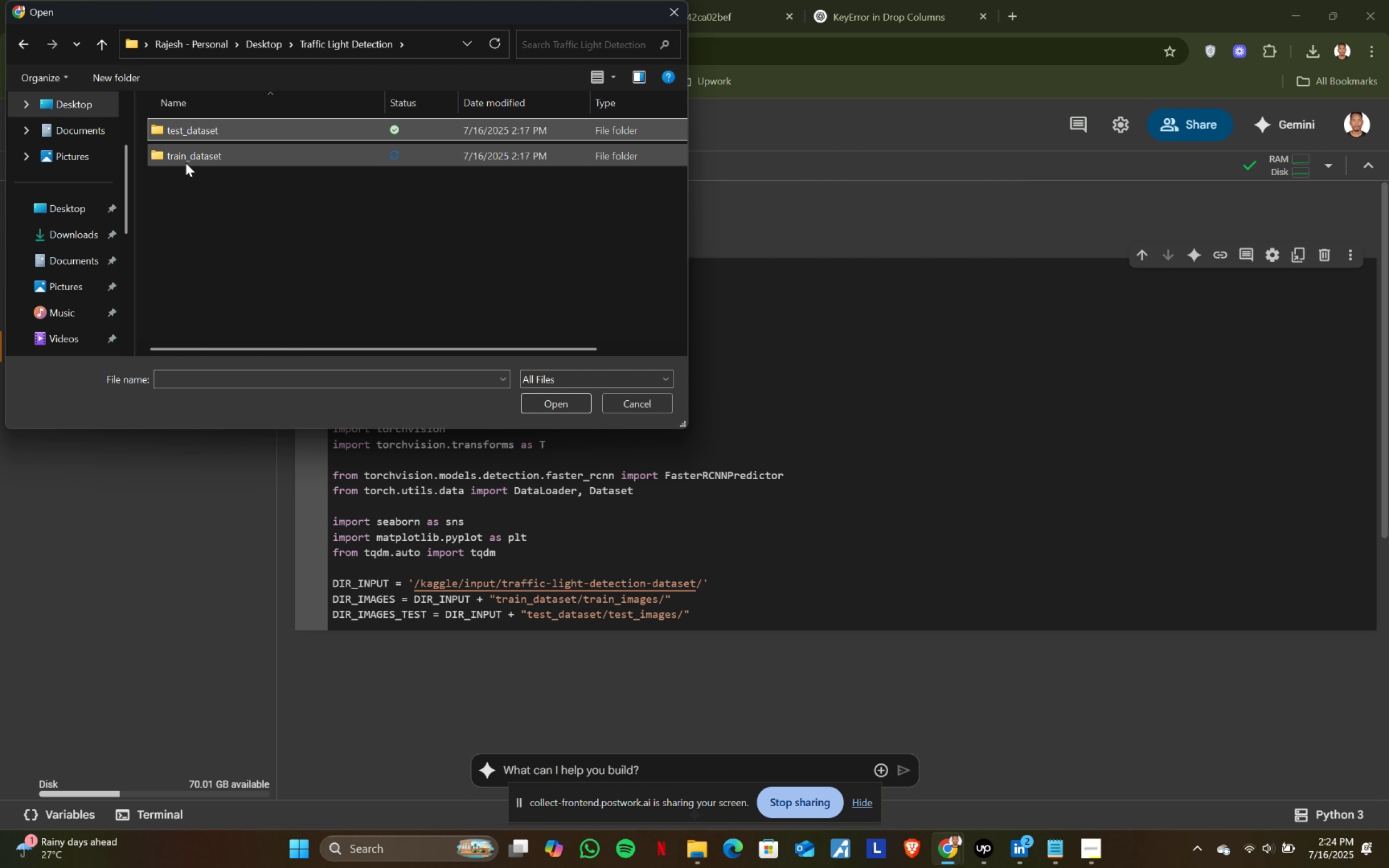 
left_click([189, 179])
 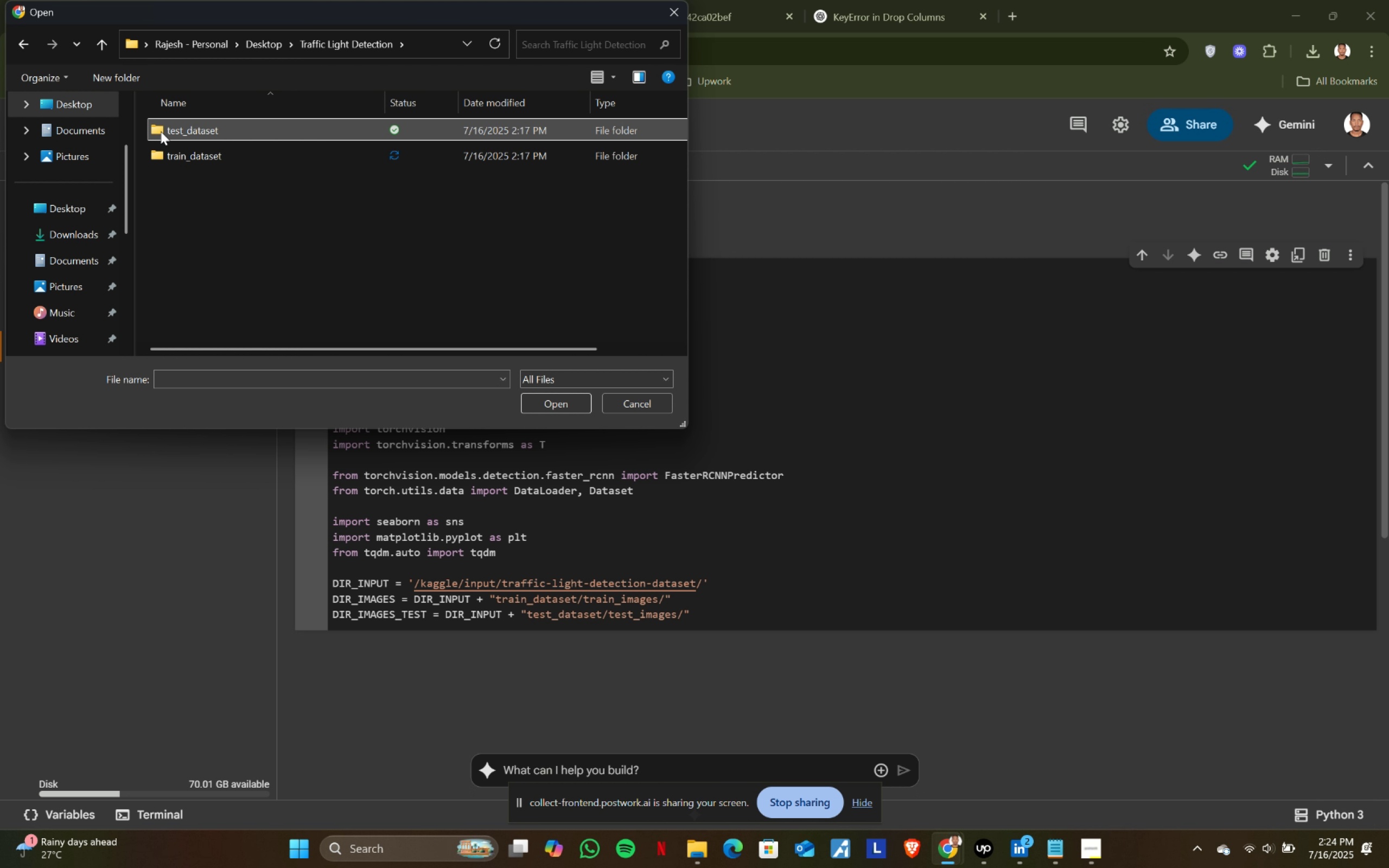 
double_click([161, 131])
 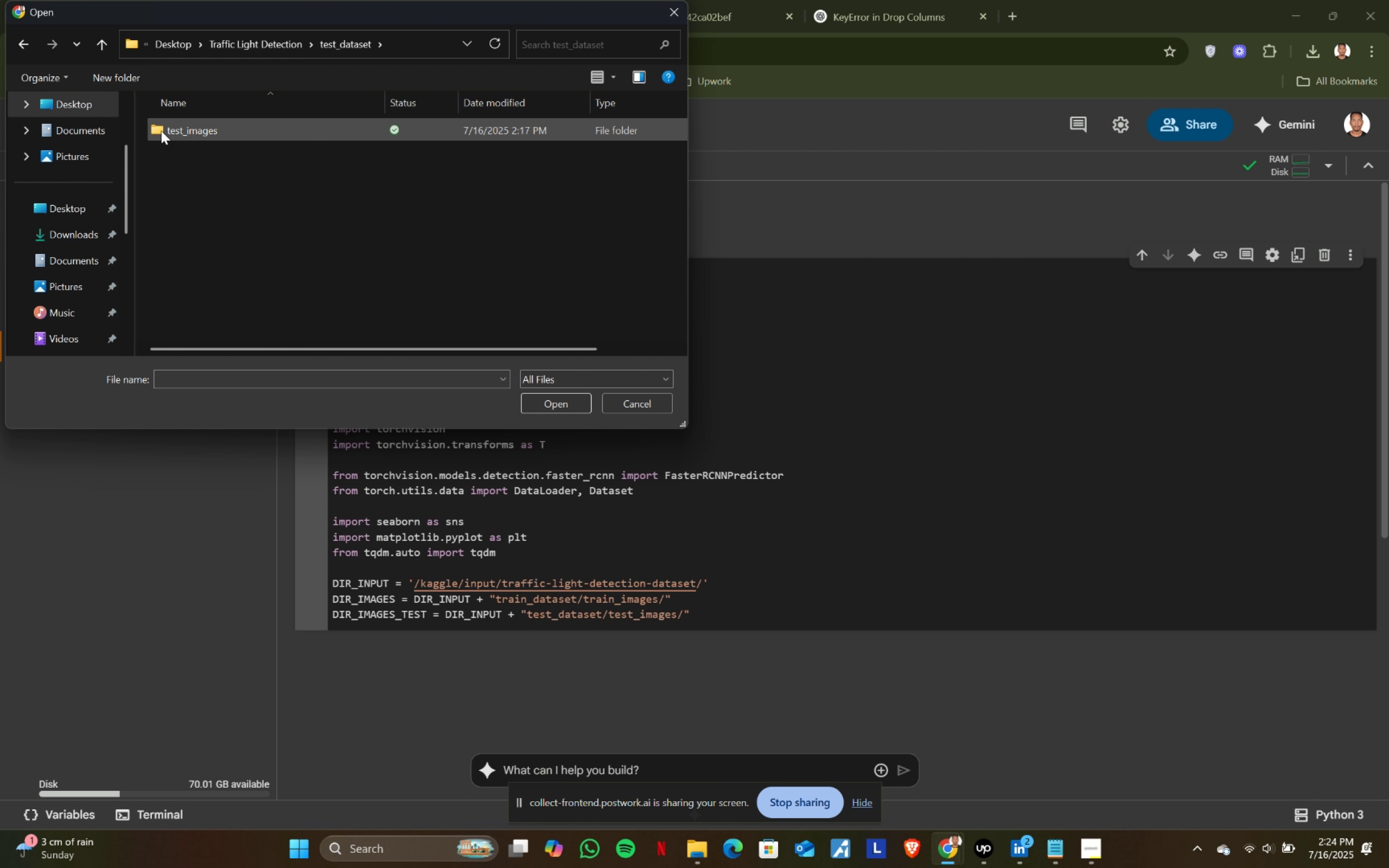 
double_click([161, 131])
 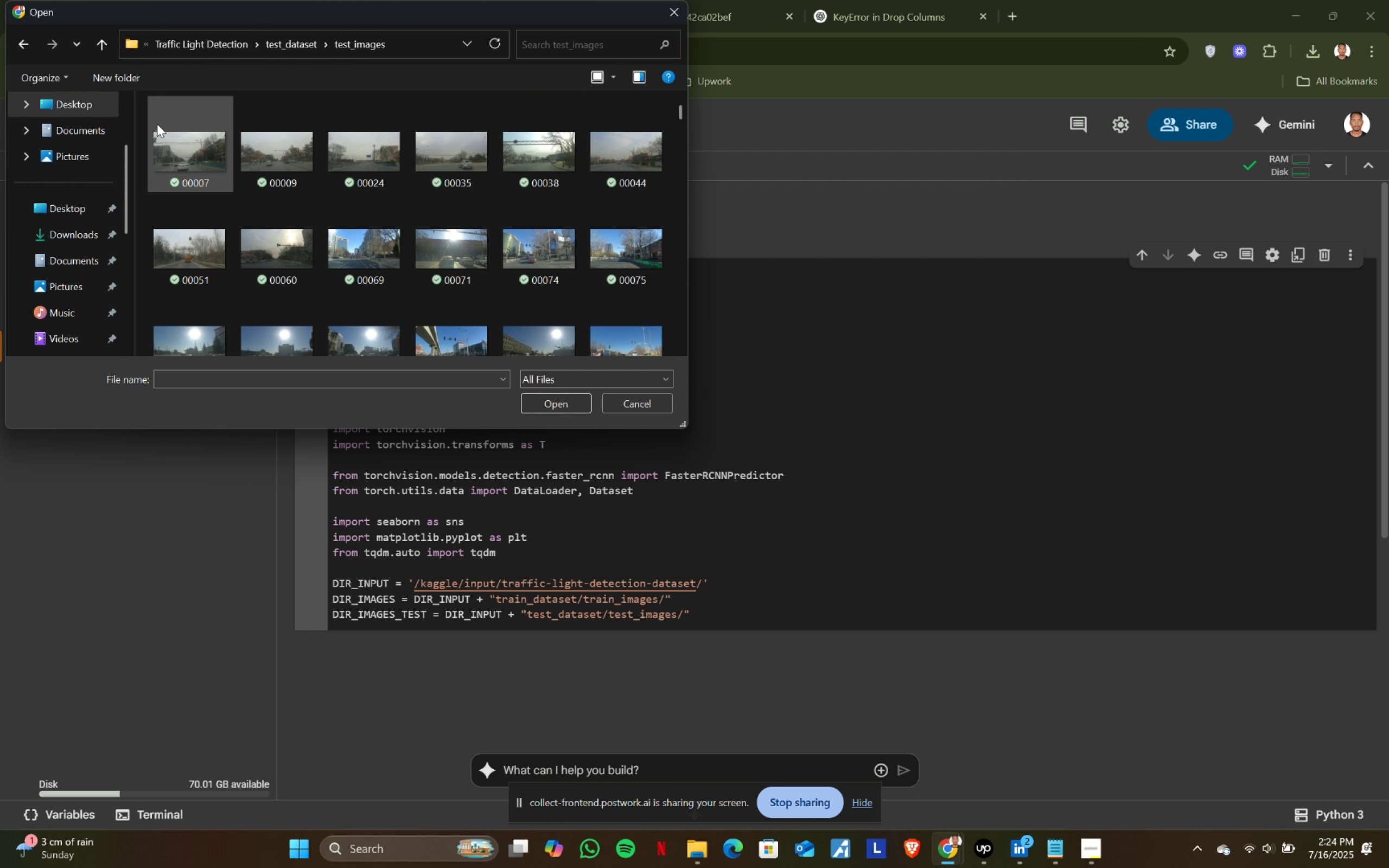 
left_click([102, 40])
 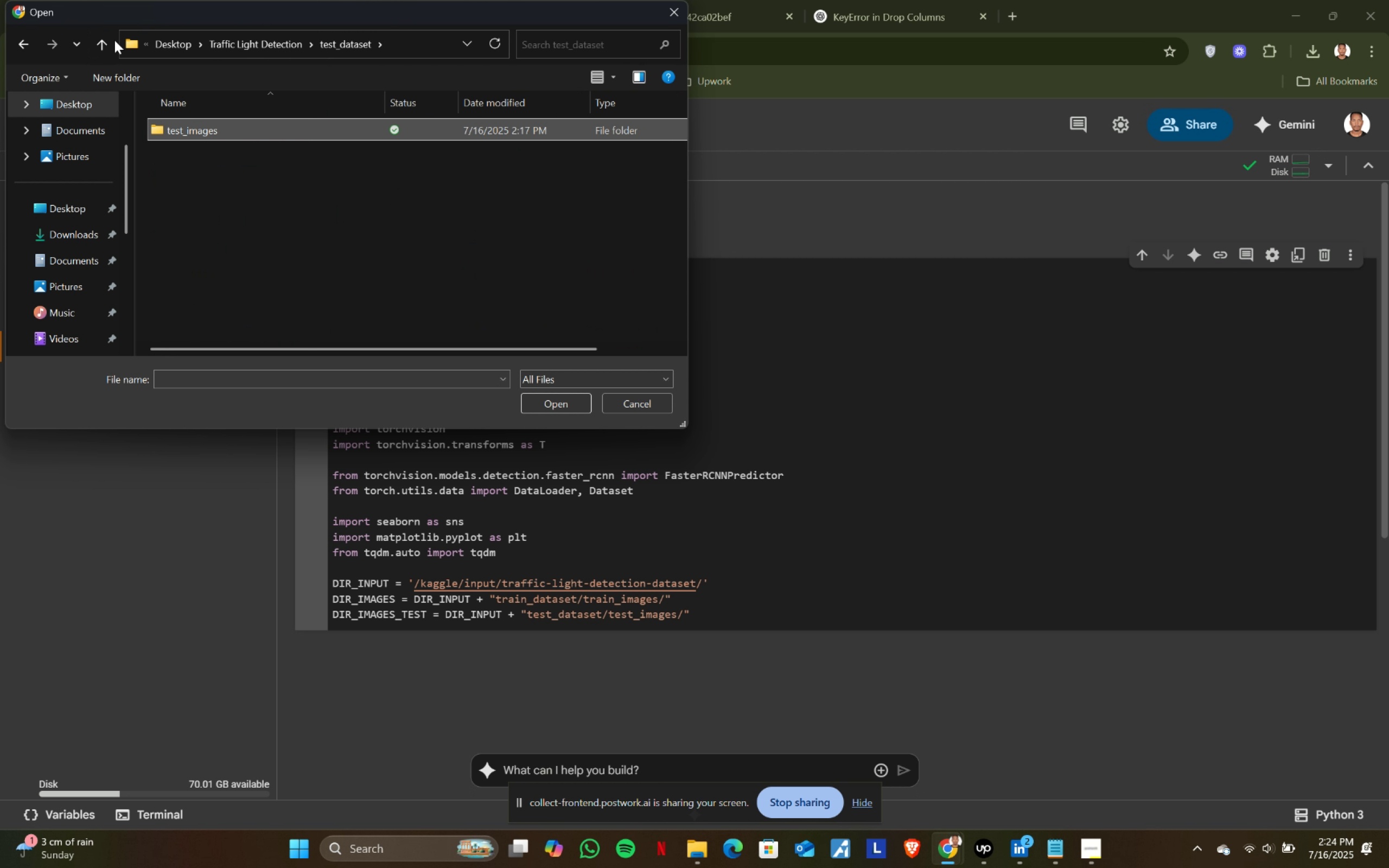 
left_click([104, 39])
 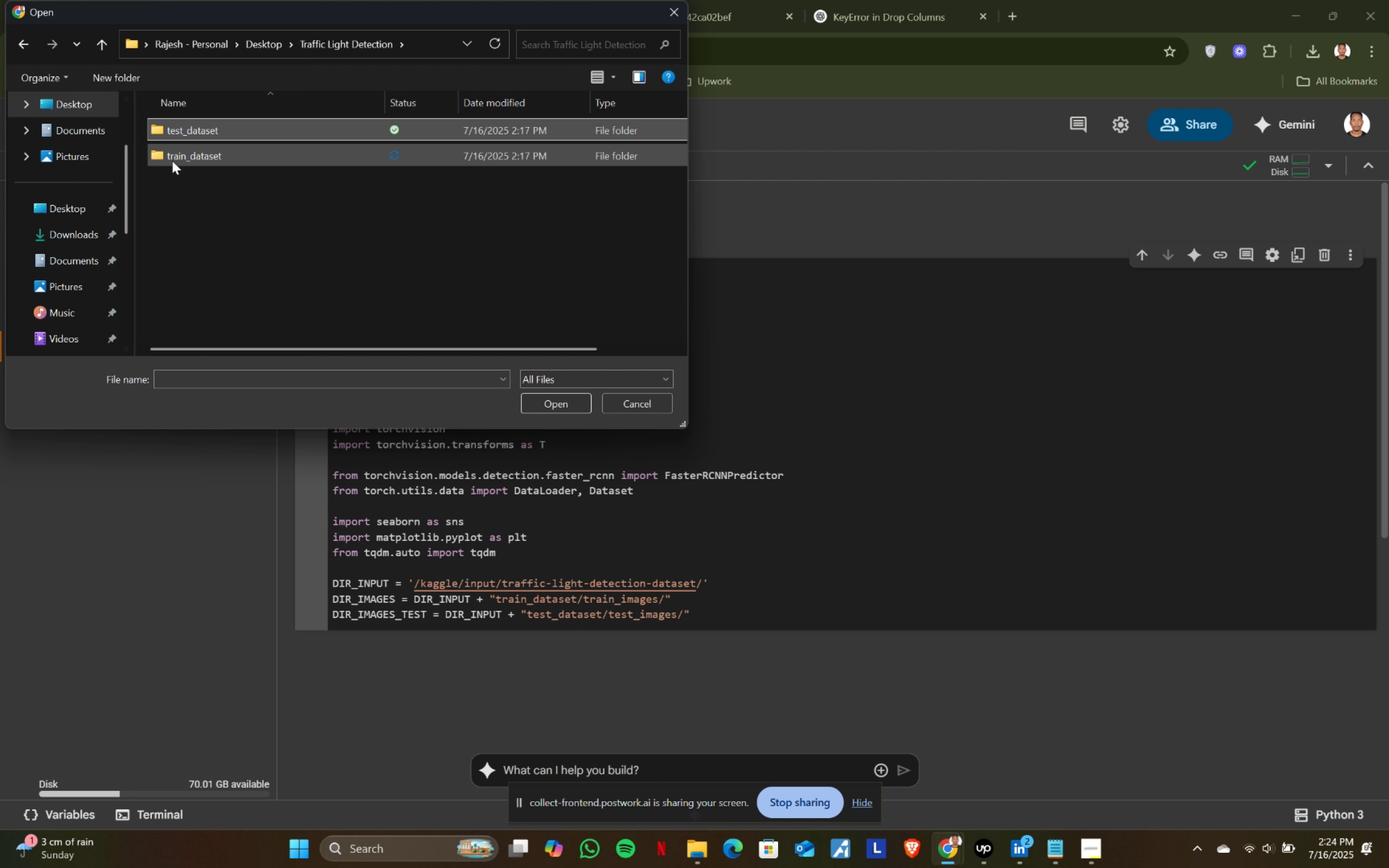 
double_click([172, 161])
 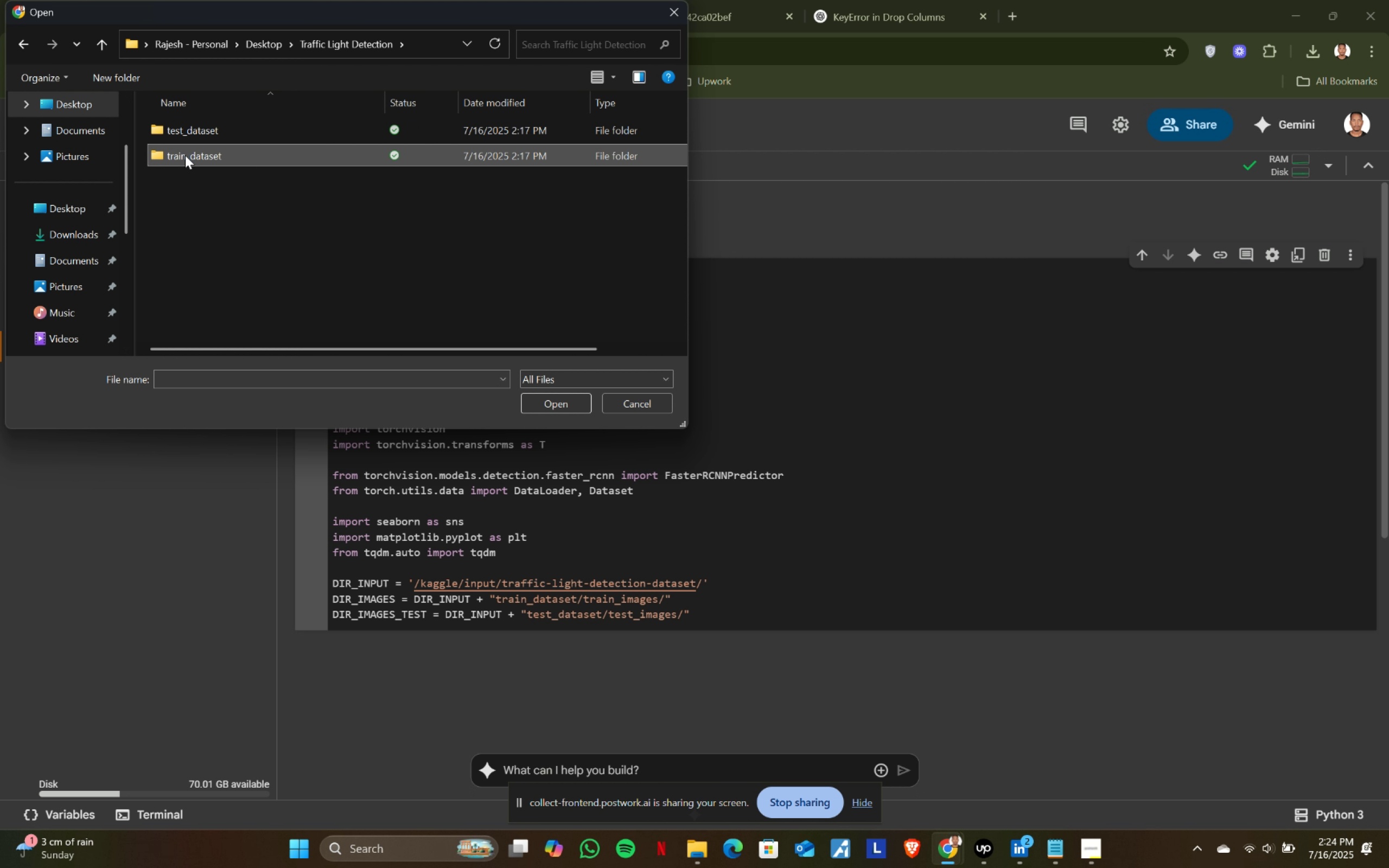 
double_click([185, 155])
 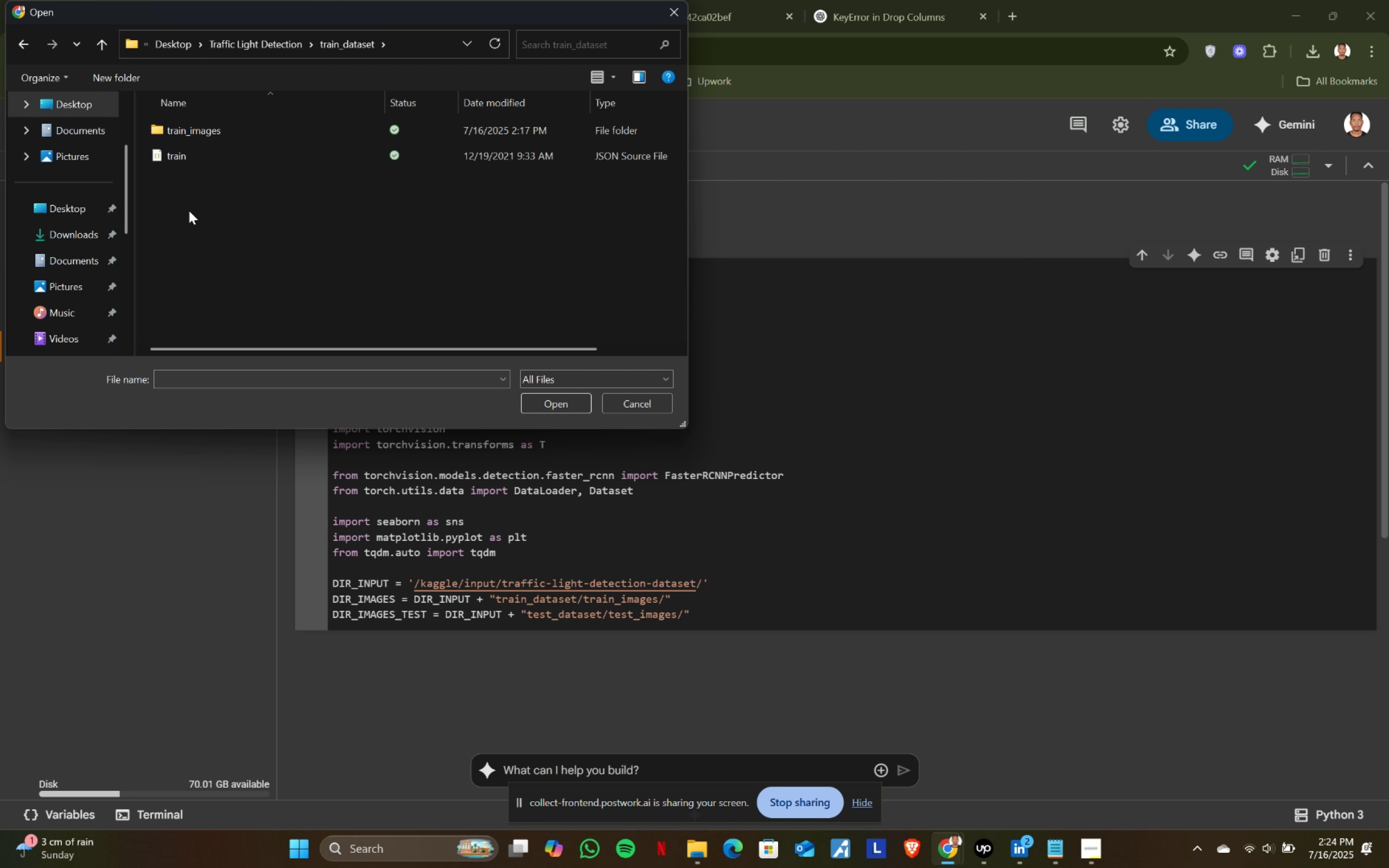 
left_click([189, 210])
 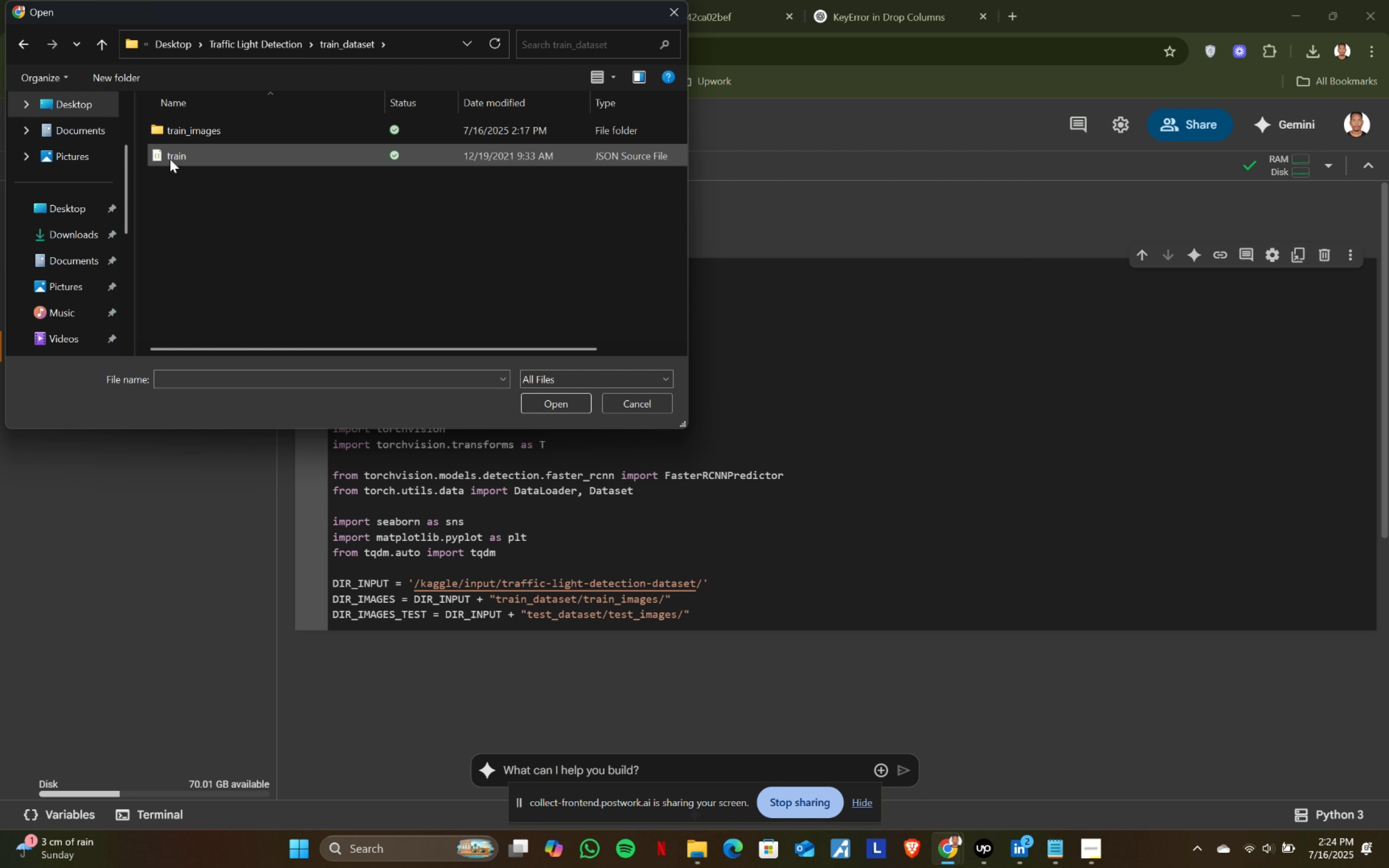 
left_click([169, 162])
 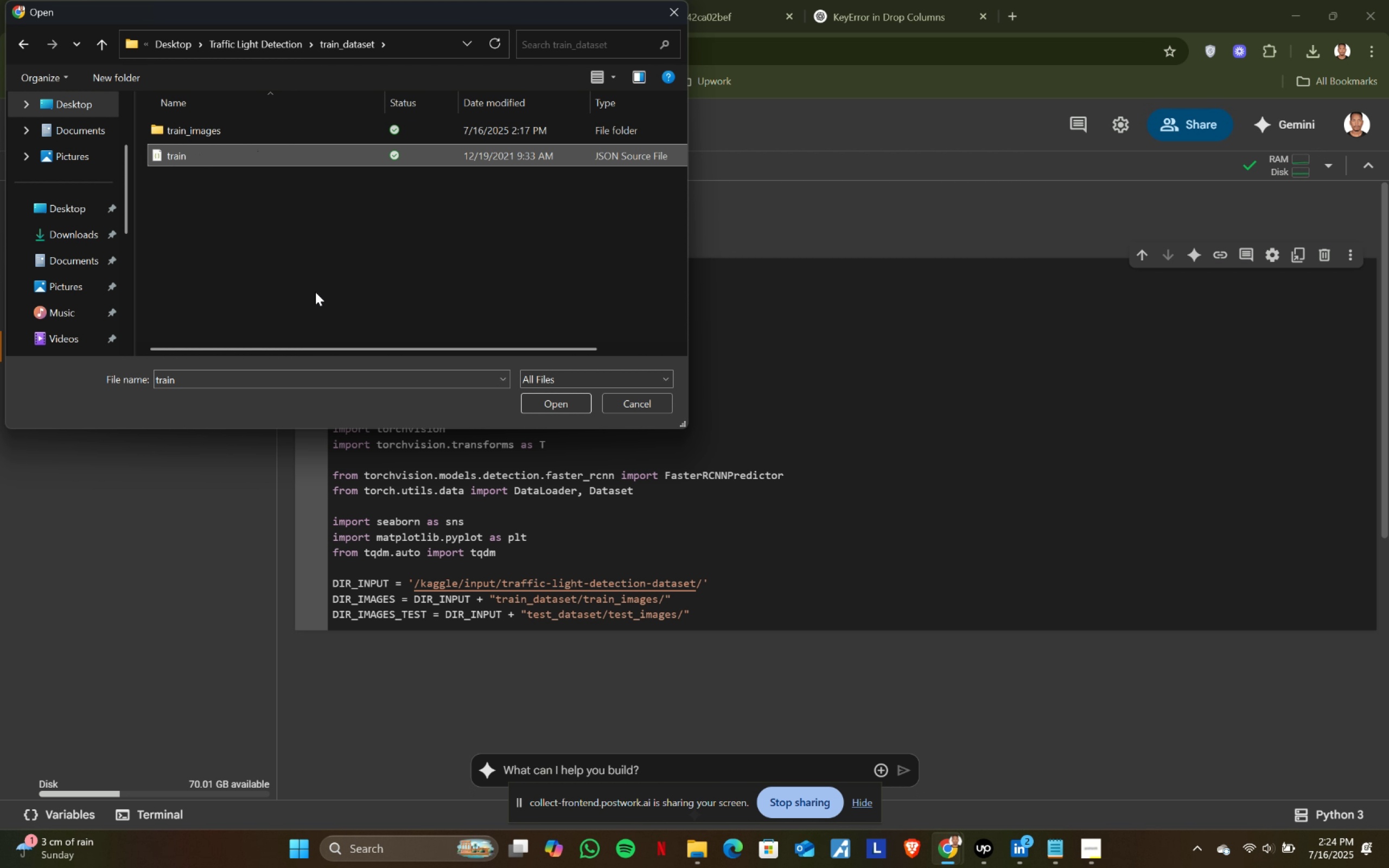 
wait(17.51)
 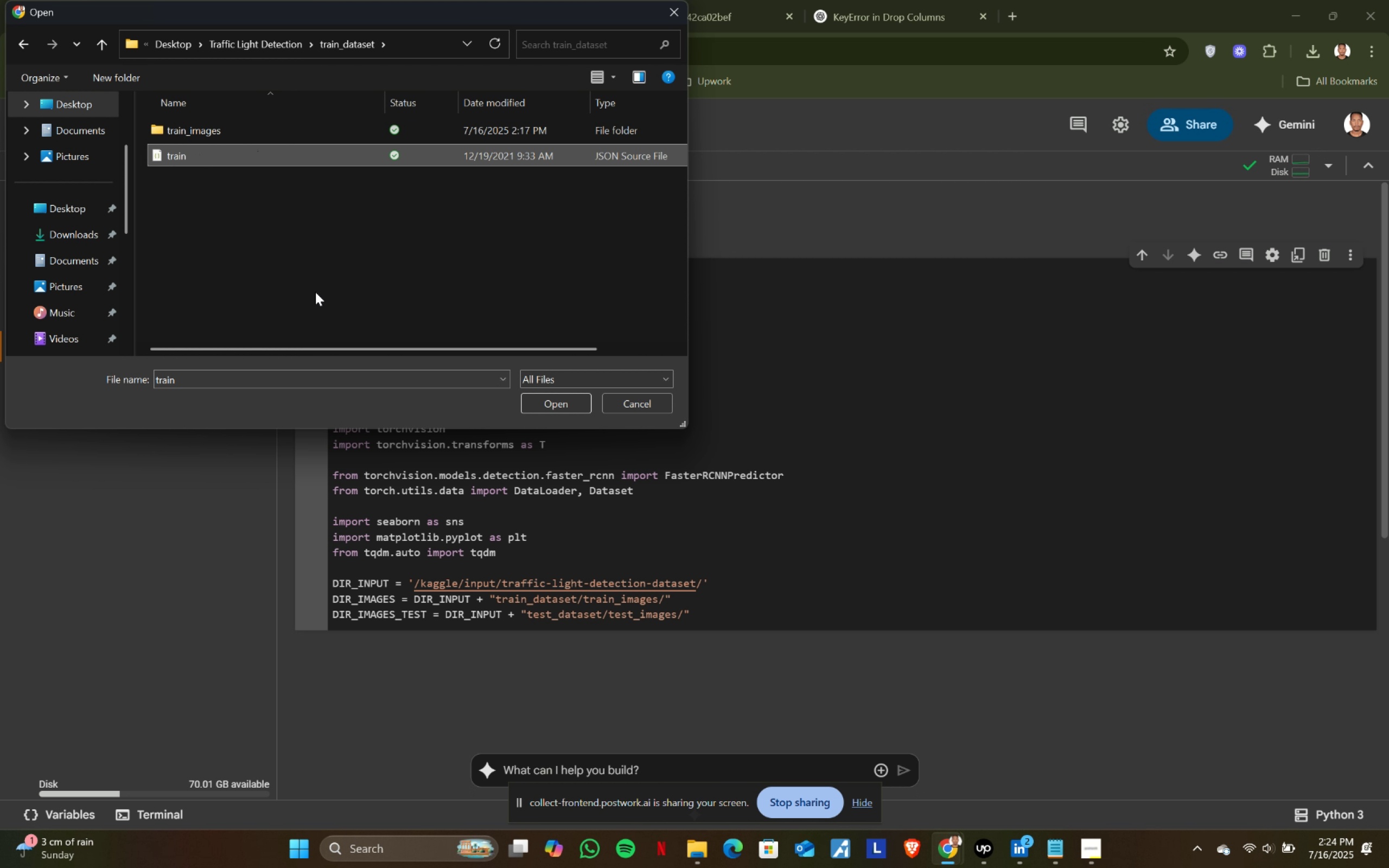 
double_click([170, 156])
 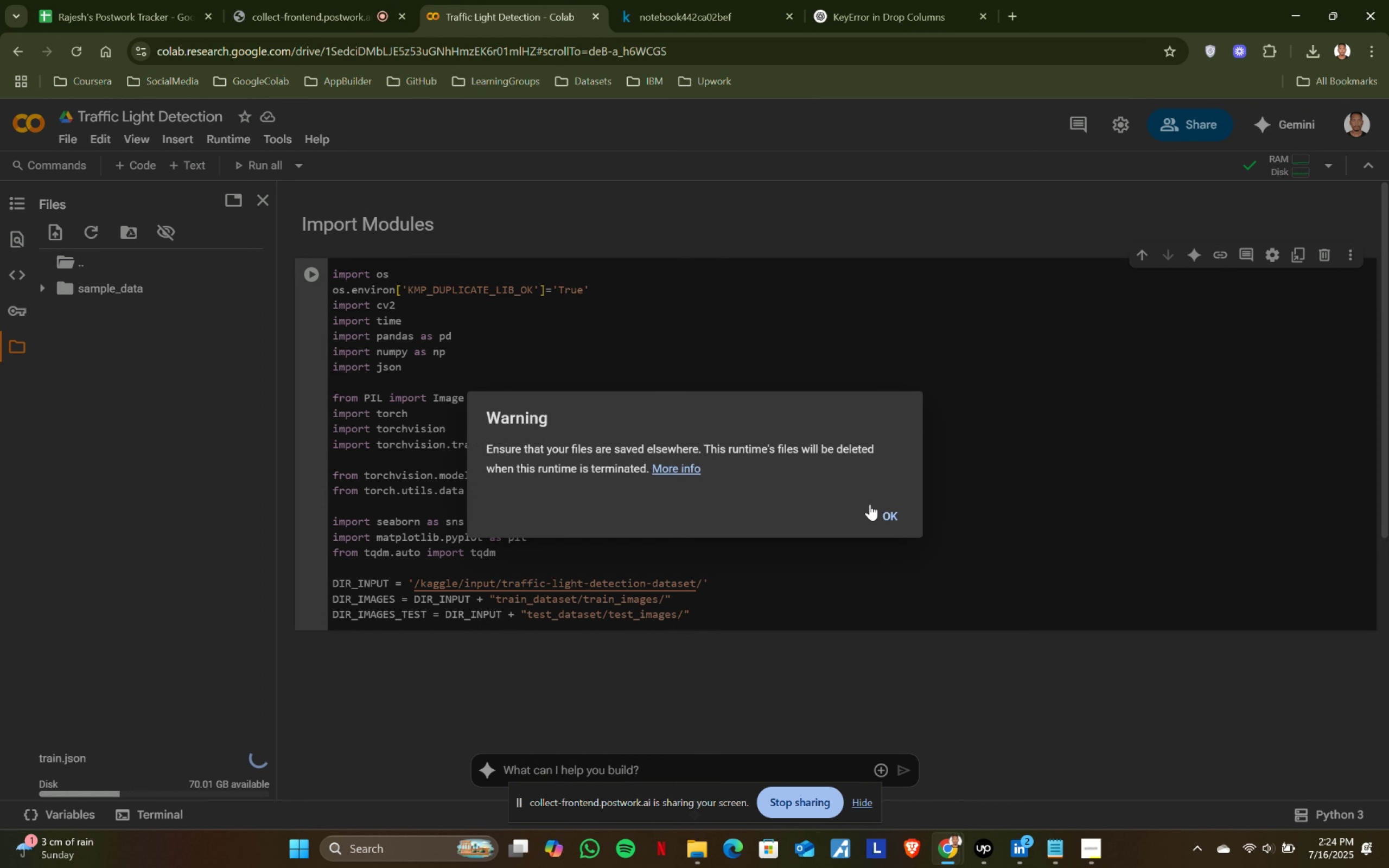 
left_click([902, 509])
 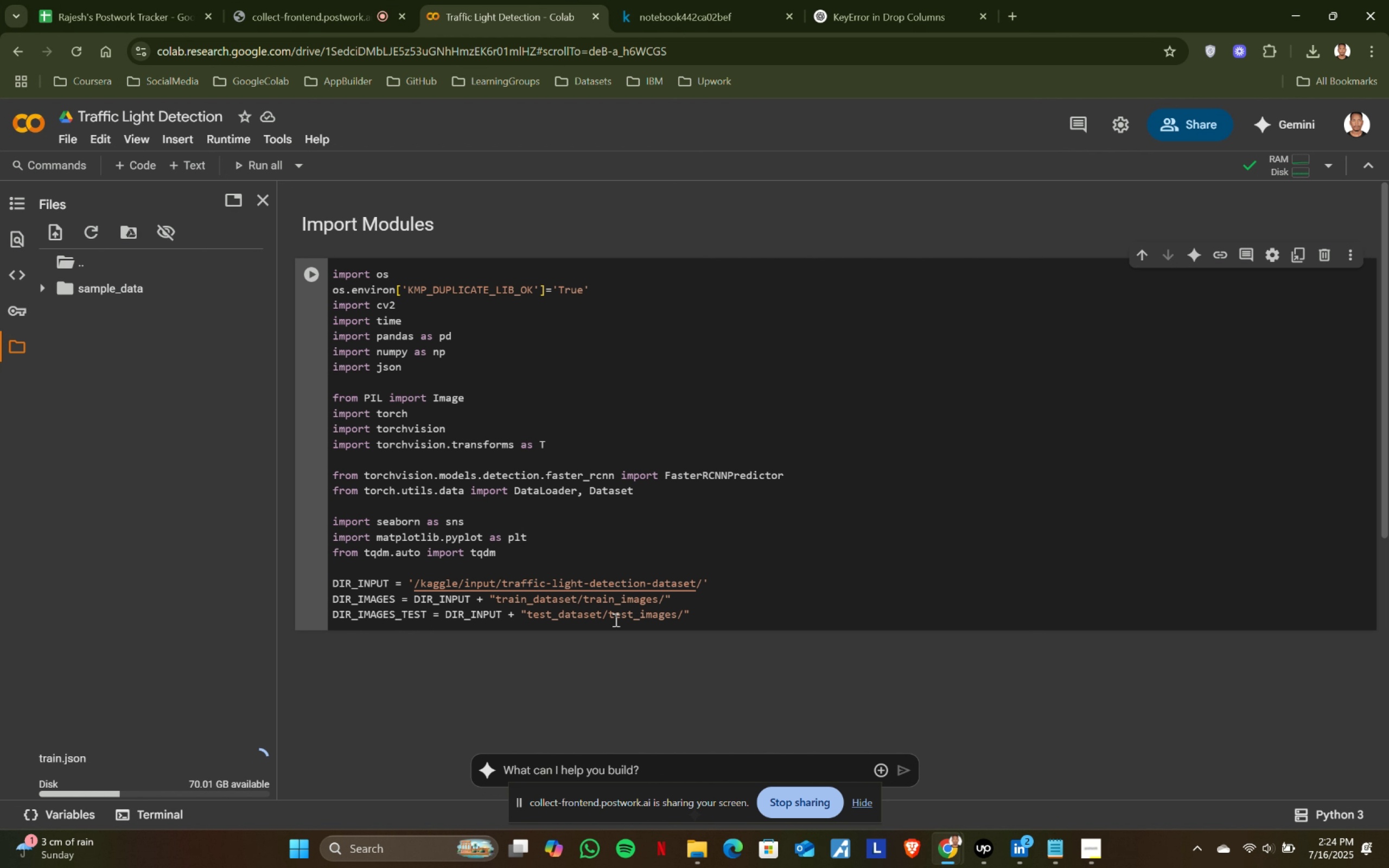 
left_click_drag(start_coordinate=[701, 611], to_coordinate=[317, 576])
 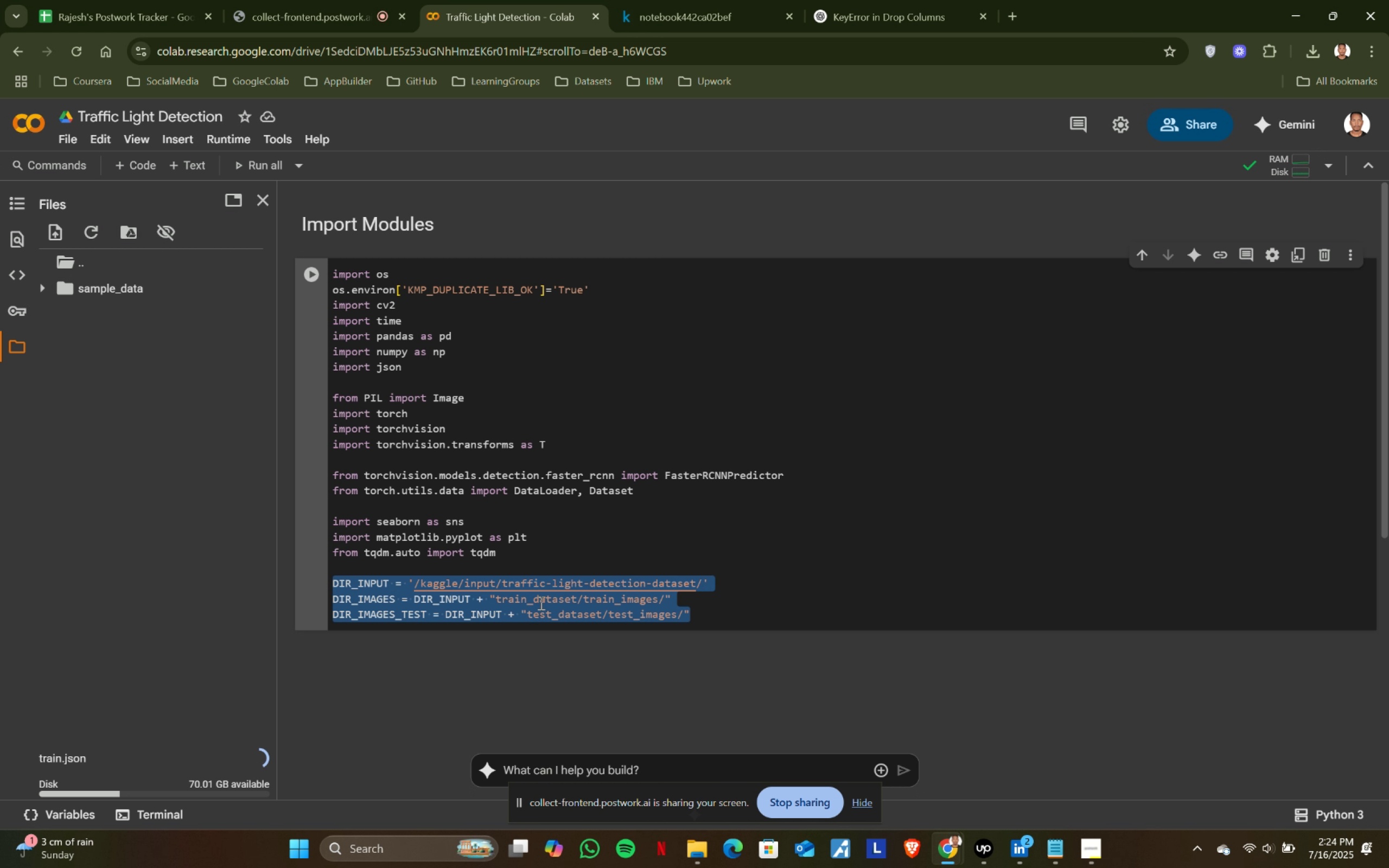 
key(Backspace)
 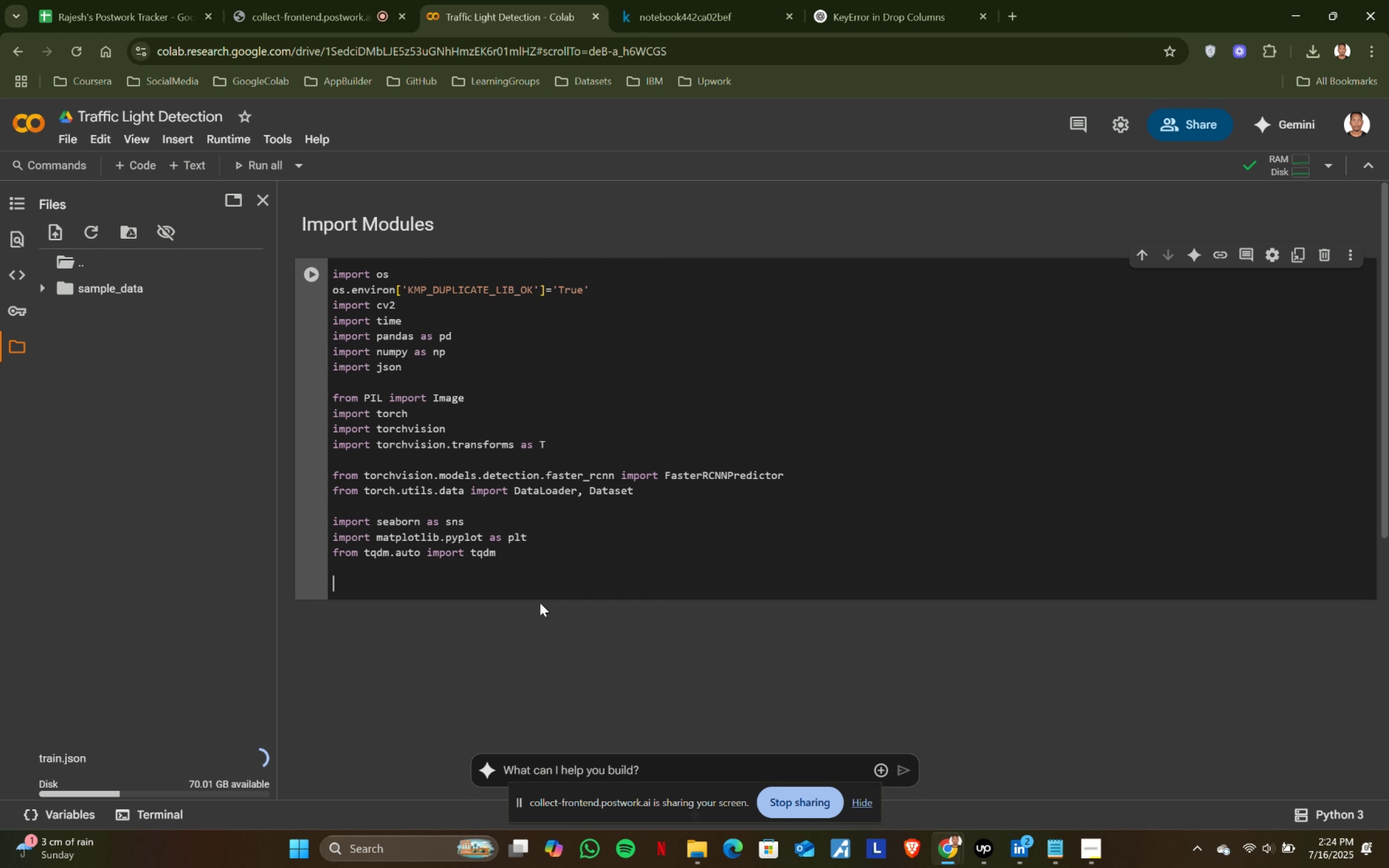 
key(Backspace)
 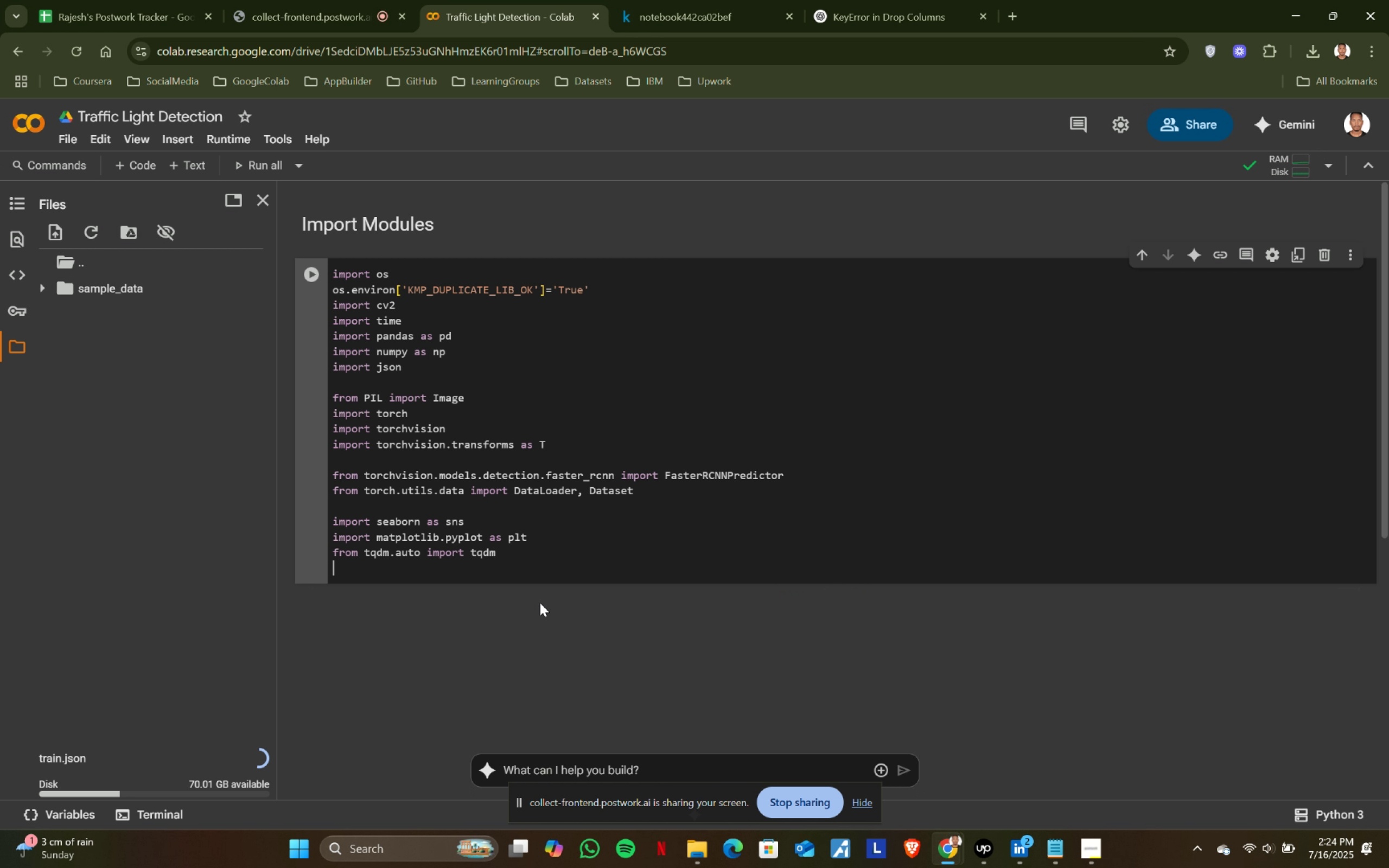 
key(Backspace)
 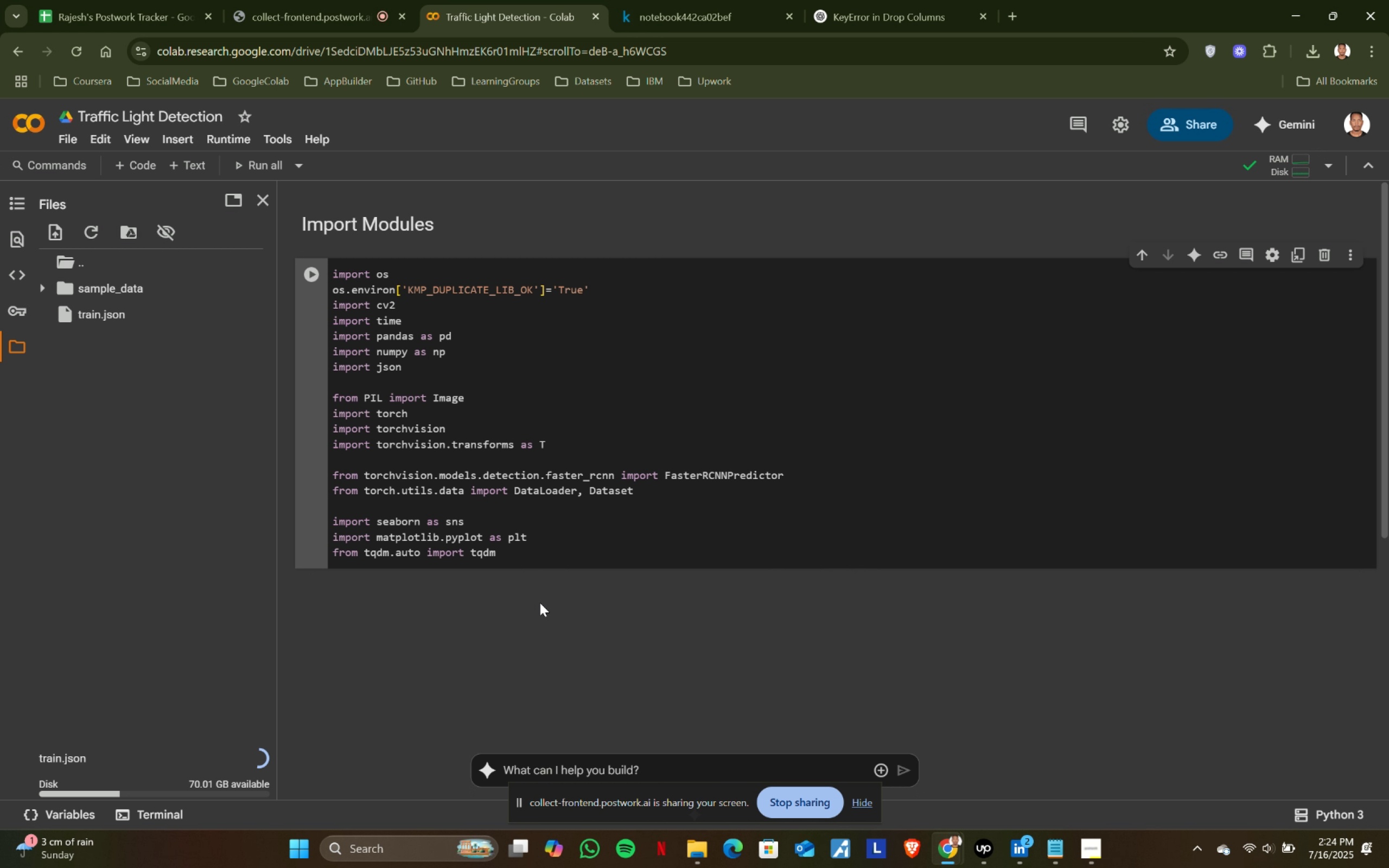 
key(Shift+ShiftRight)
 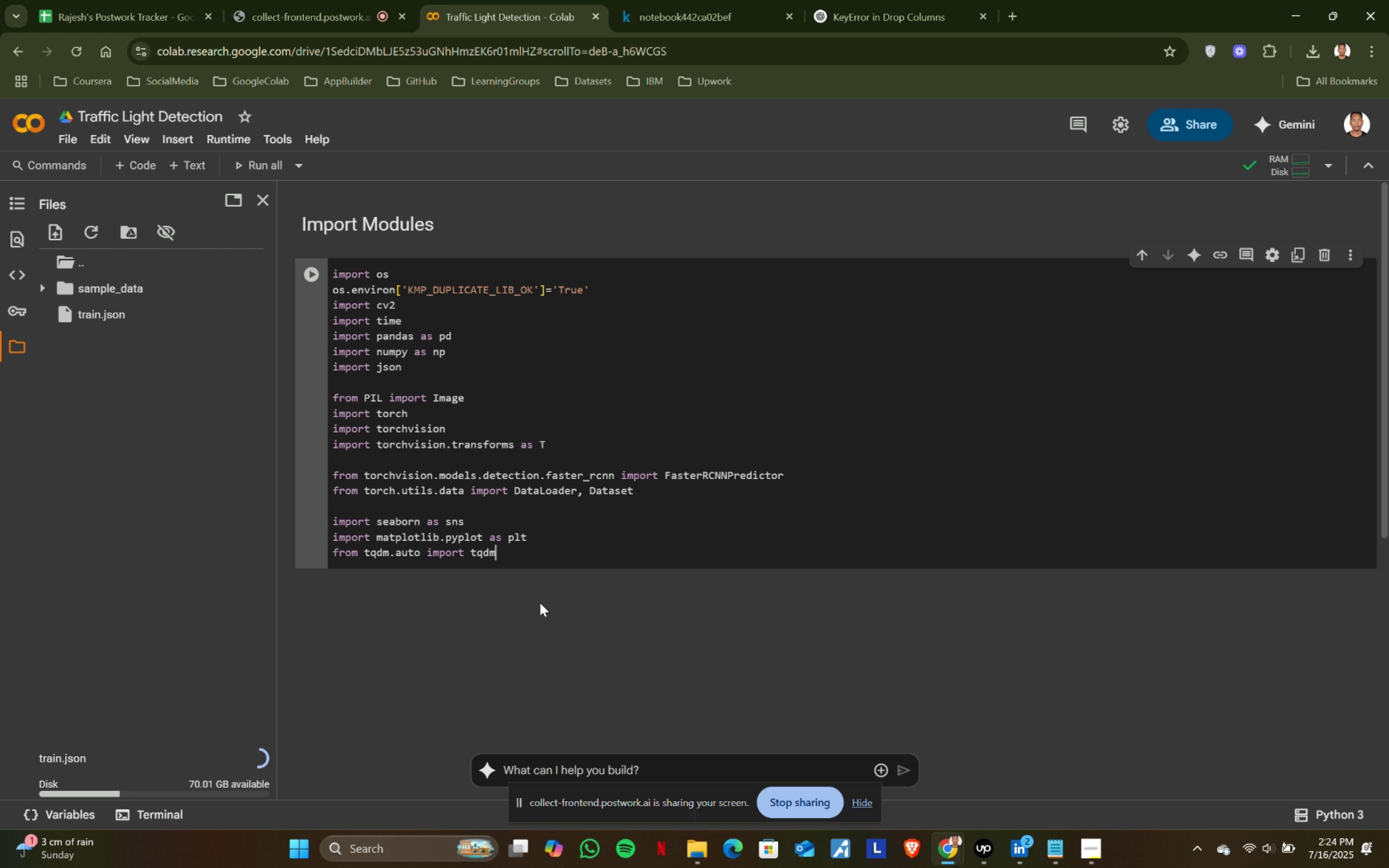 
key(Shift+Enter)
 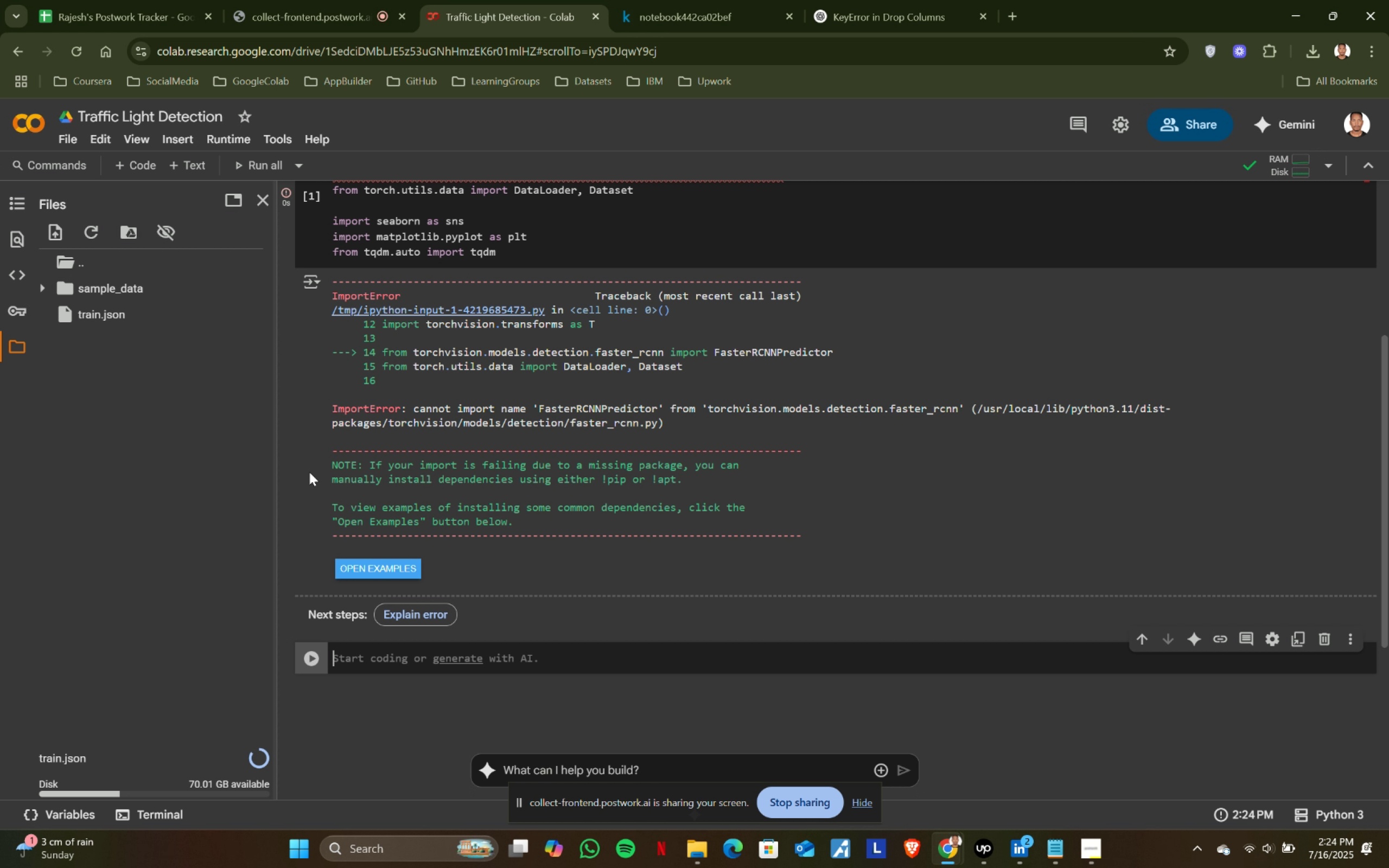 
scroll: coordinate [400, 522], scroll_direction: up, amount: 1.0
 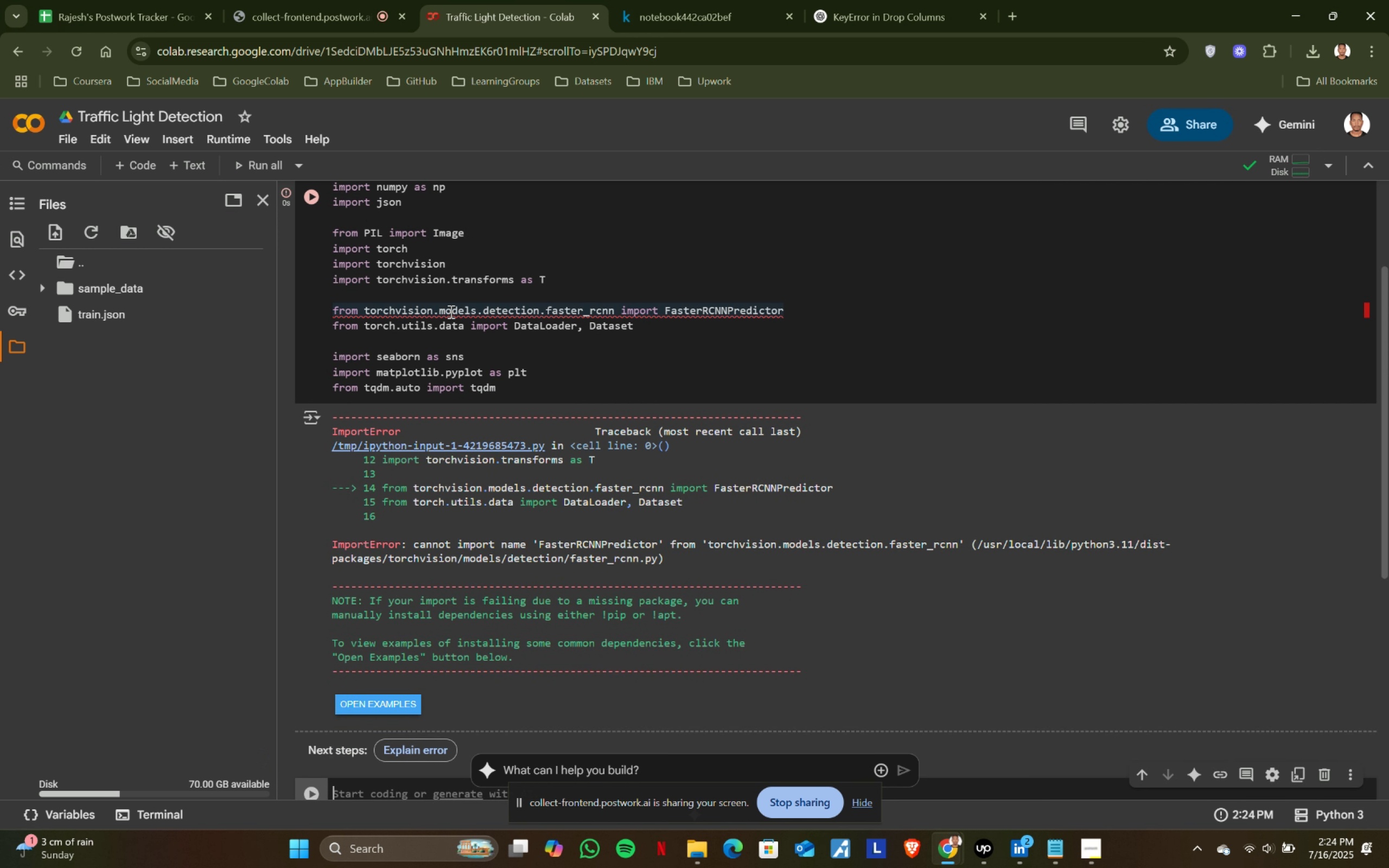 
wait(10.05)
 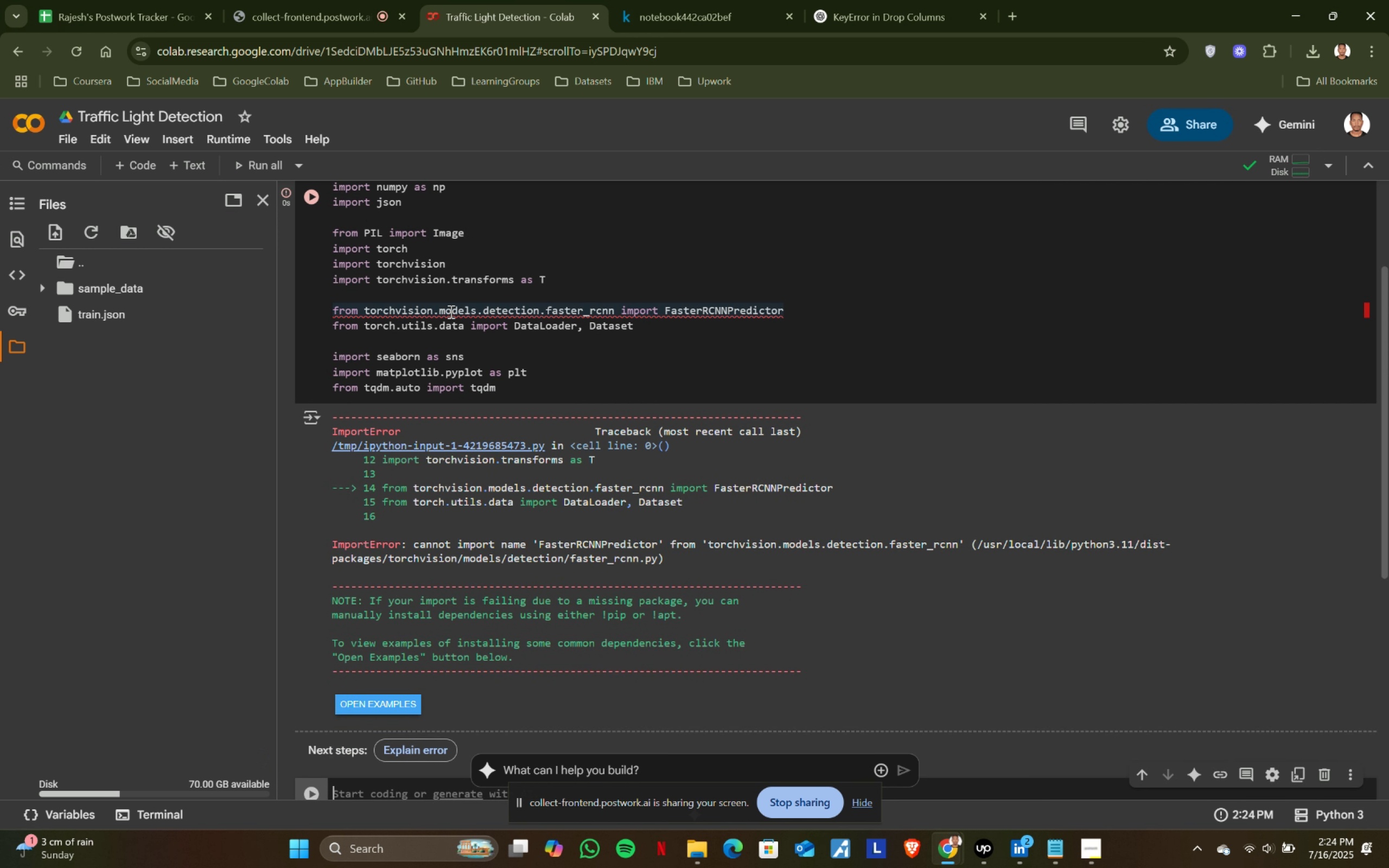 
left_click_drag(start_coordinate=[683, 557], to_coordinate=[545, 547])
 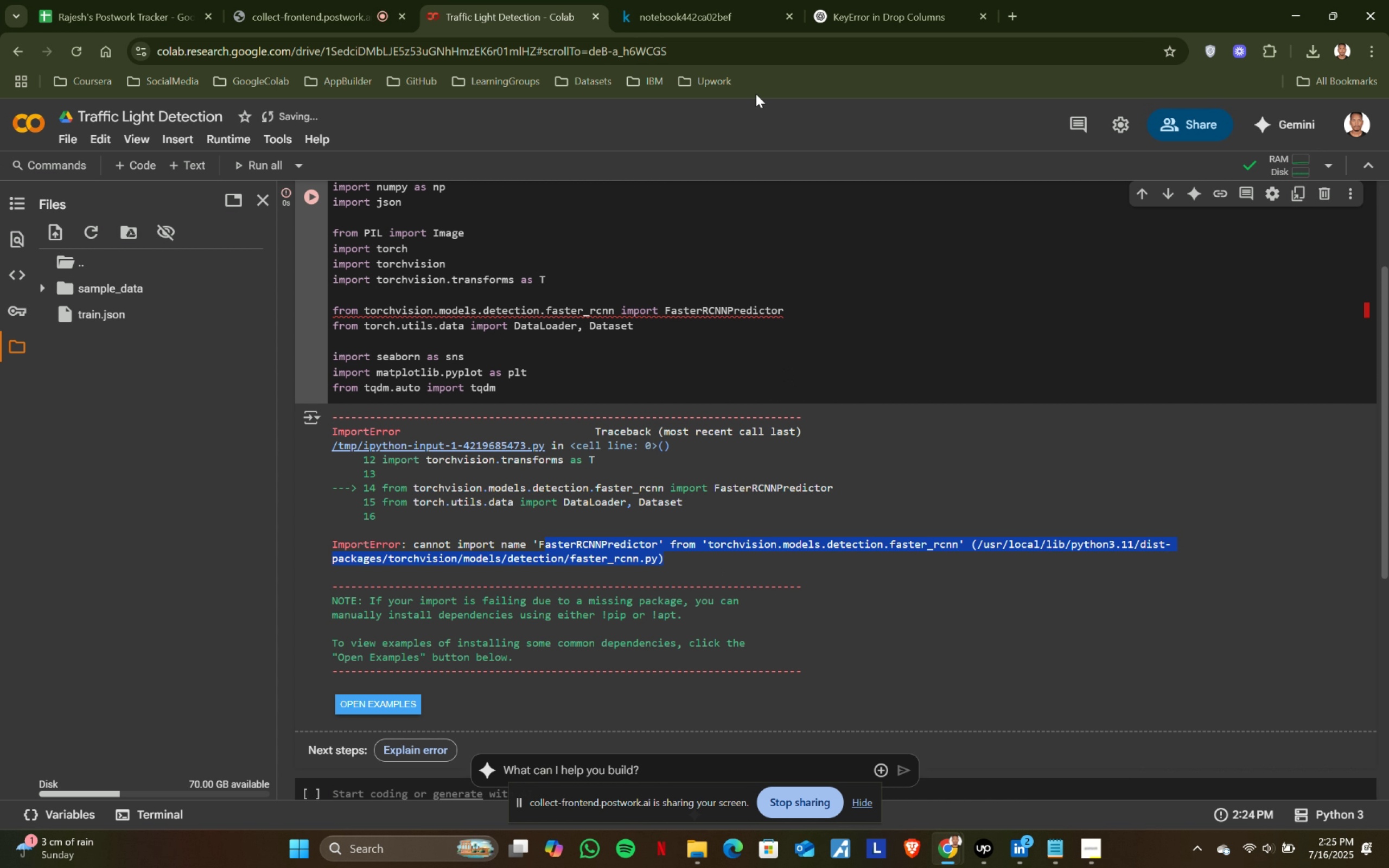 
left_click([738, 0])
 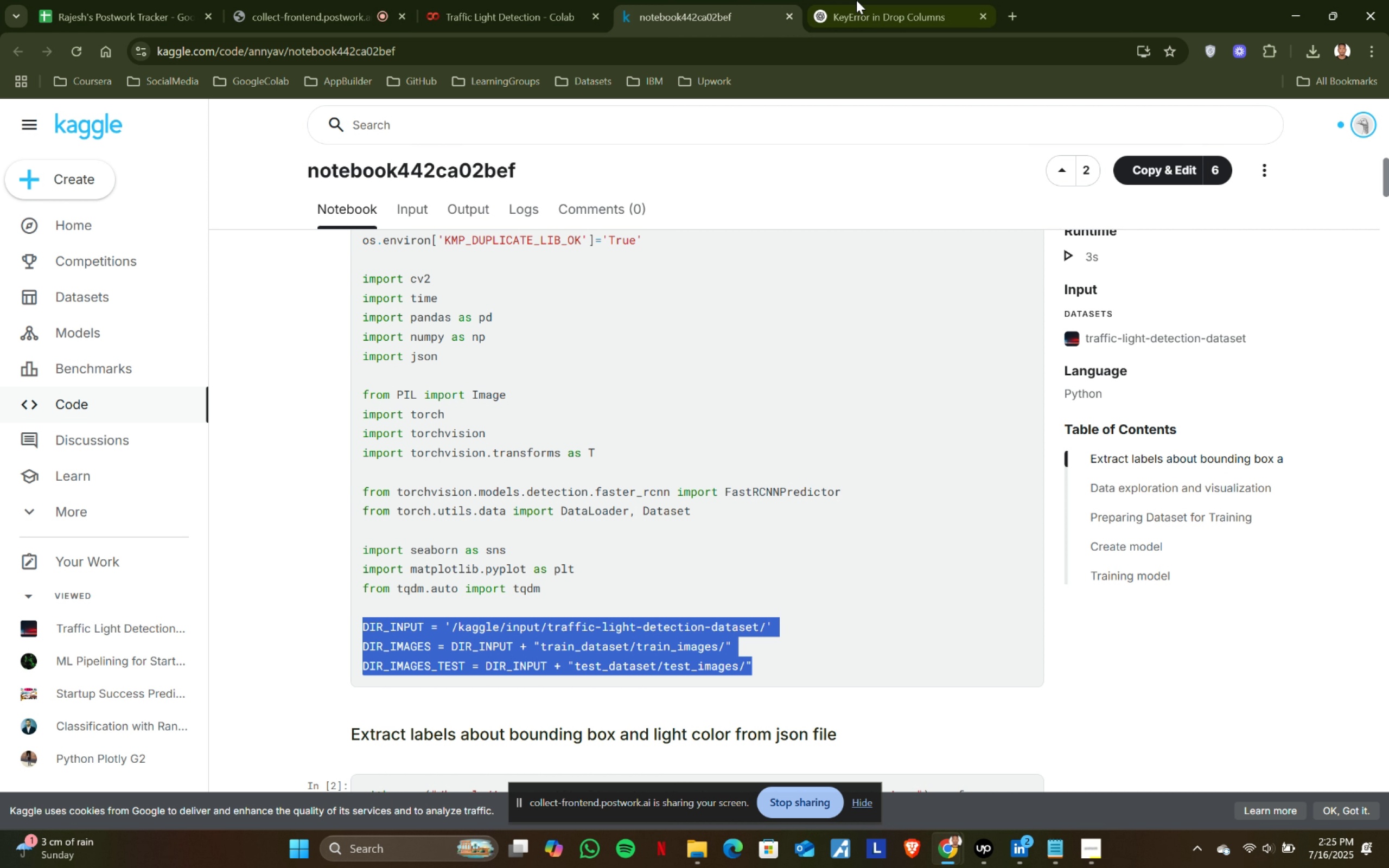 
left_click([858, 0])
 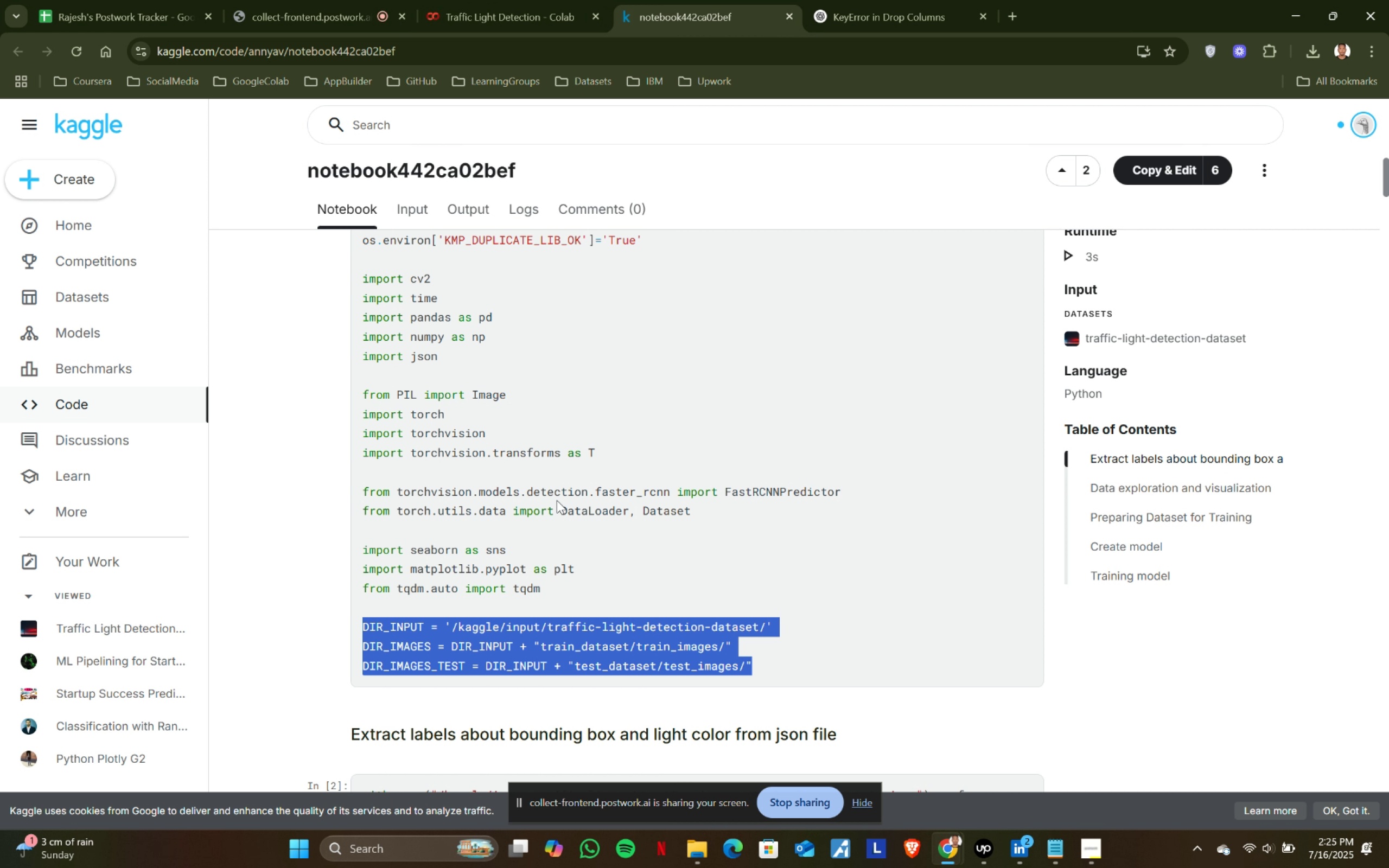 
left_click_drag(start_coordinate=[844, 488], to_coordinate=[351, 488])
 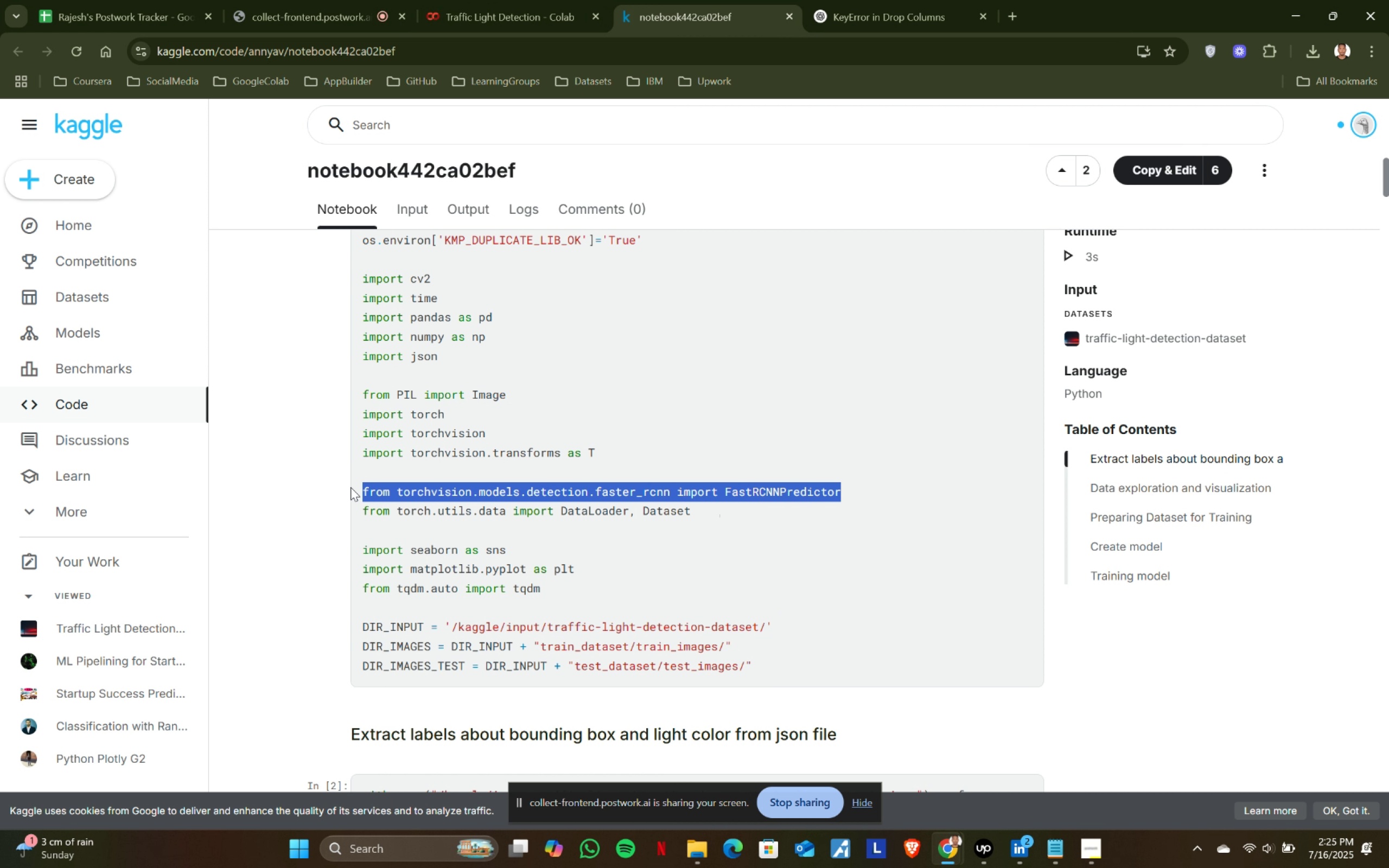 
key(Control+ControlLeft)
 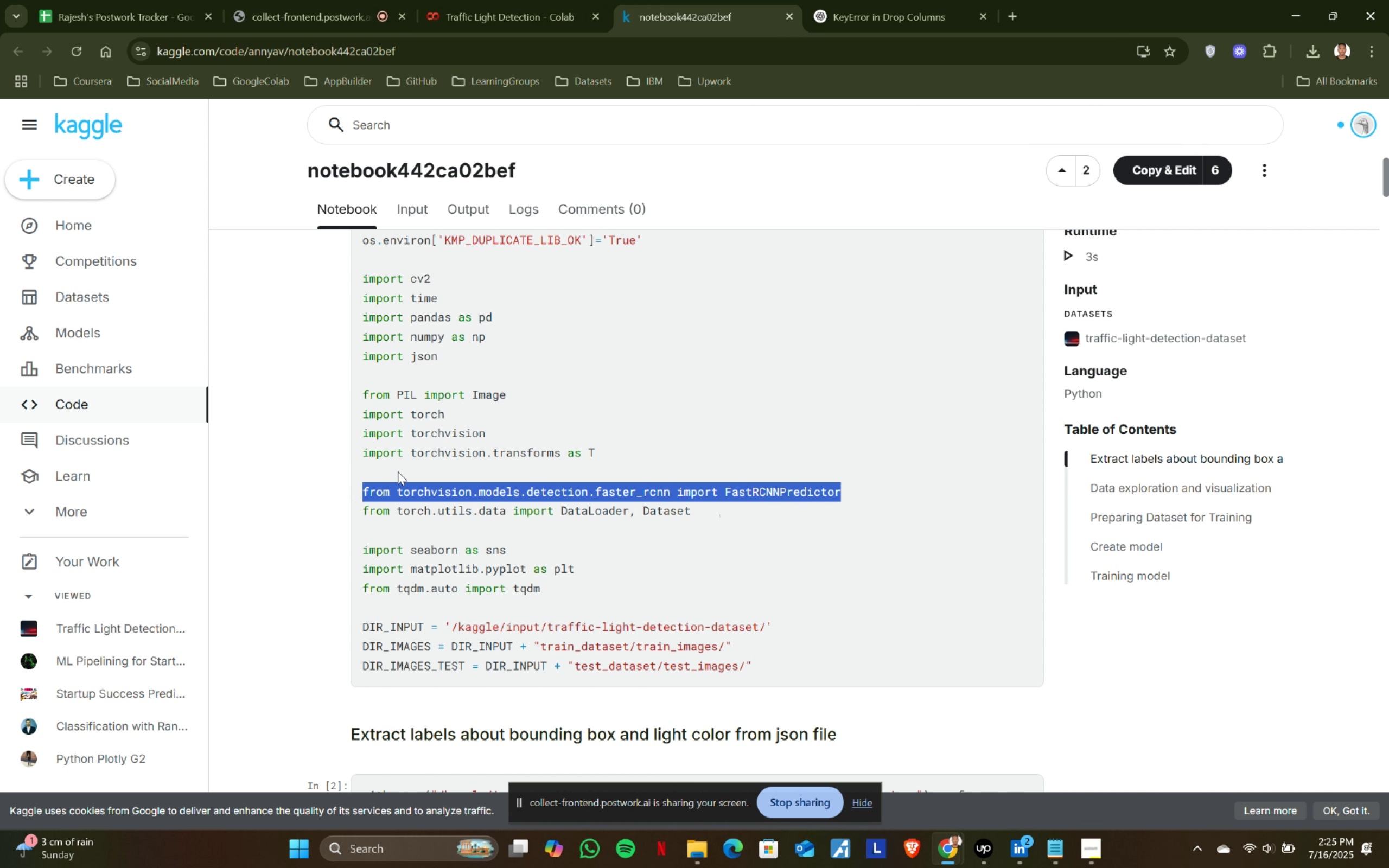 
key(Control+C)
 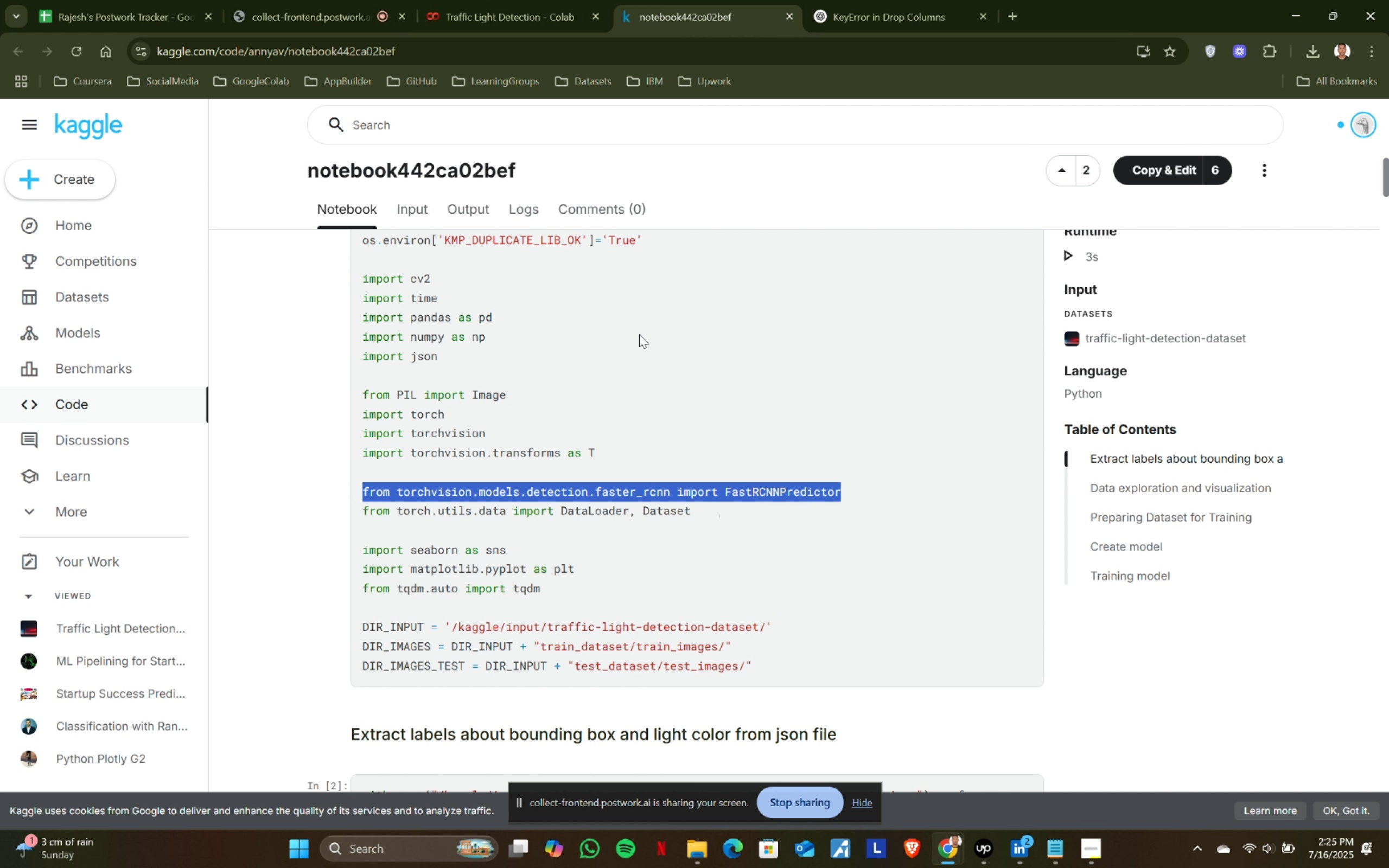 
key(Control+ControlLeft)
 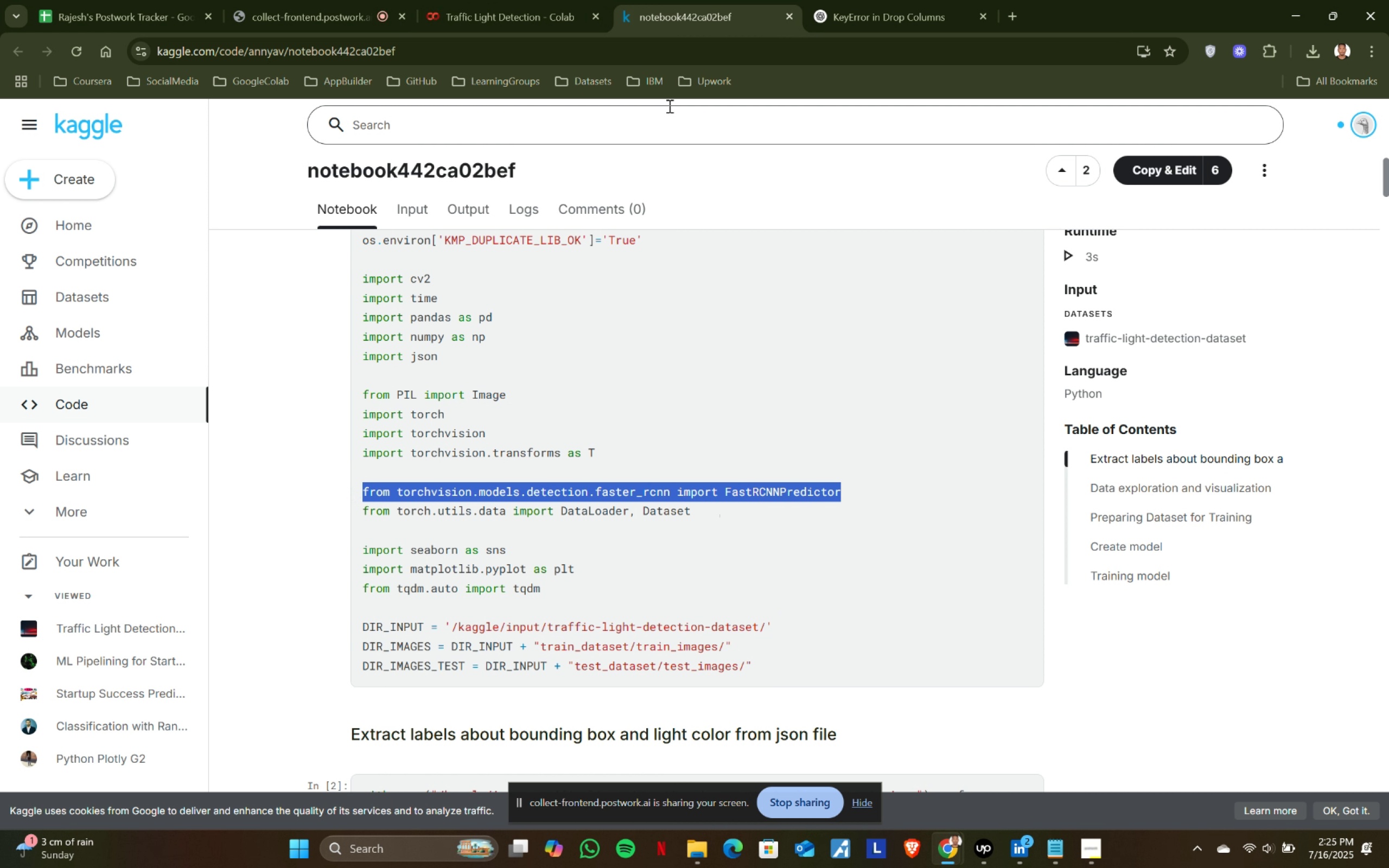 
key(Control+C)
 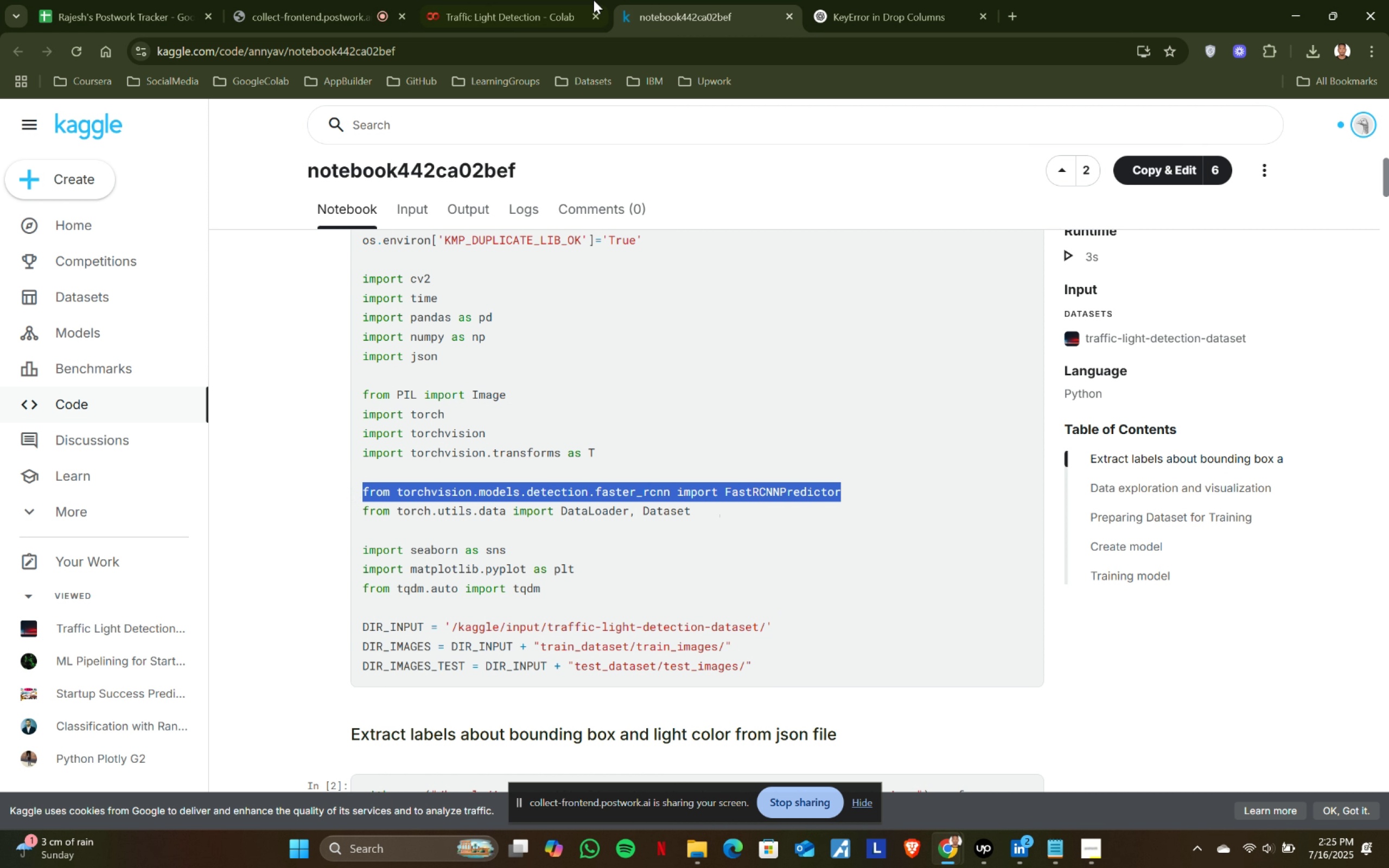 
left_click([578, 0])
 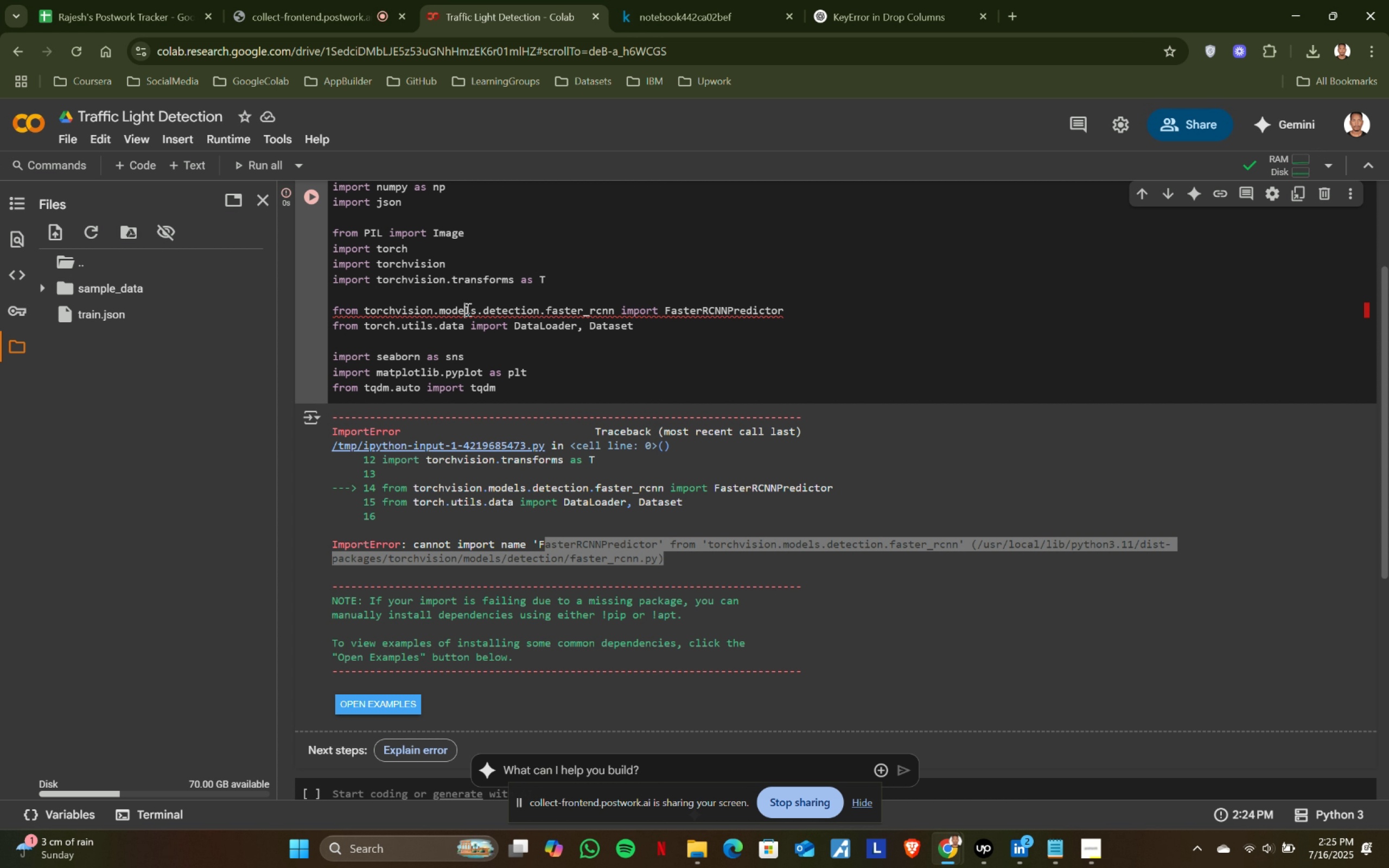 
double_click([467, 309])
 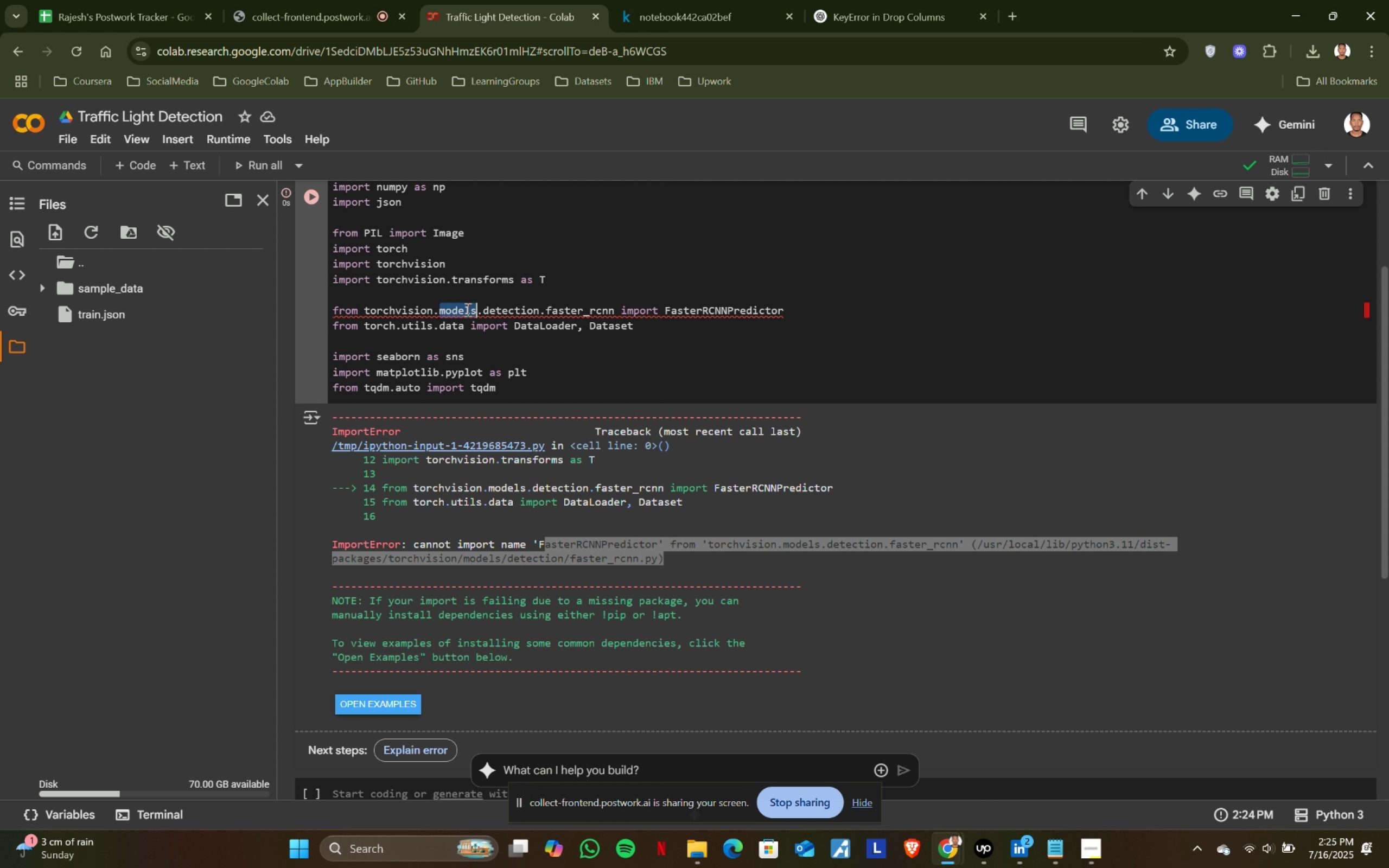 
triple_click([467, 309])
 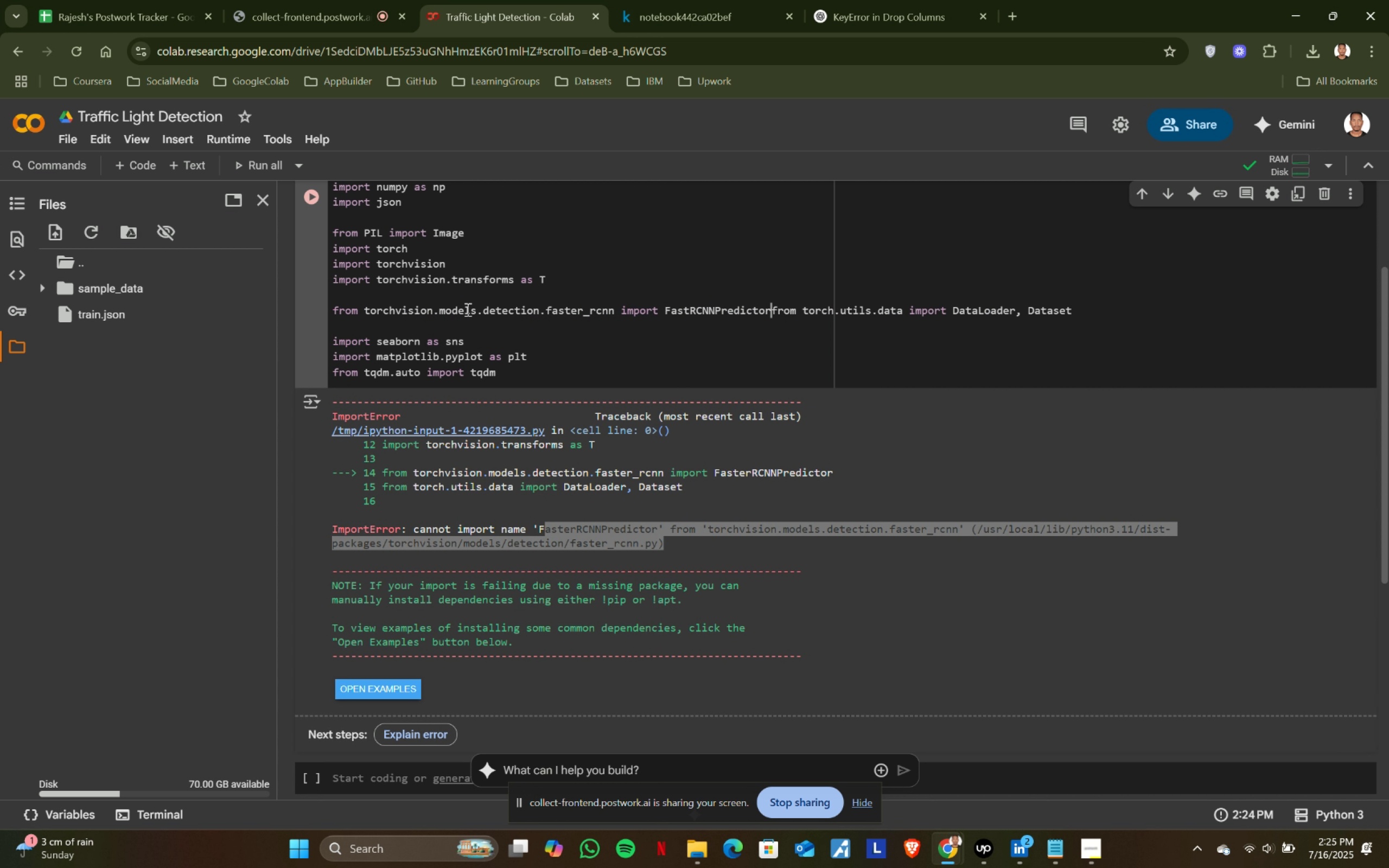 
key(Control+ControlLeft)
 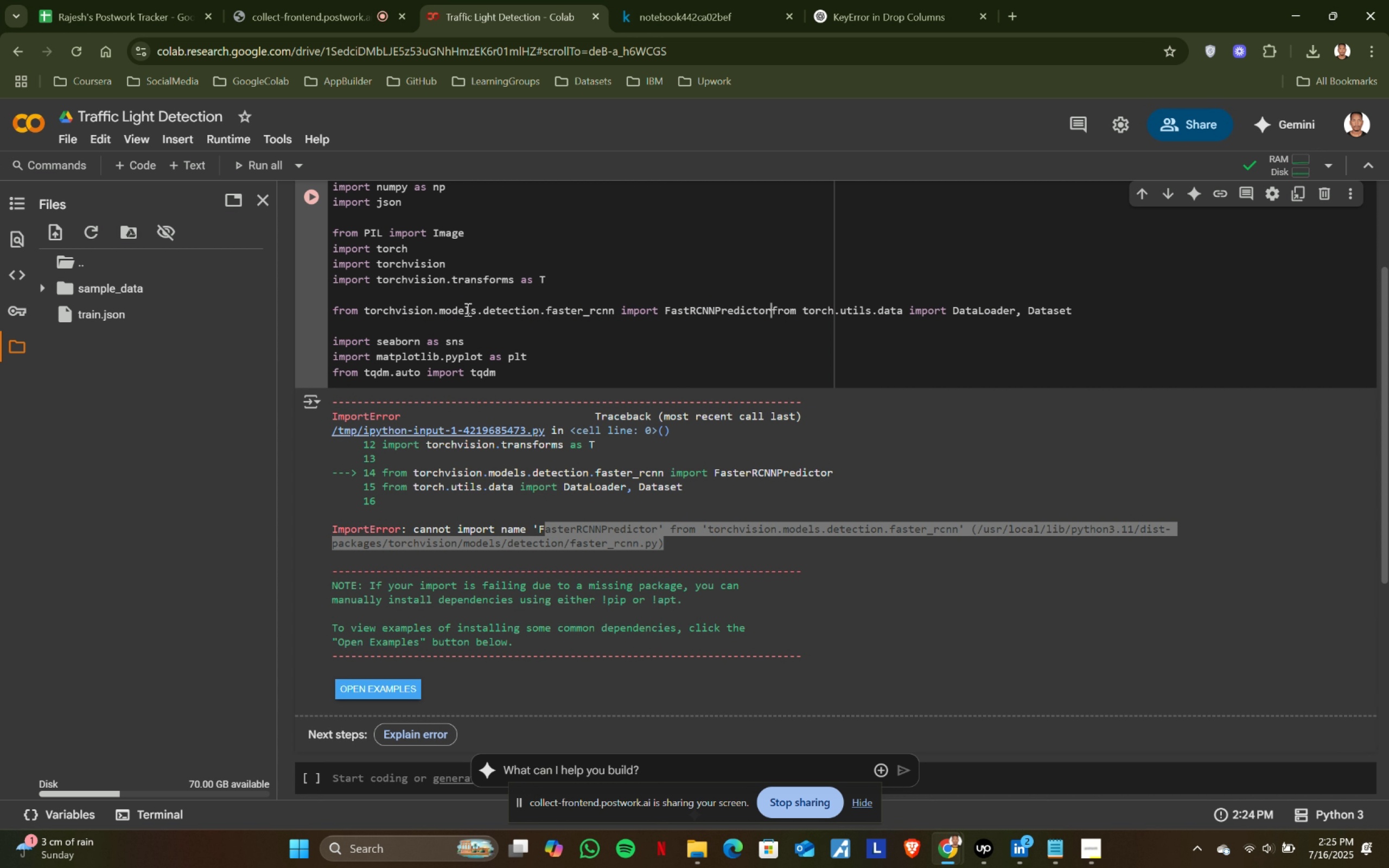 
key(Control+V)
 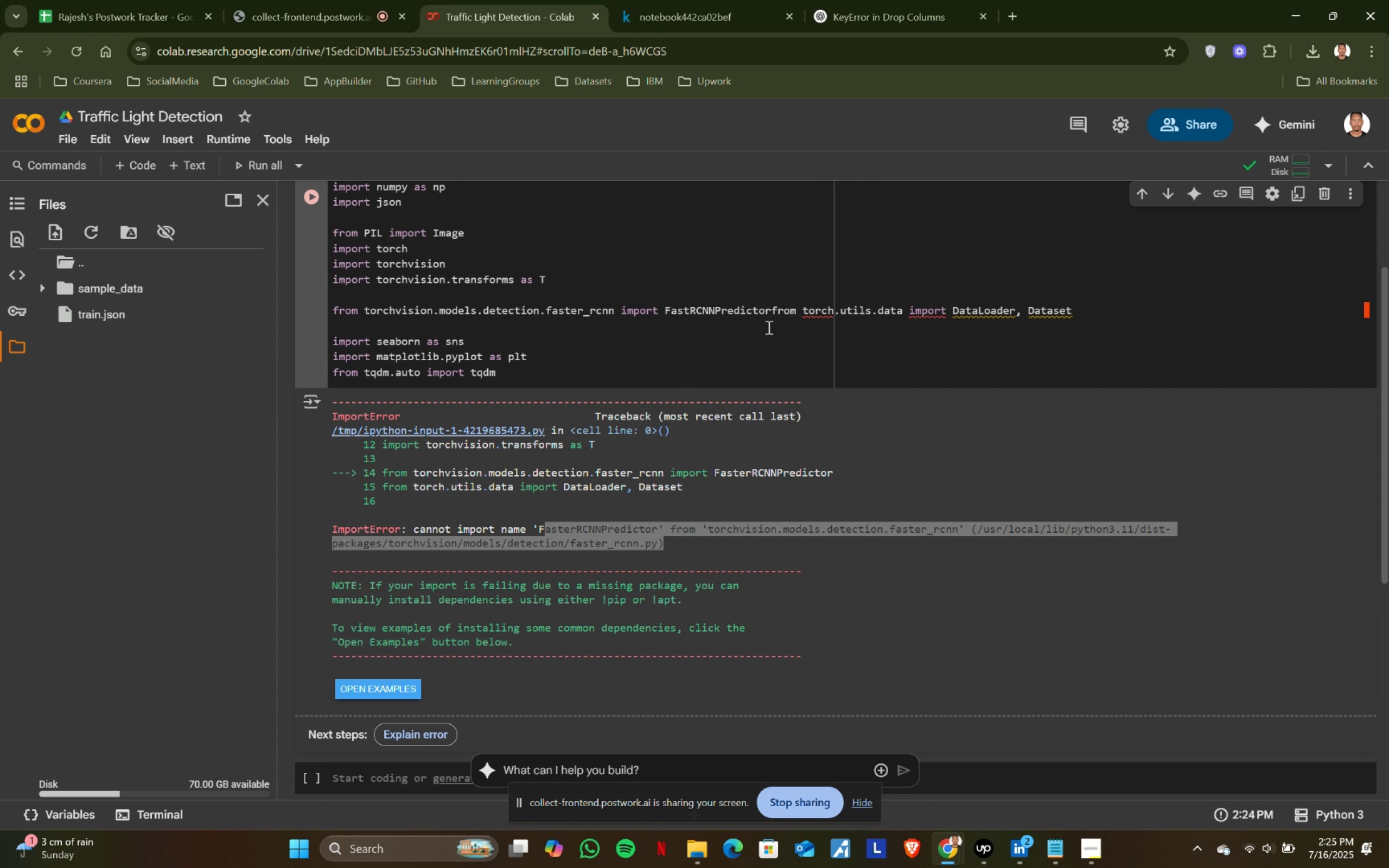 
key(Enter)
 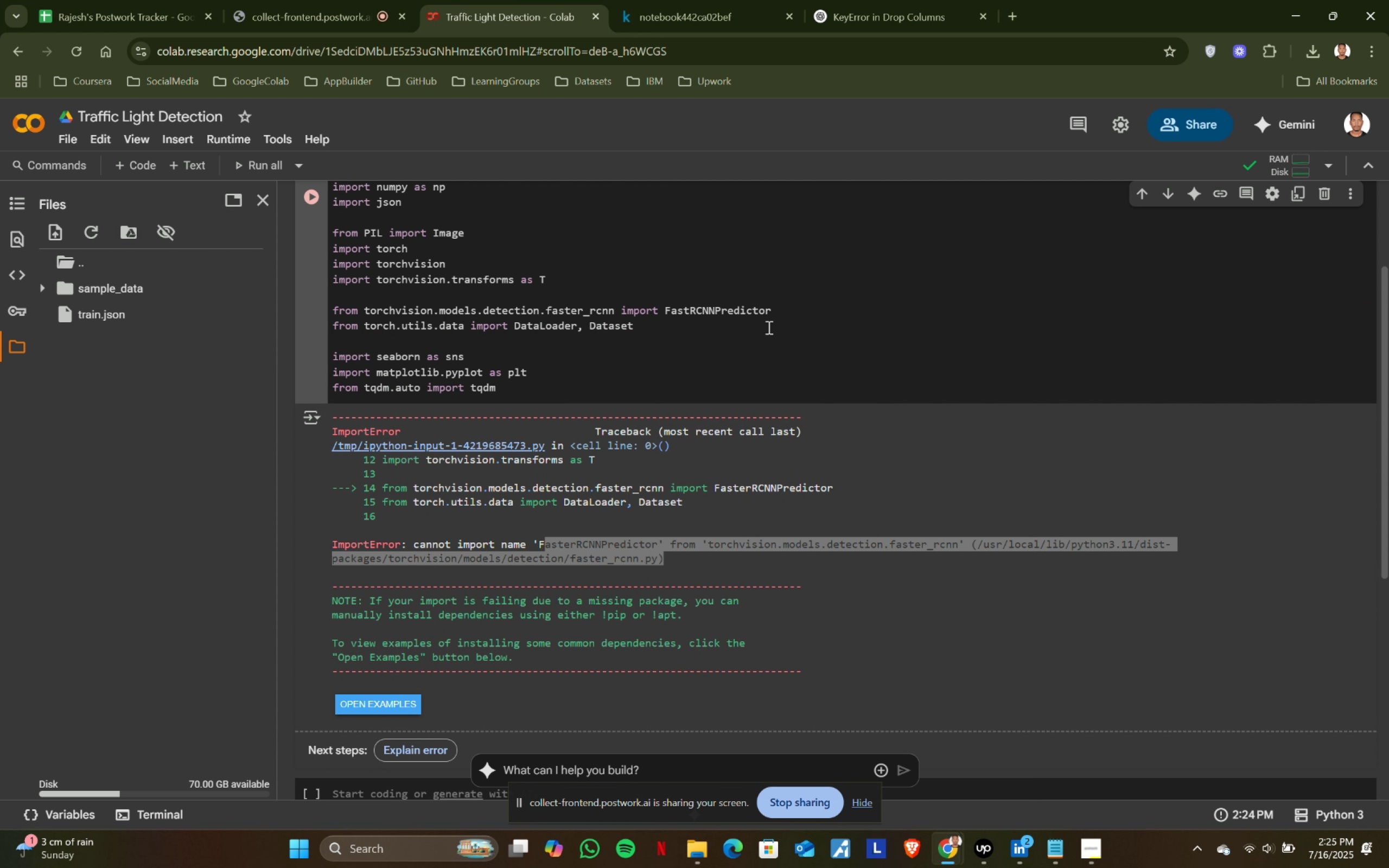 
key(Shift+ShiftRight)
 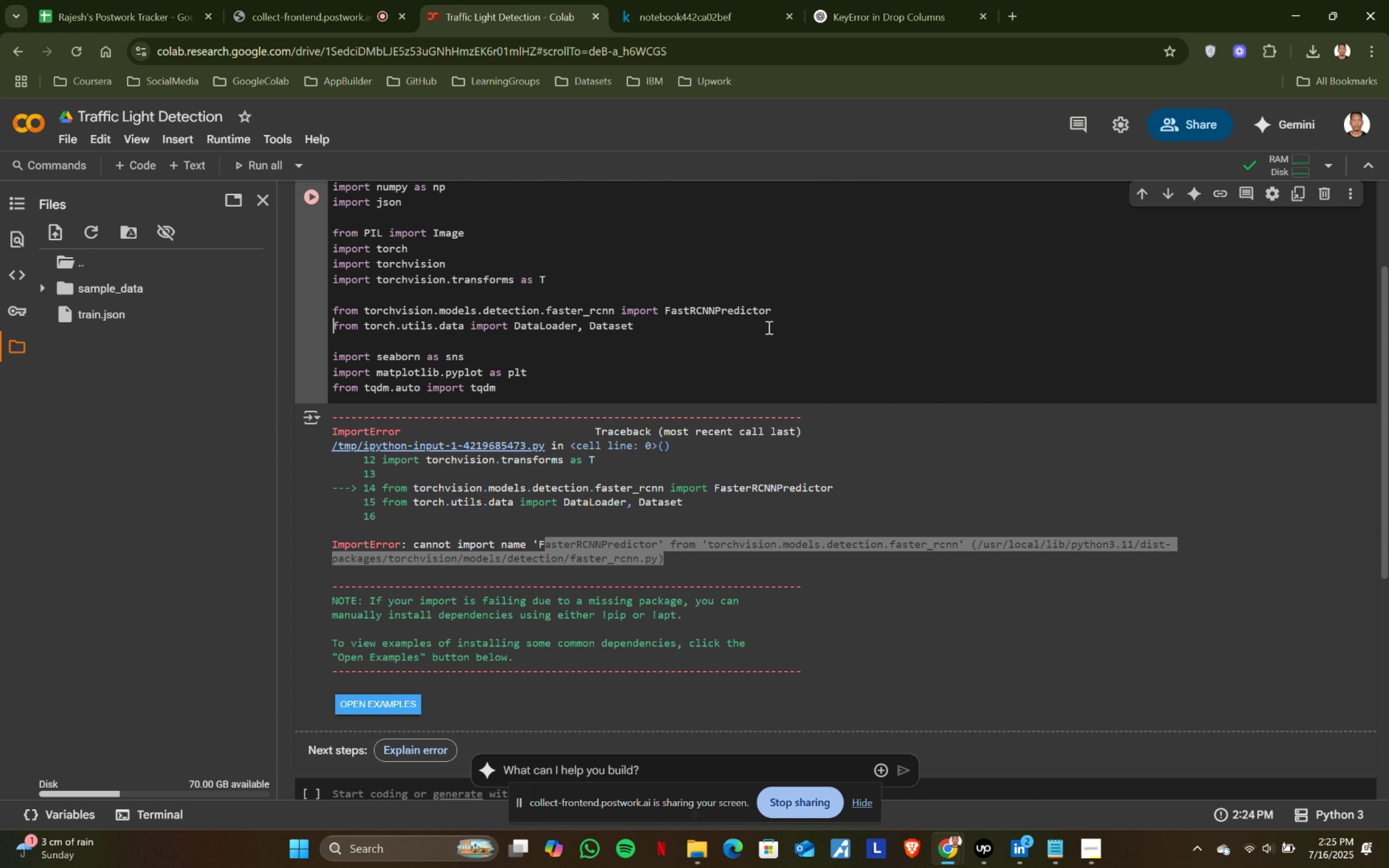 
key(Shift+Enter)
 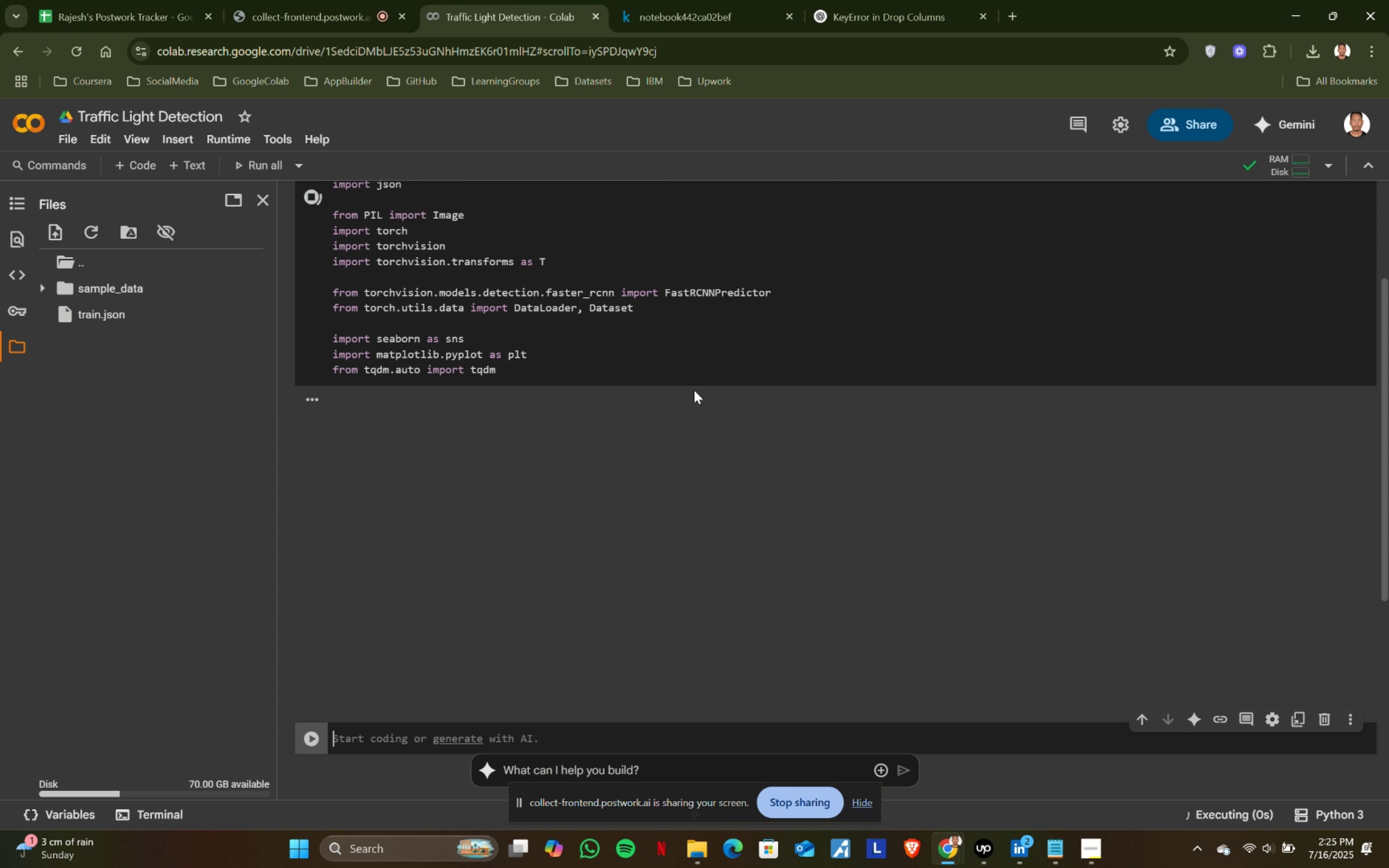 
scroll: coordinate [694, 390], scroll_direction: up, amount: 1.0
 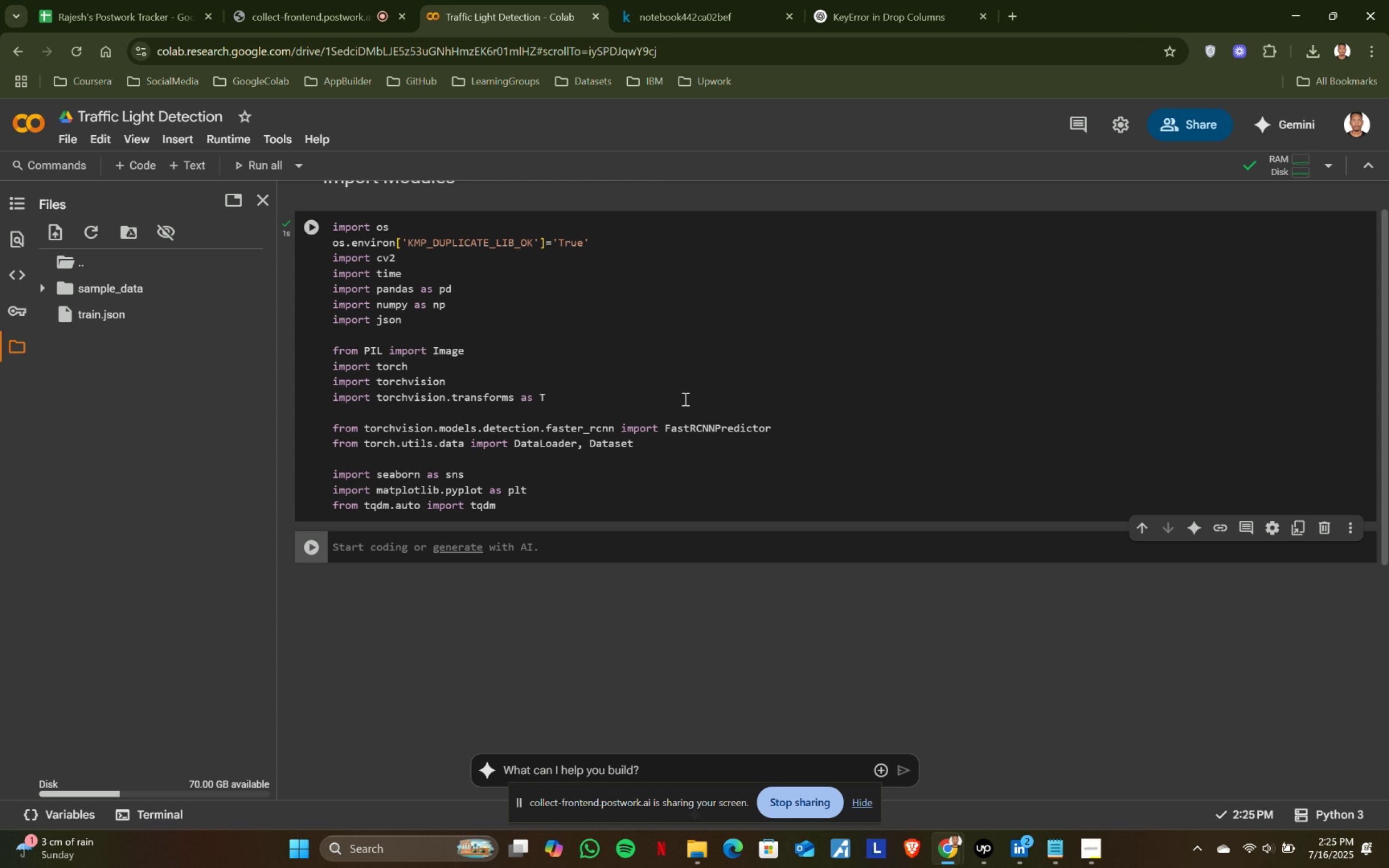 
left_click([700, 25])
 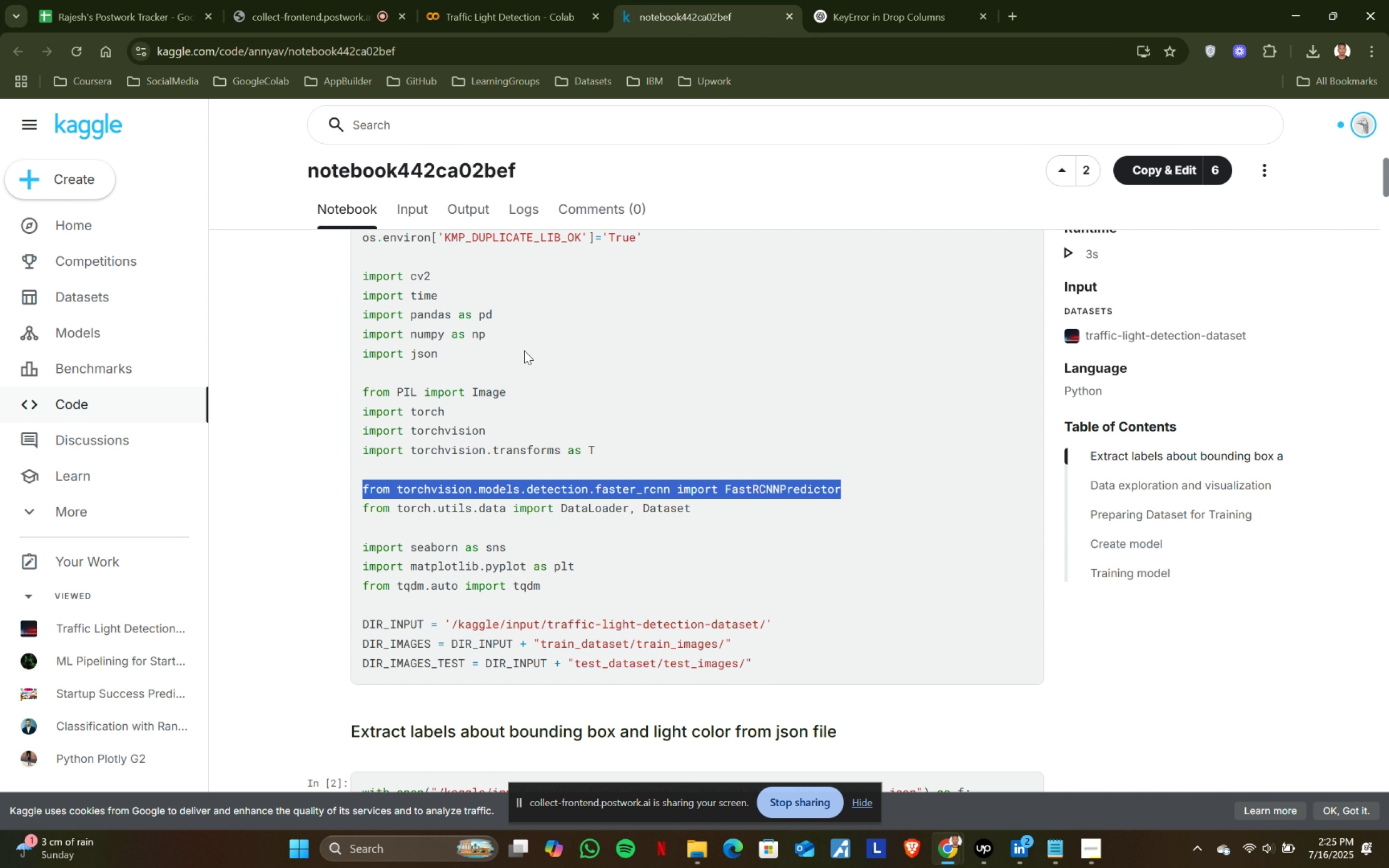 
scroll: coordinate [524, 350], scroll_direction: down, amount: 2.0
 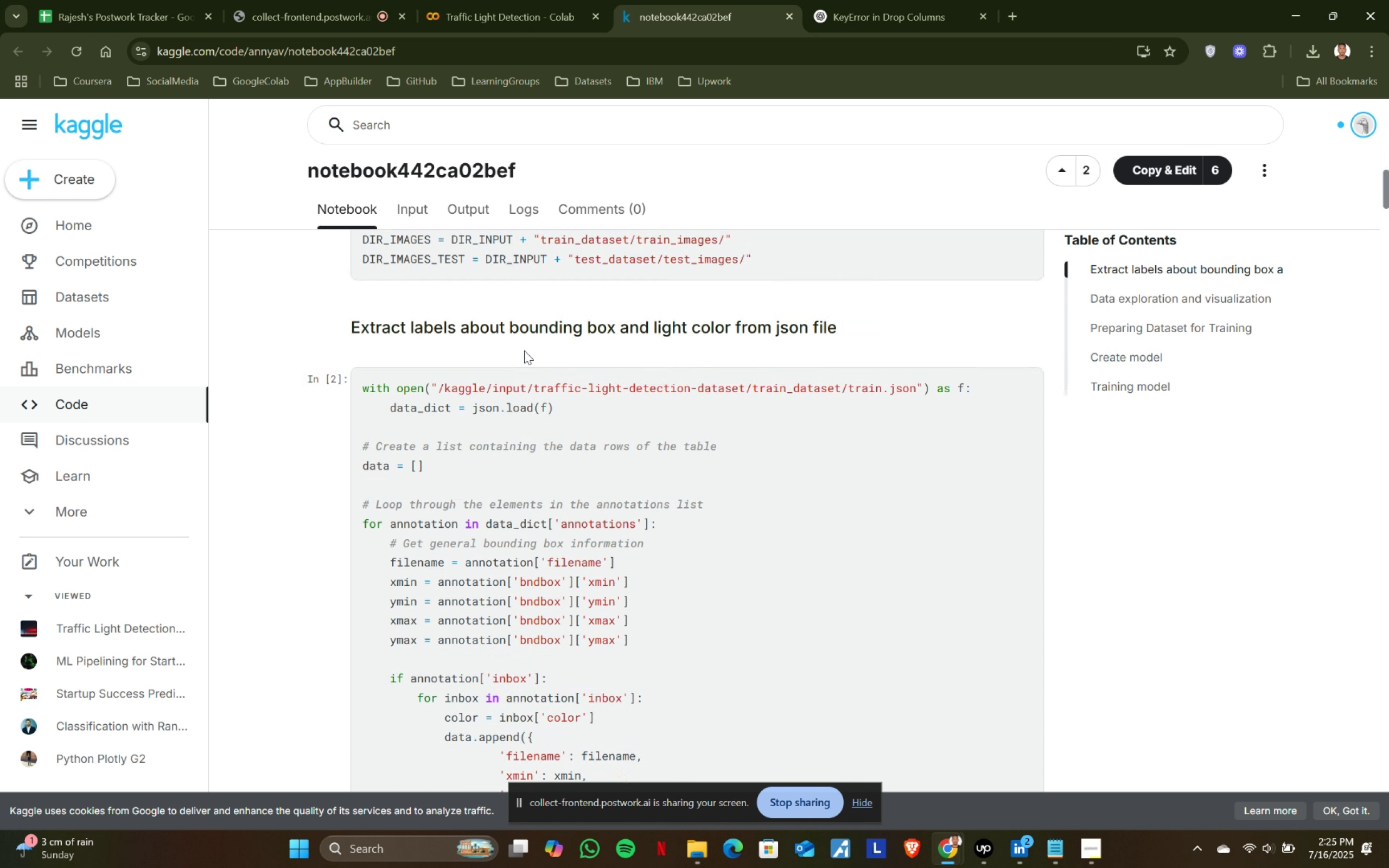 
wait(8.7)
 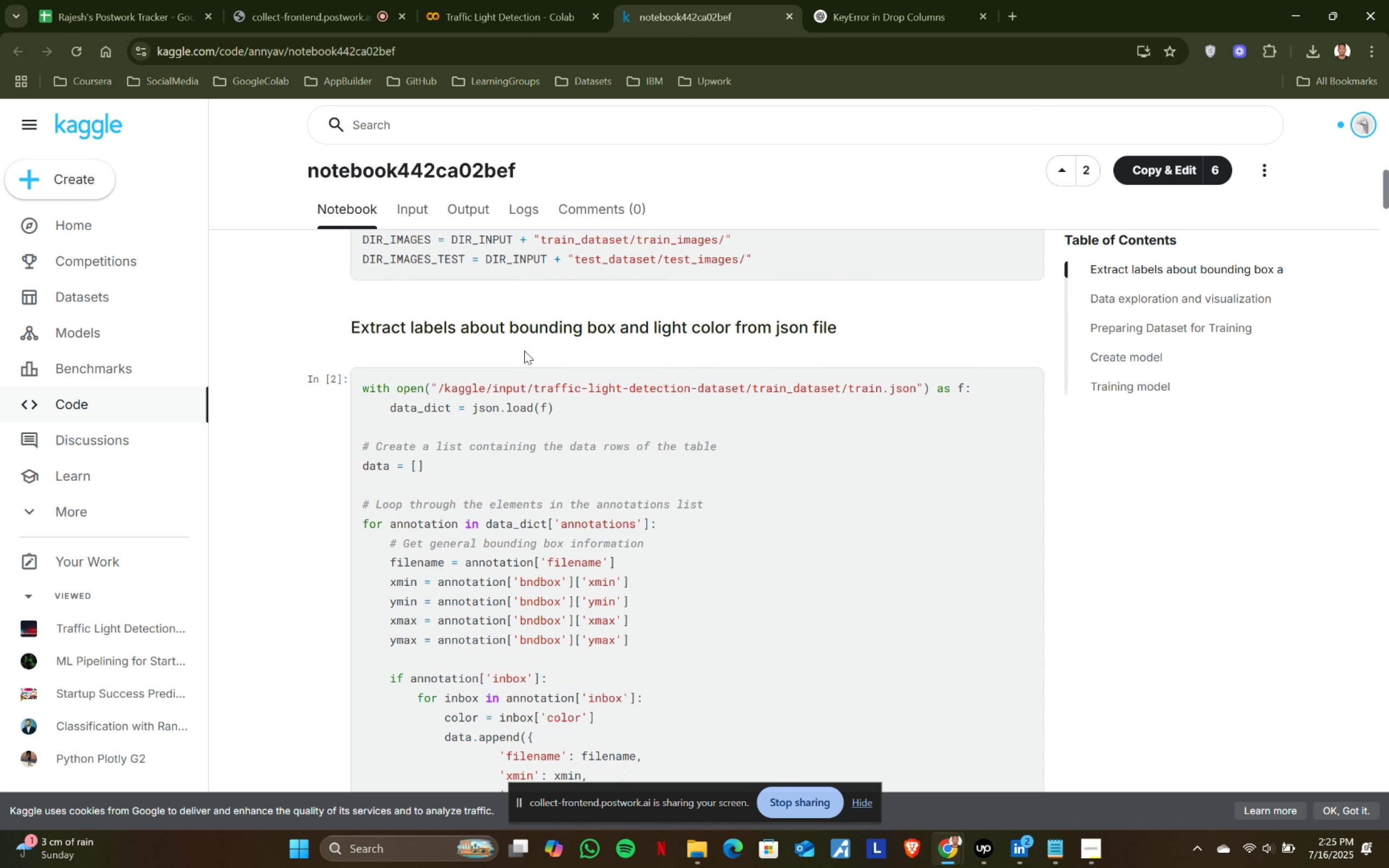 
left_click_drag(start_coordinate=[350, 325], to_coordinate=[835, 325])
 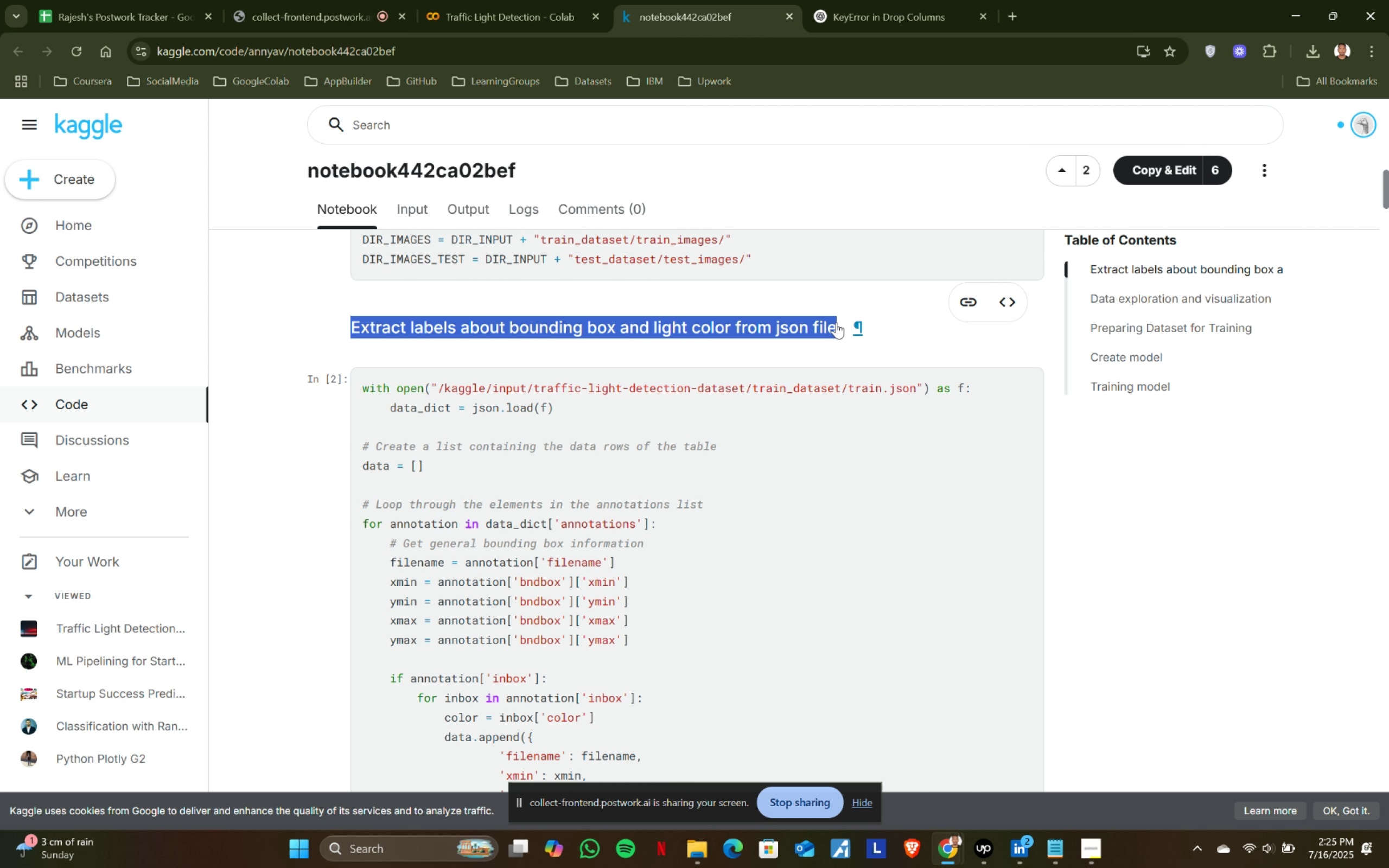 
key(Control+ControlLeft)
 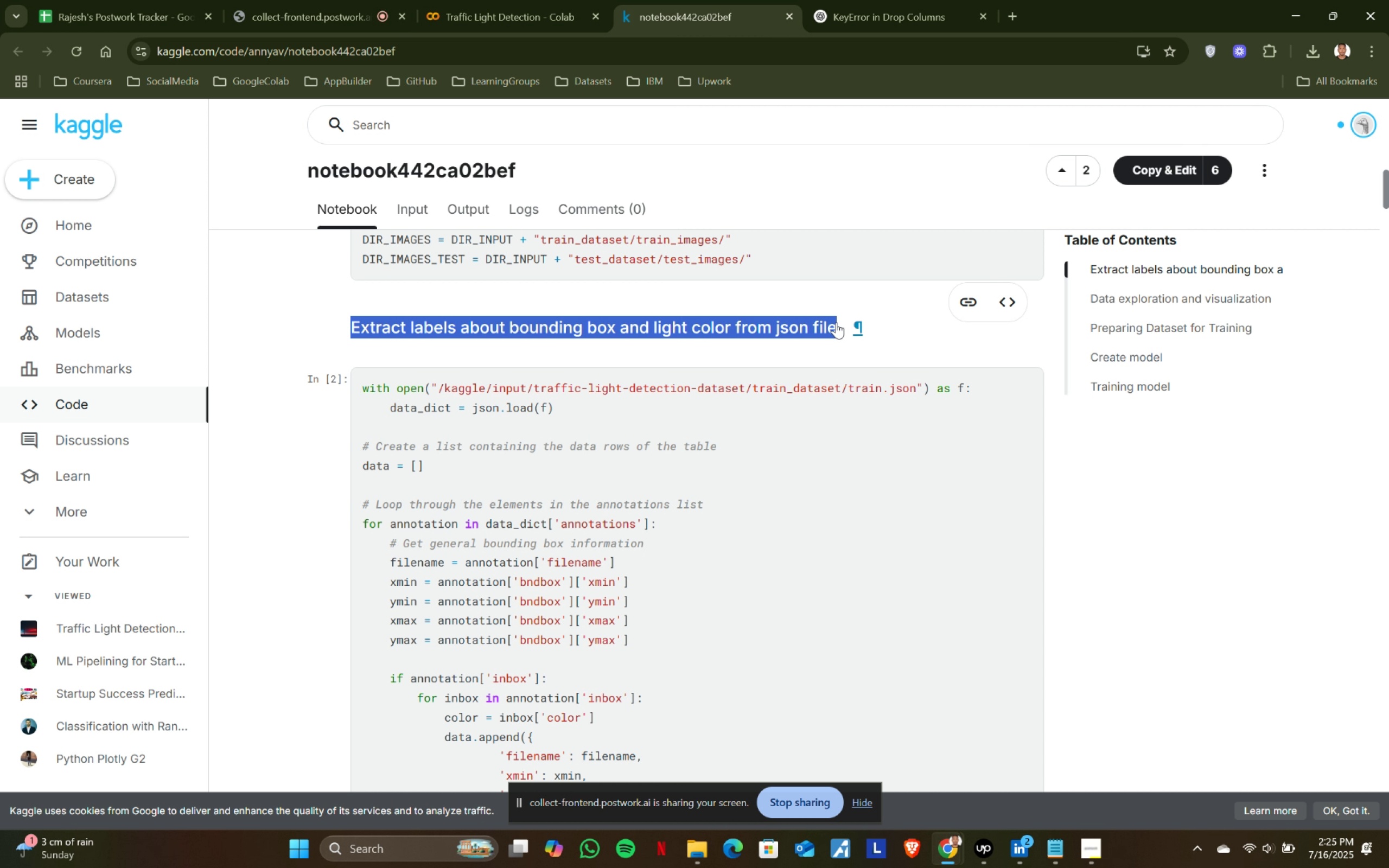 
key(Control+C)
 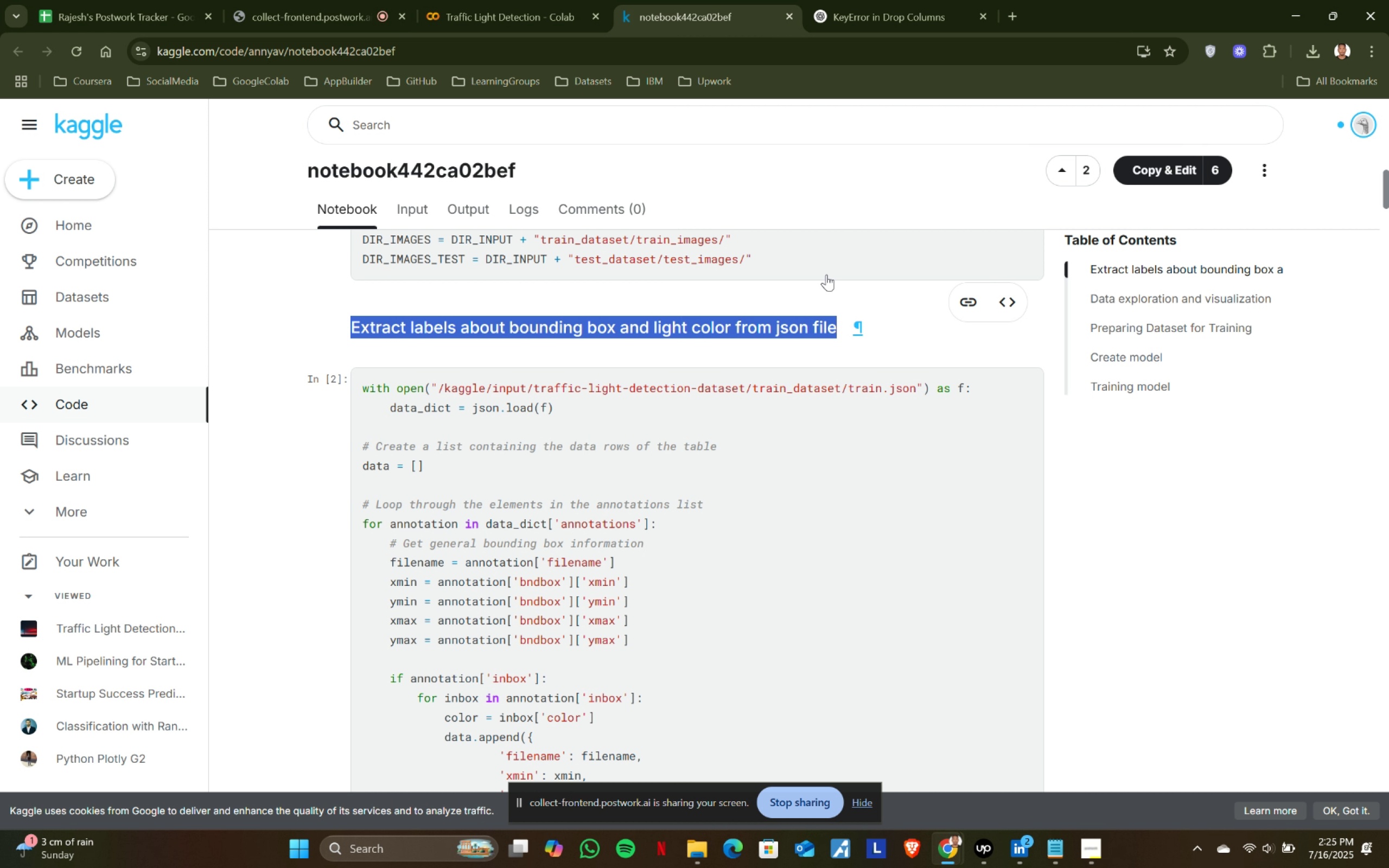 
key(Control+ControlLeft)
 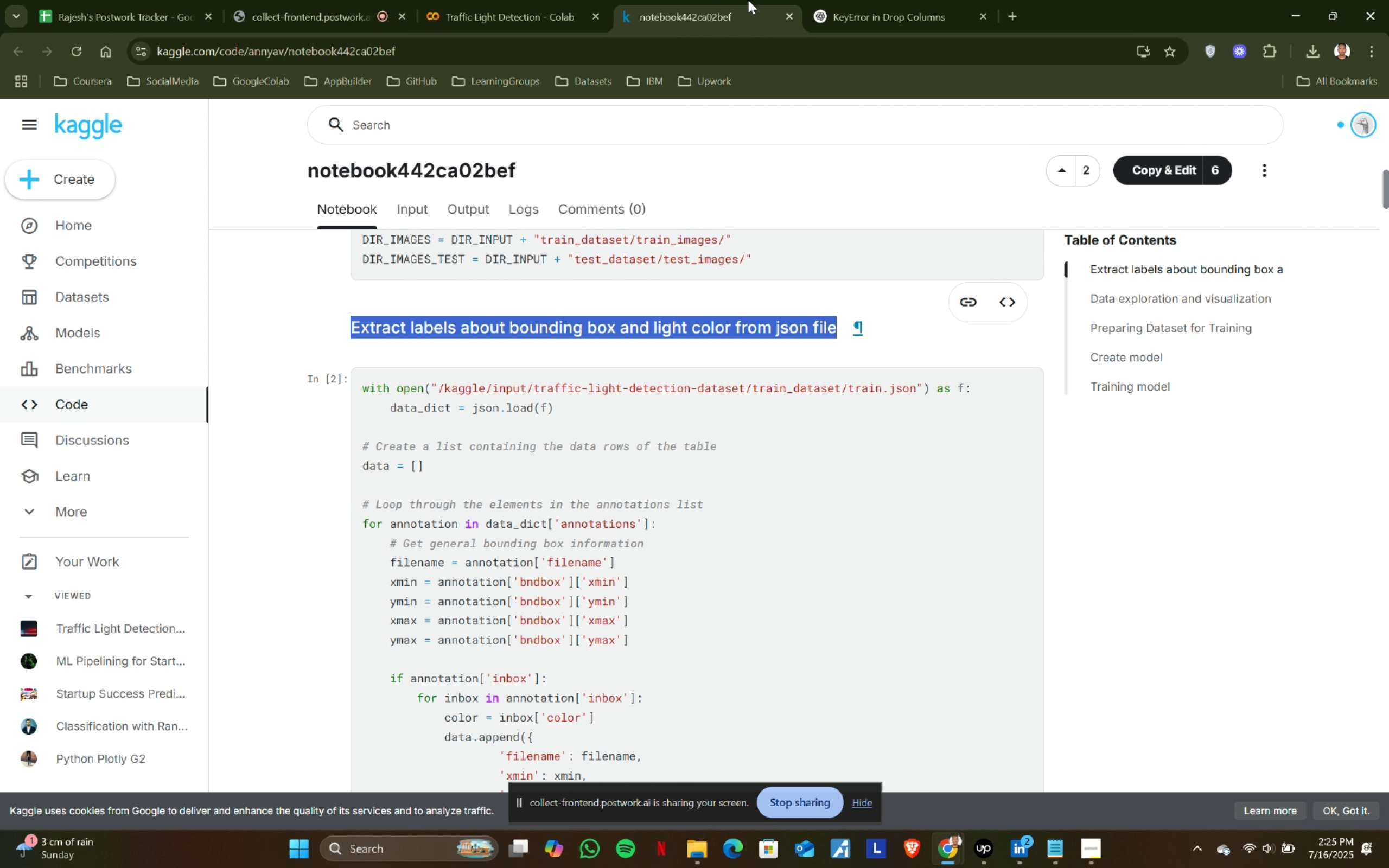 
key(Control+C)
 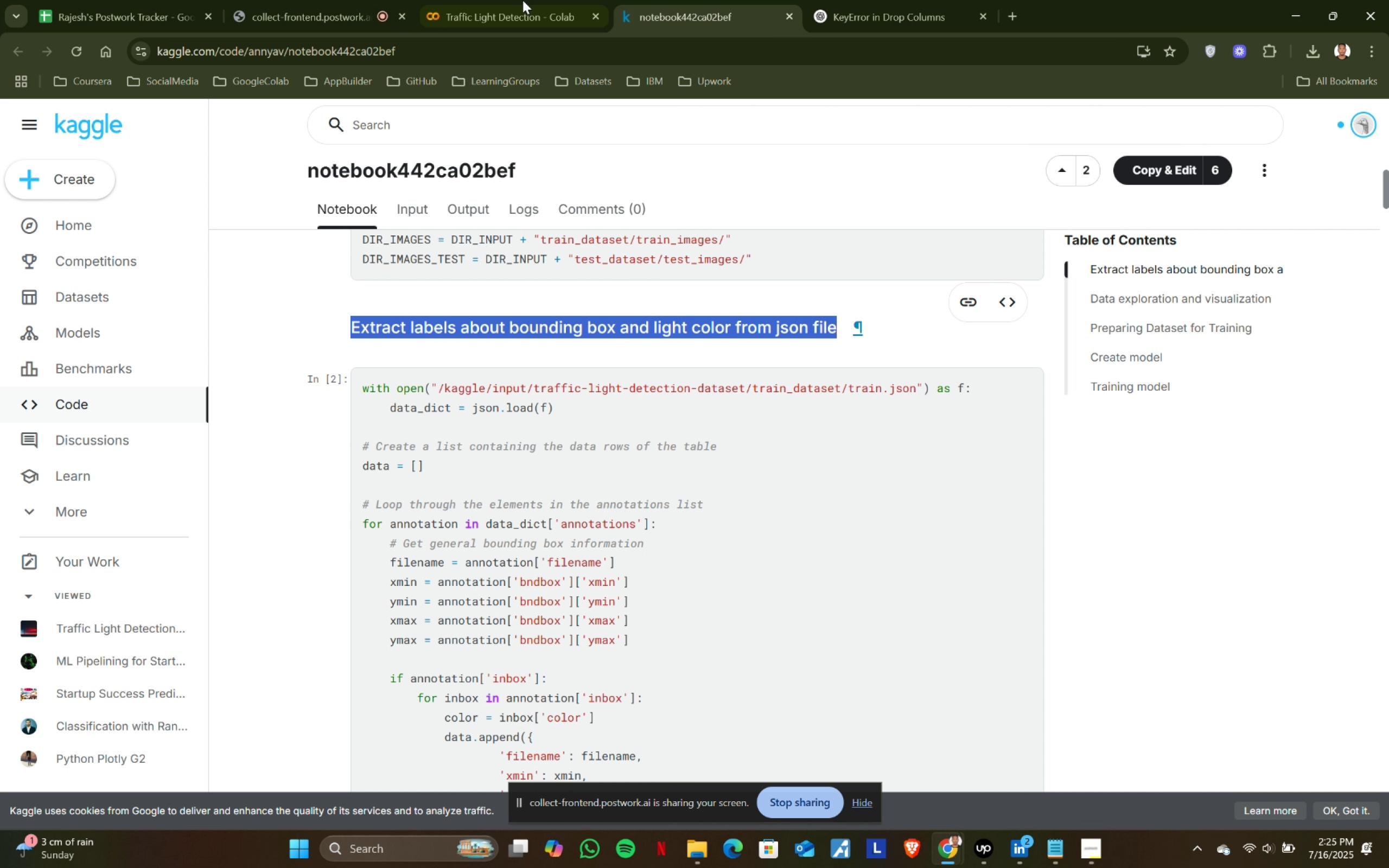 
left_click([506, 0])
 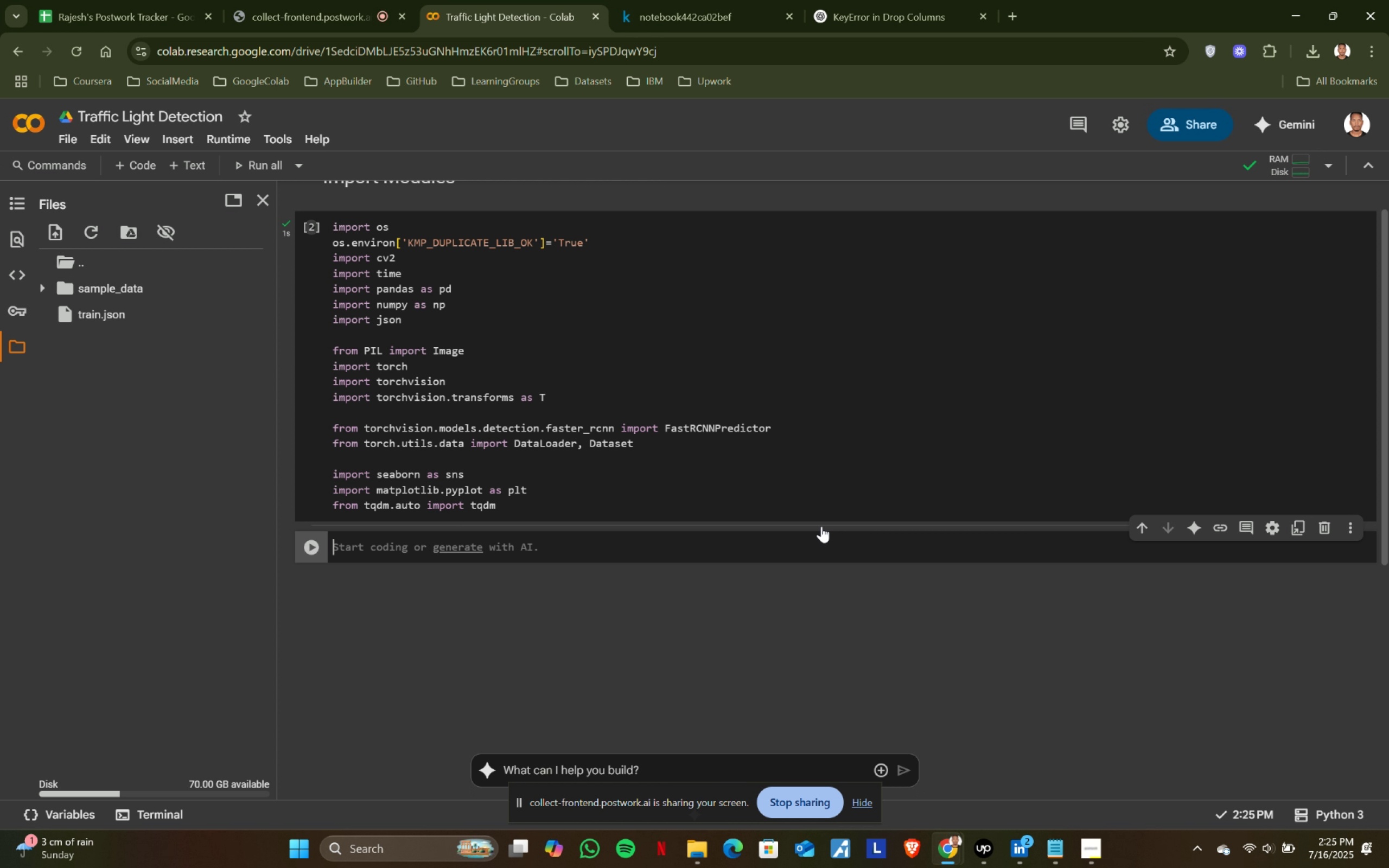 
left_click([881, 520])
 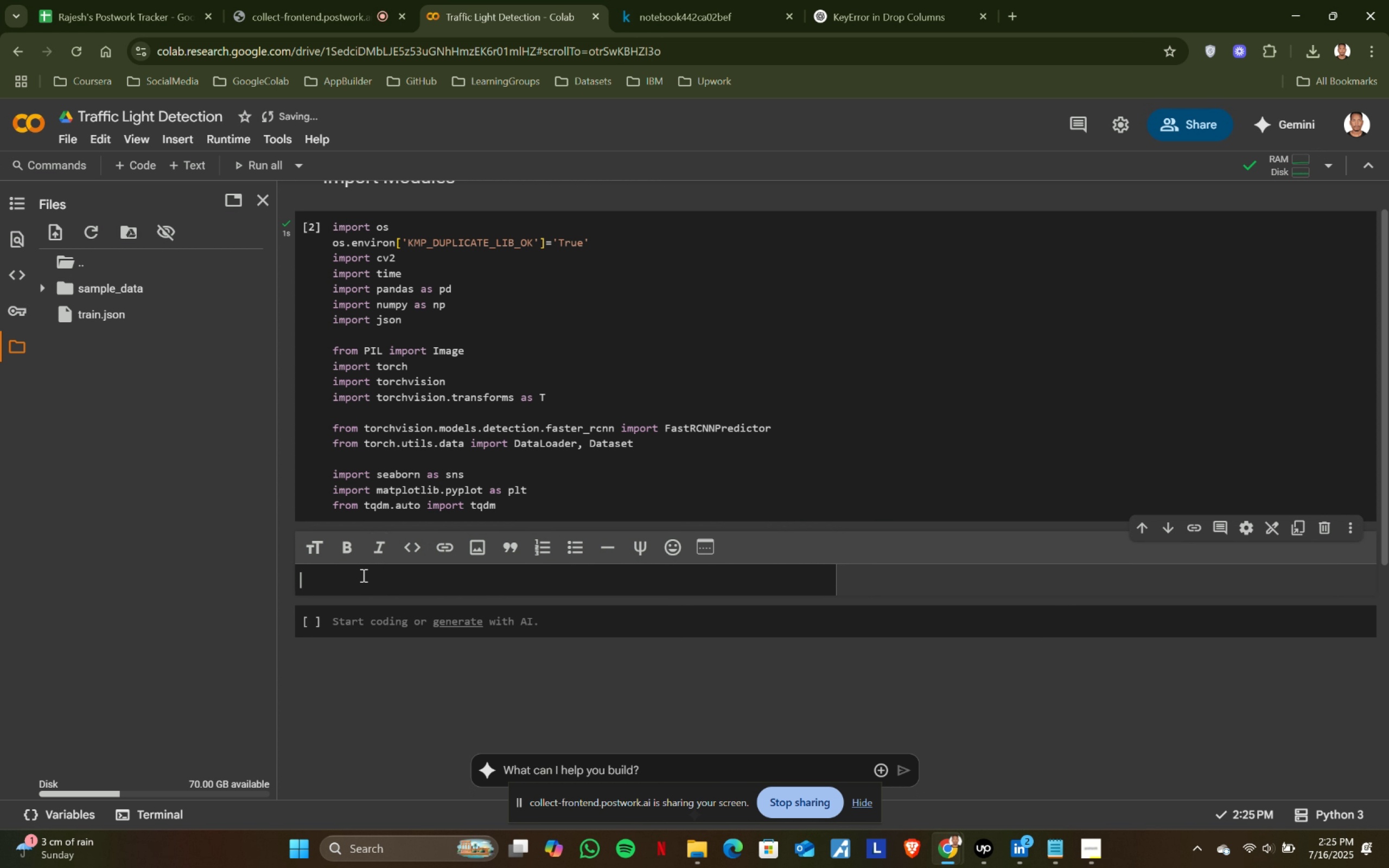 
type(## )
 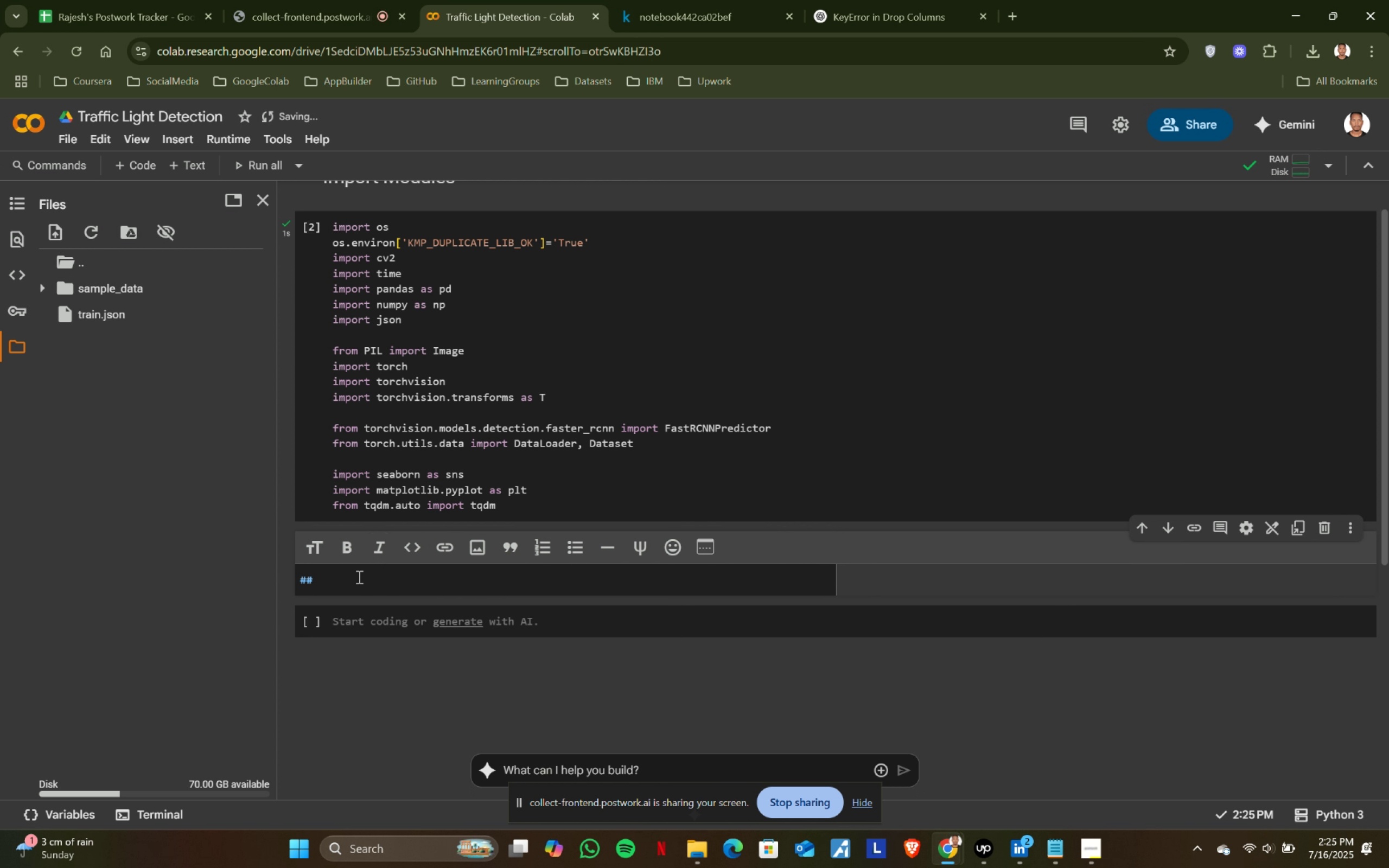 
key(Control+V)
 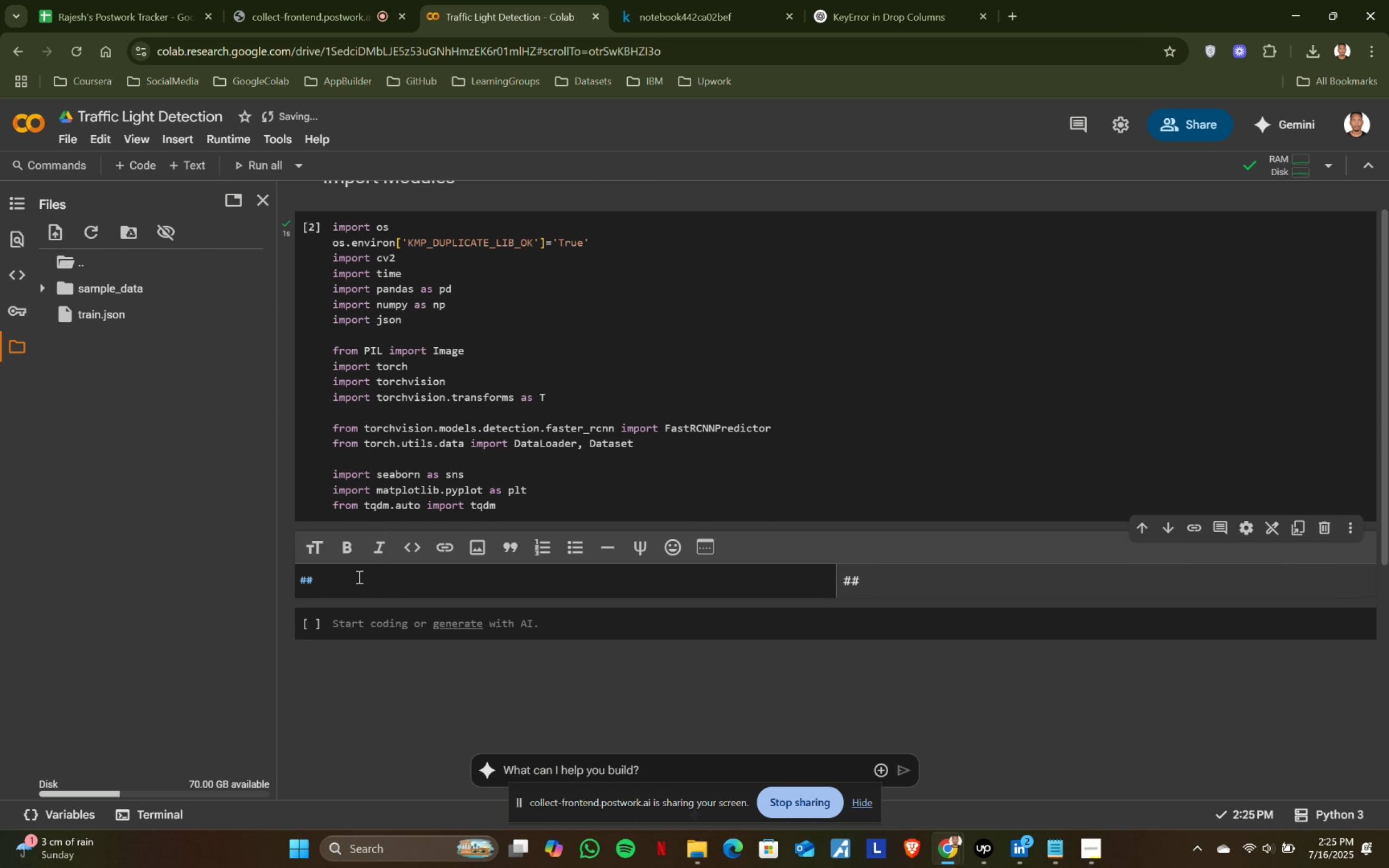 
key(Control+ControlLeft)
 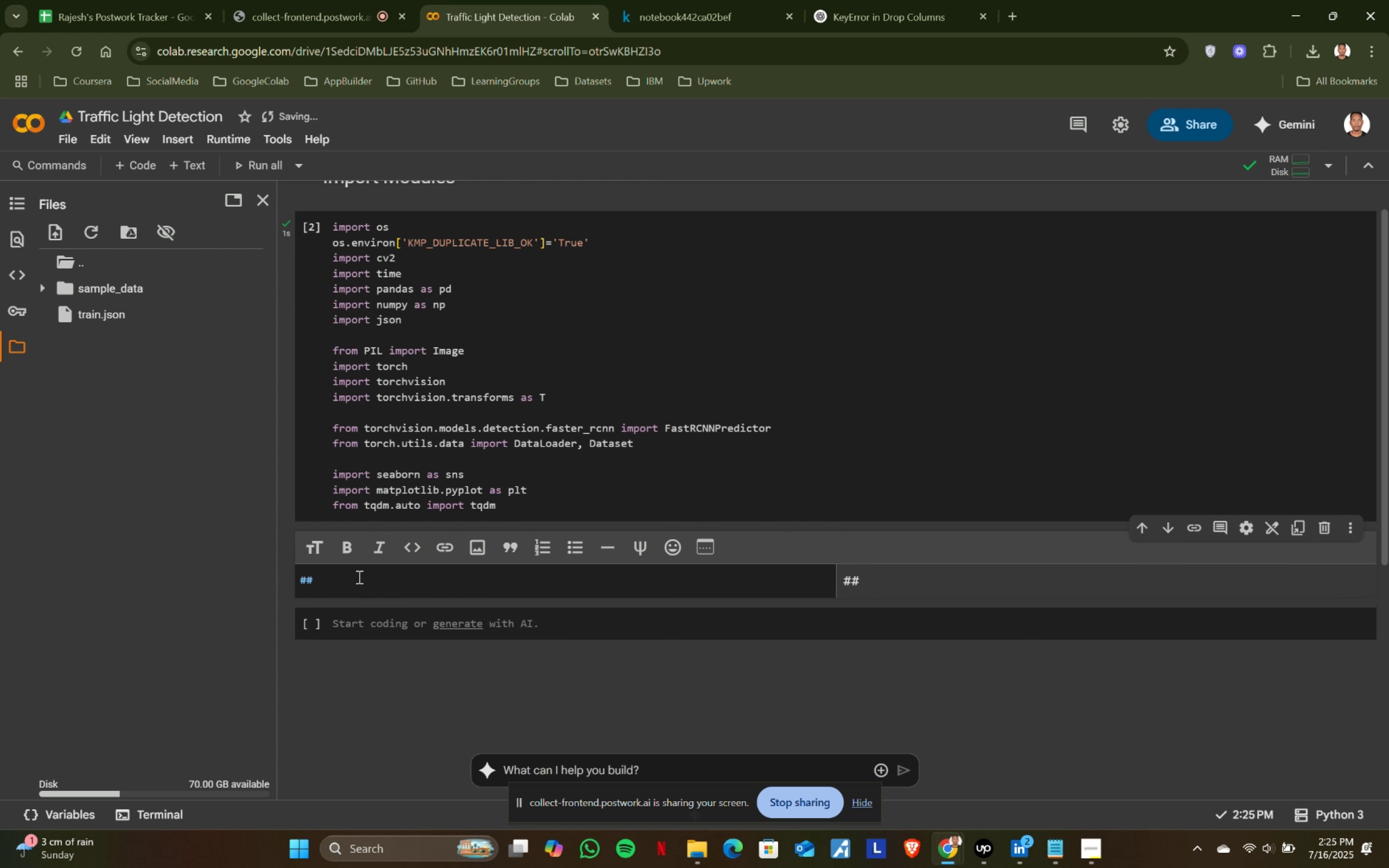 
key(Control+V)
 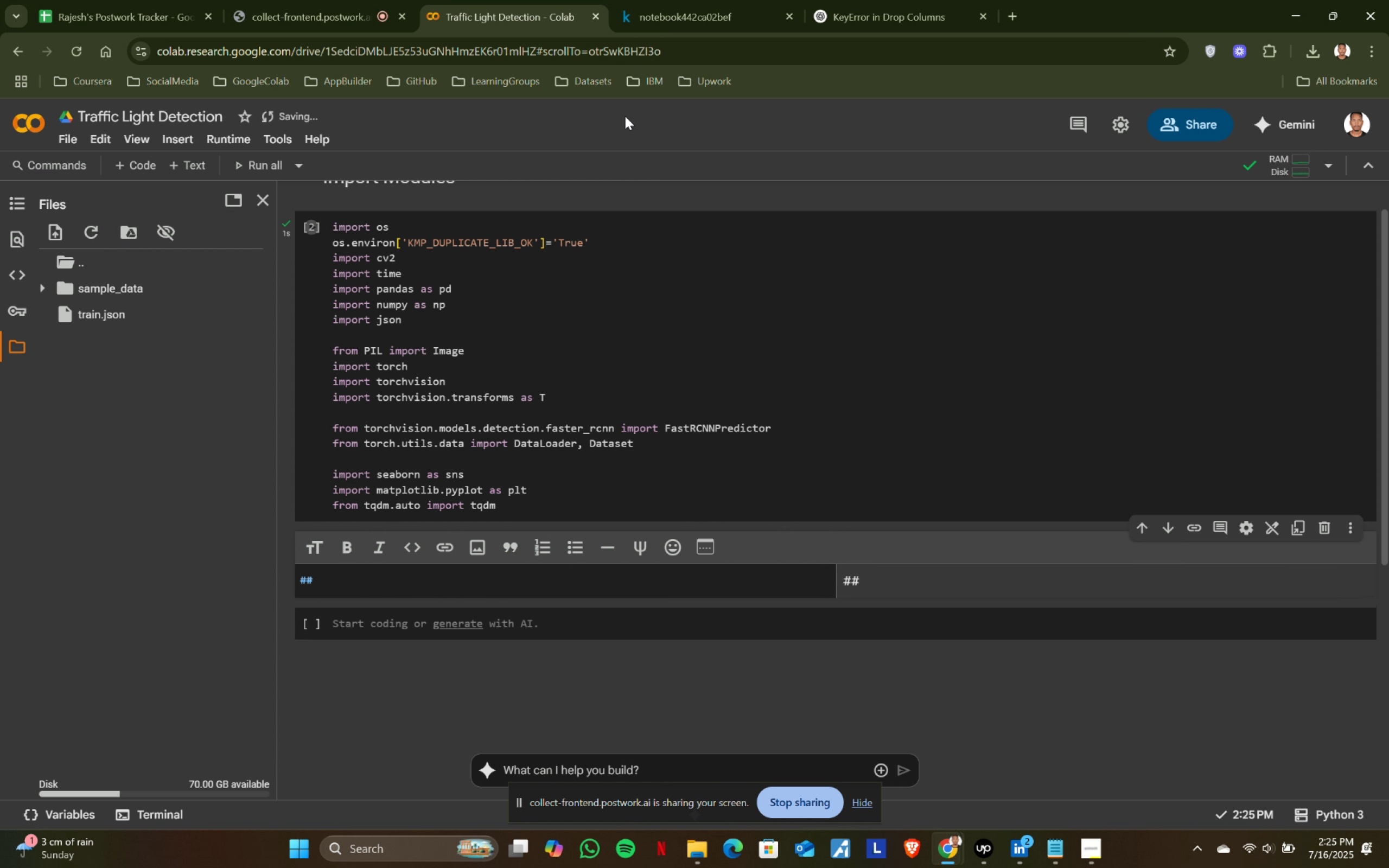 
left_click([668, 0])
 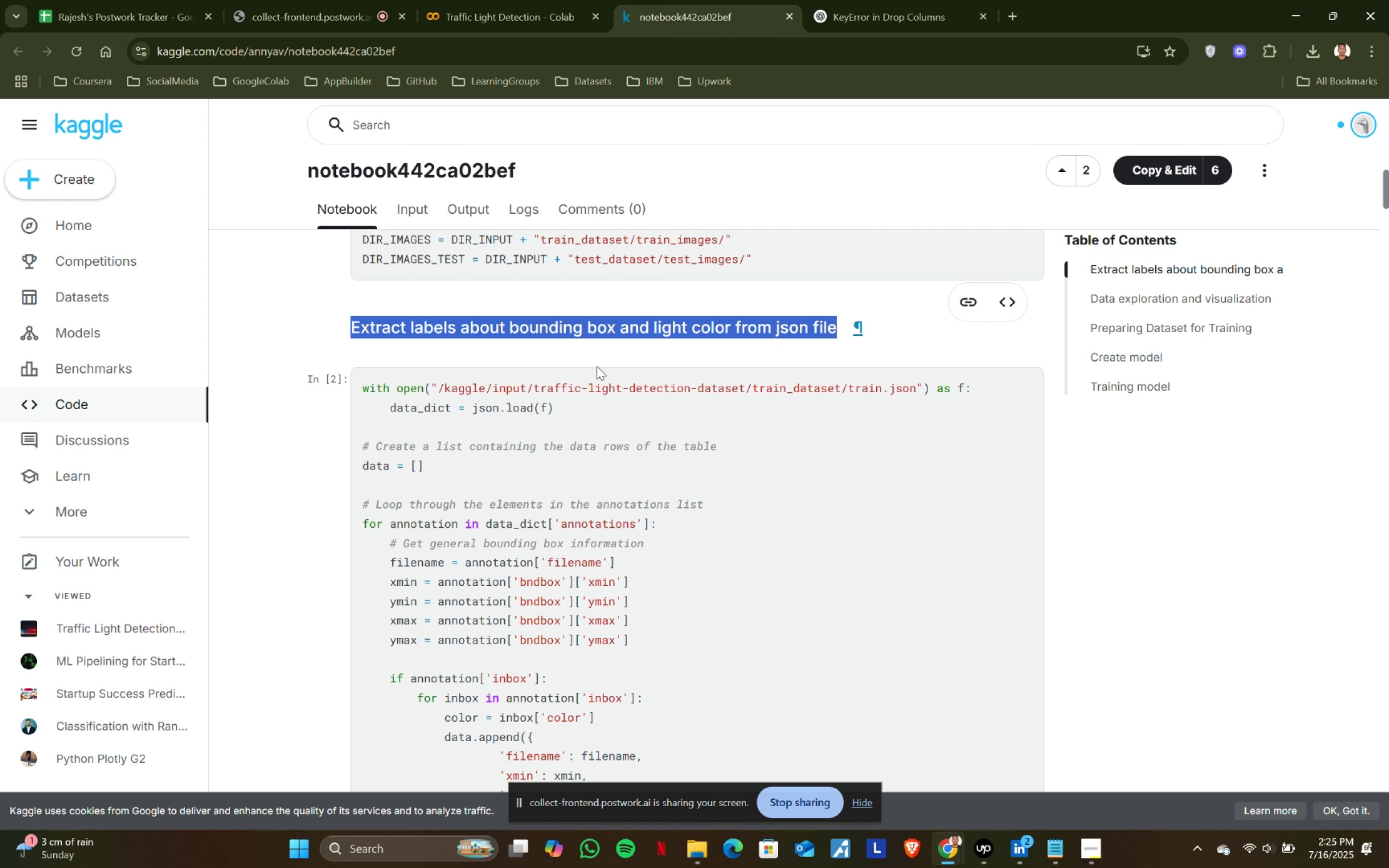 
key(Control+C)
 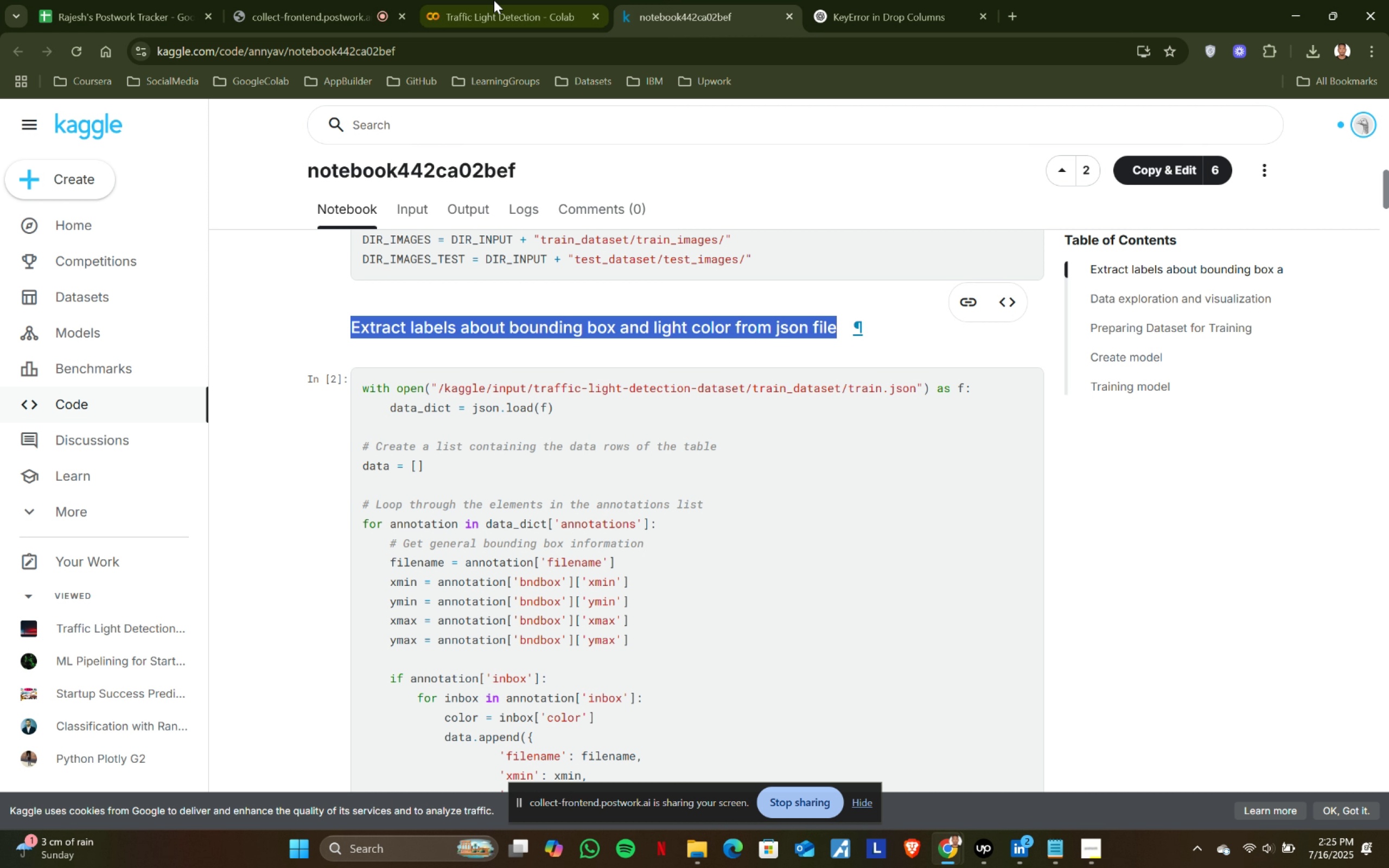 
left_click([489, 0])
 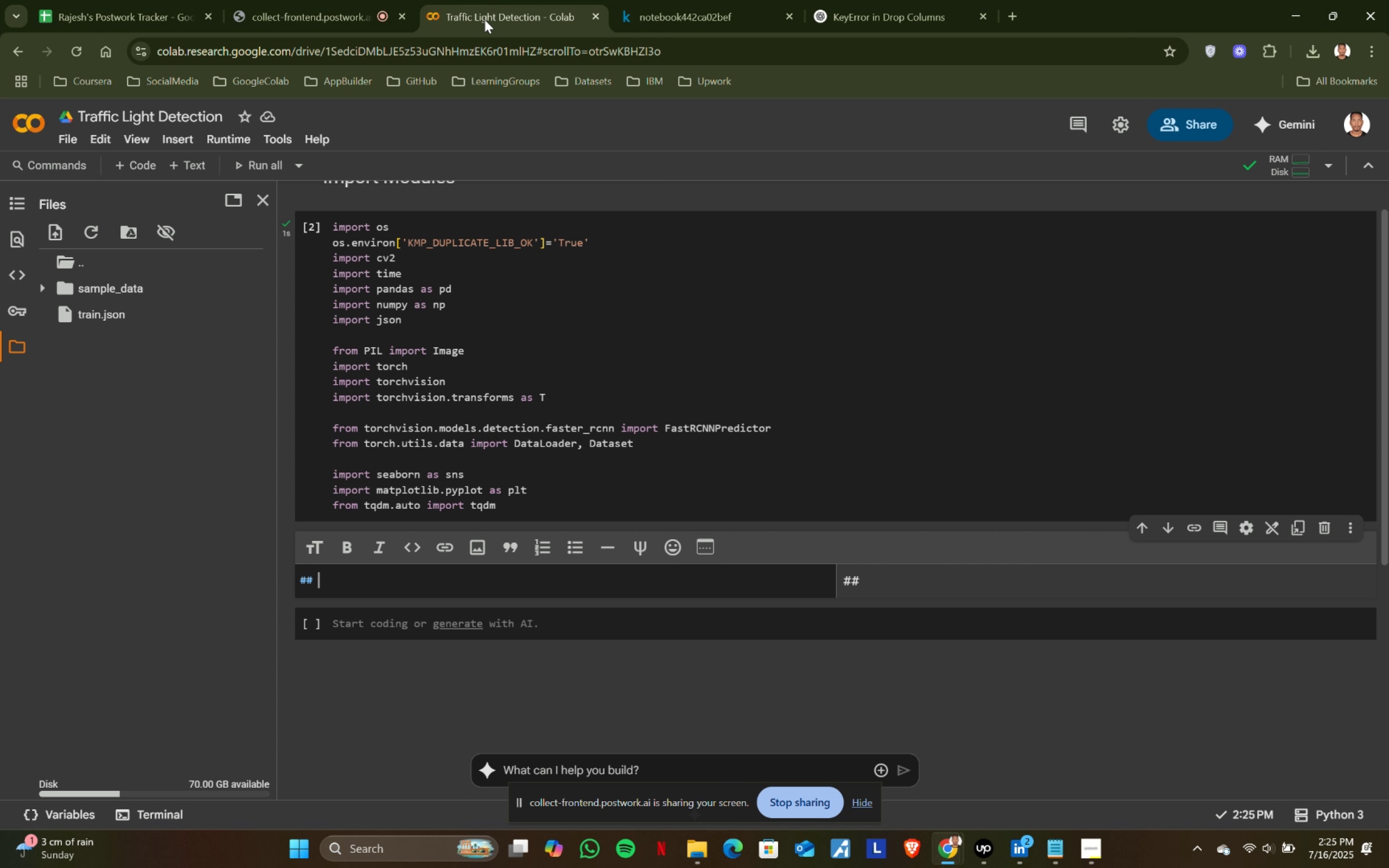 
key(Control+ControlLeft)
 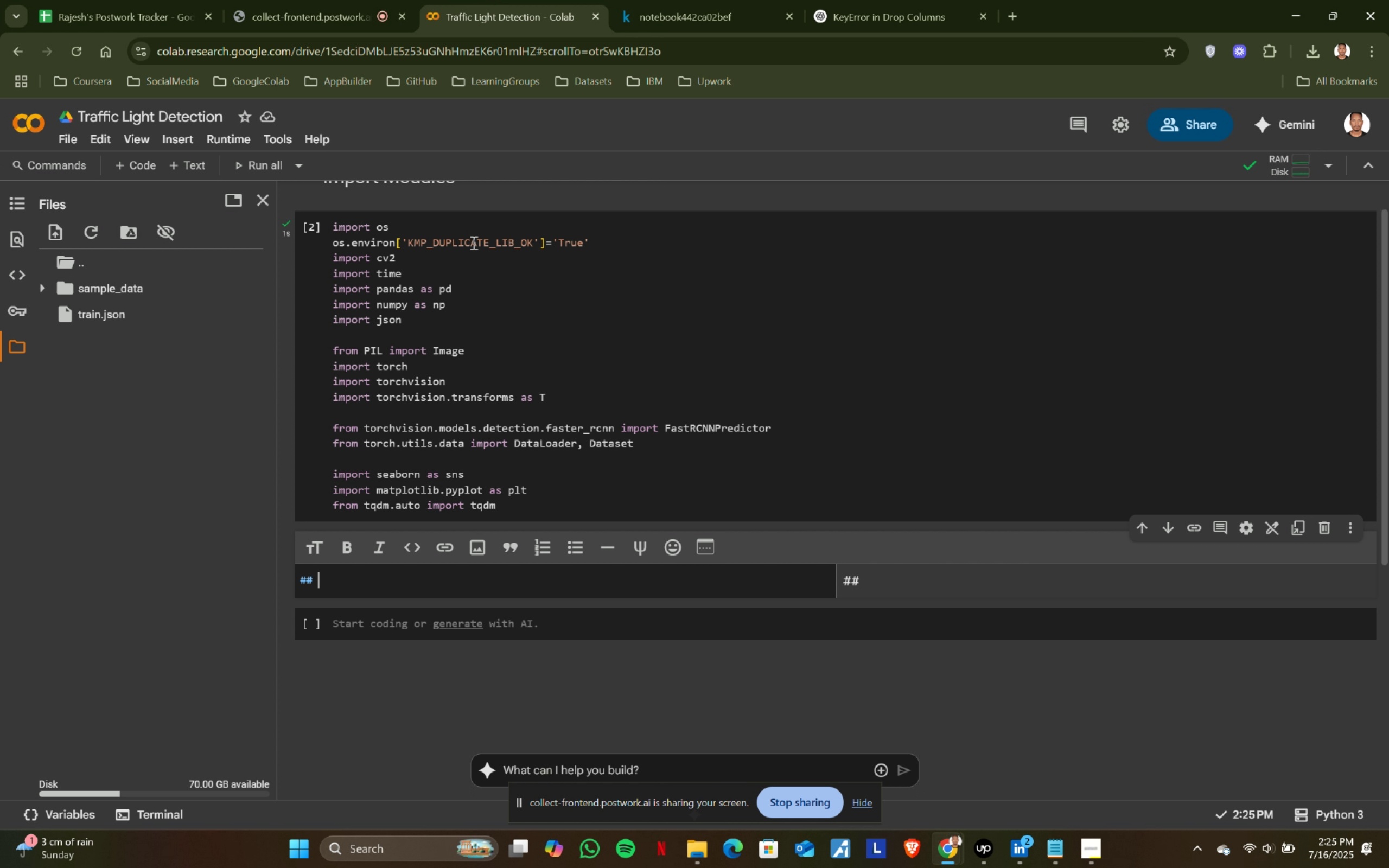 
key(Control+V)
 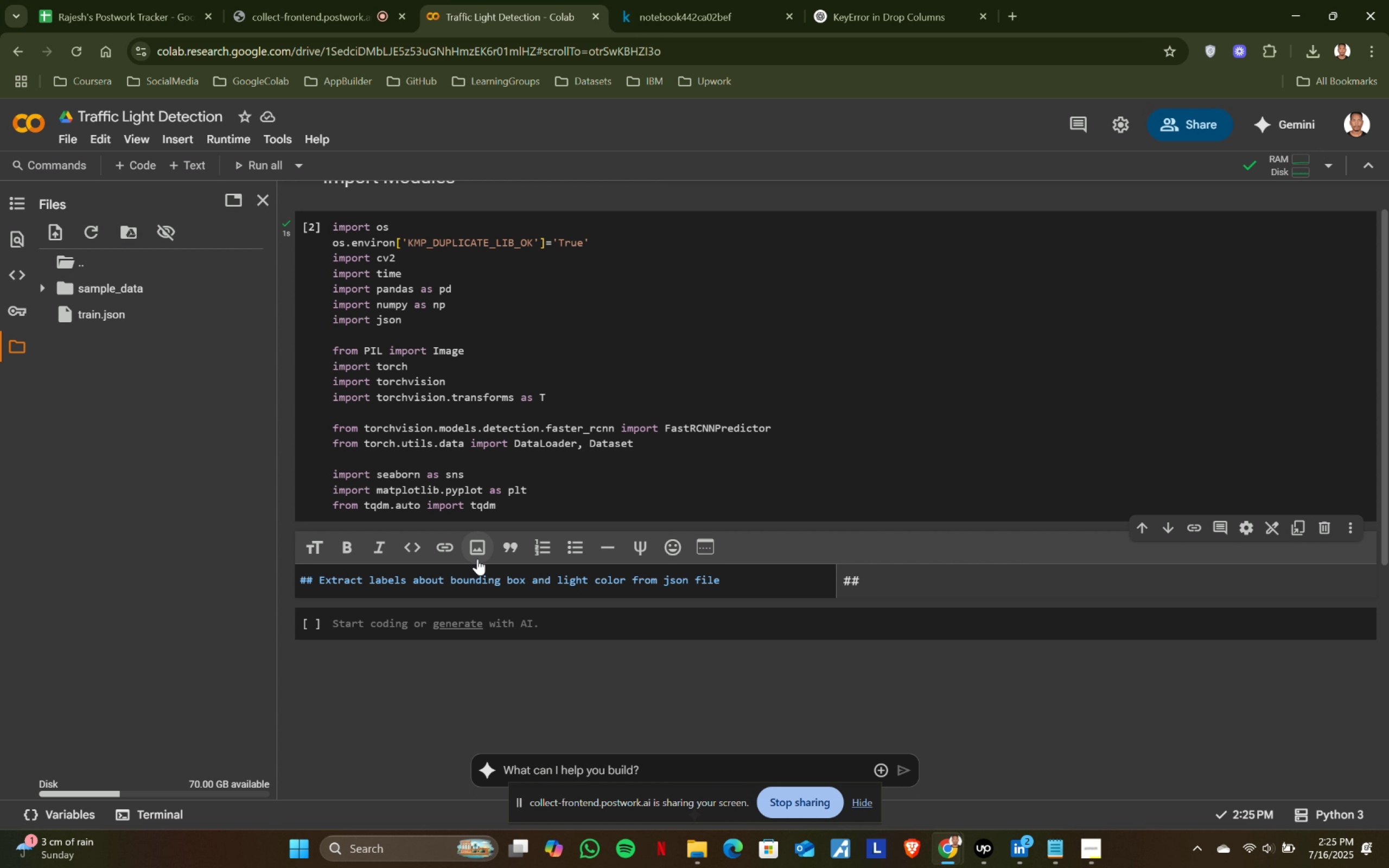 
key(Shift+ShiftRight)
 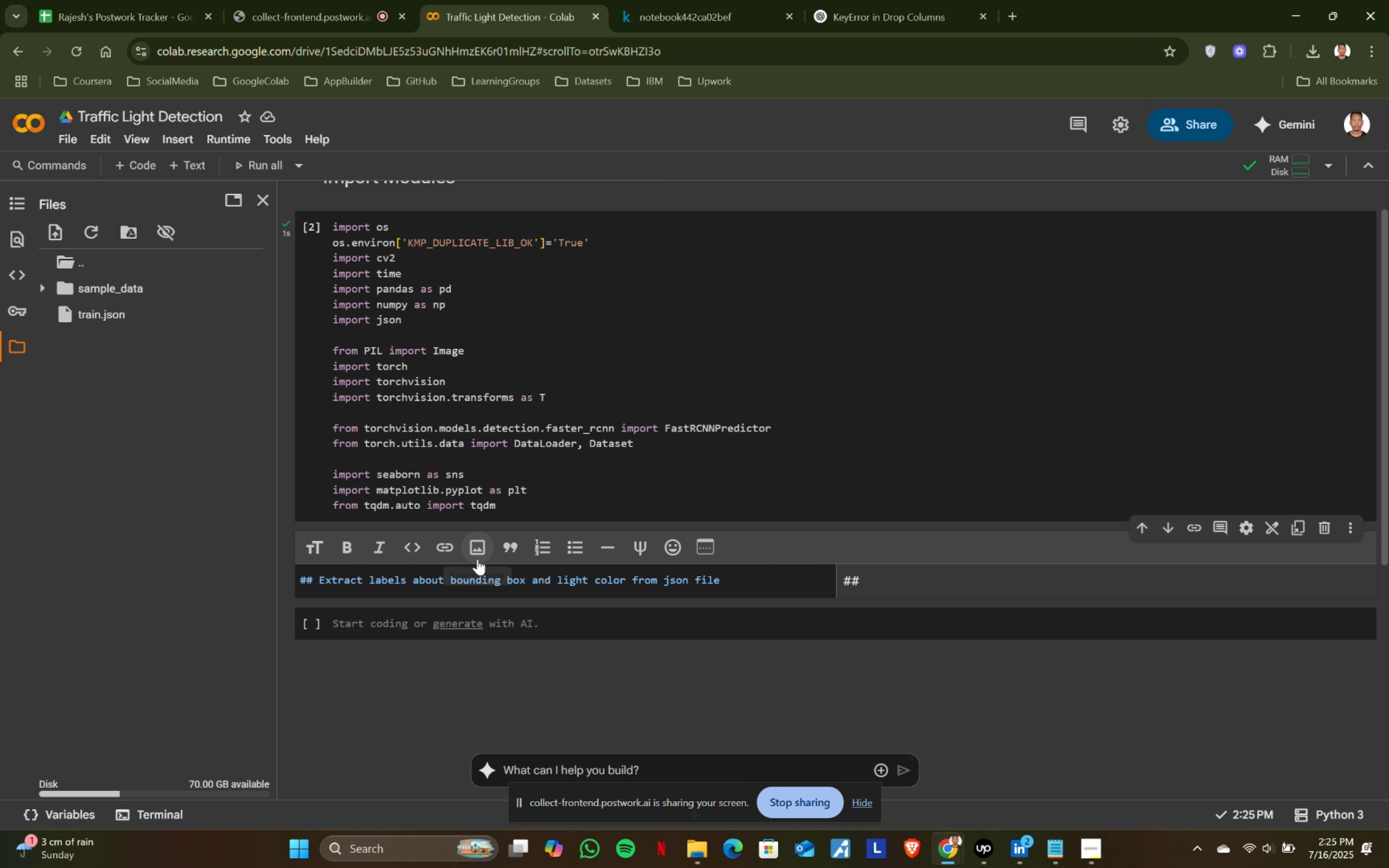 
key(Shift+Enter)
 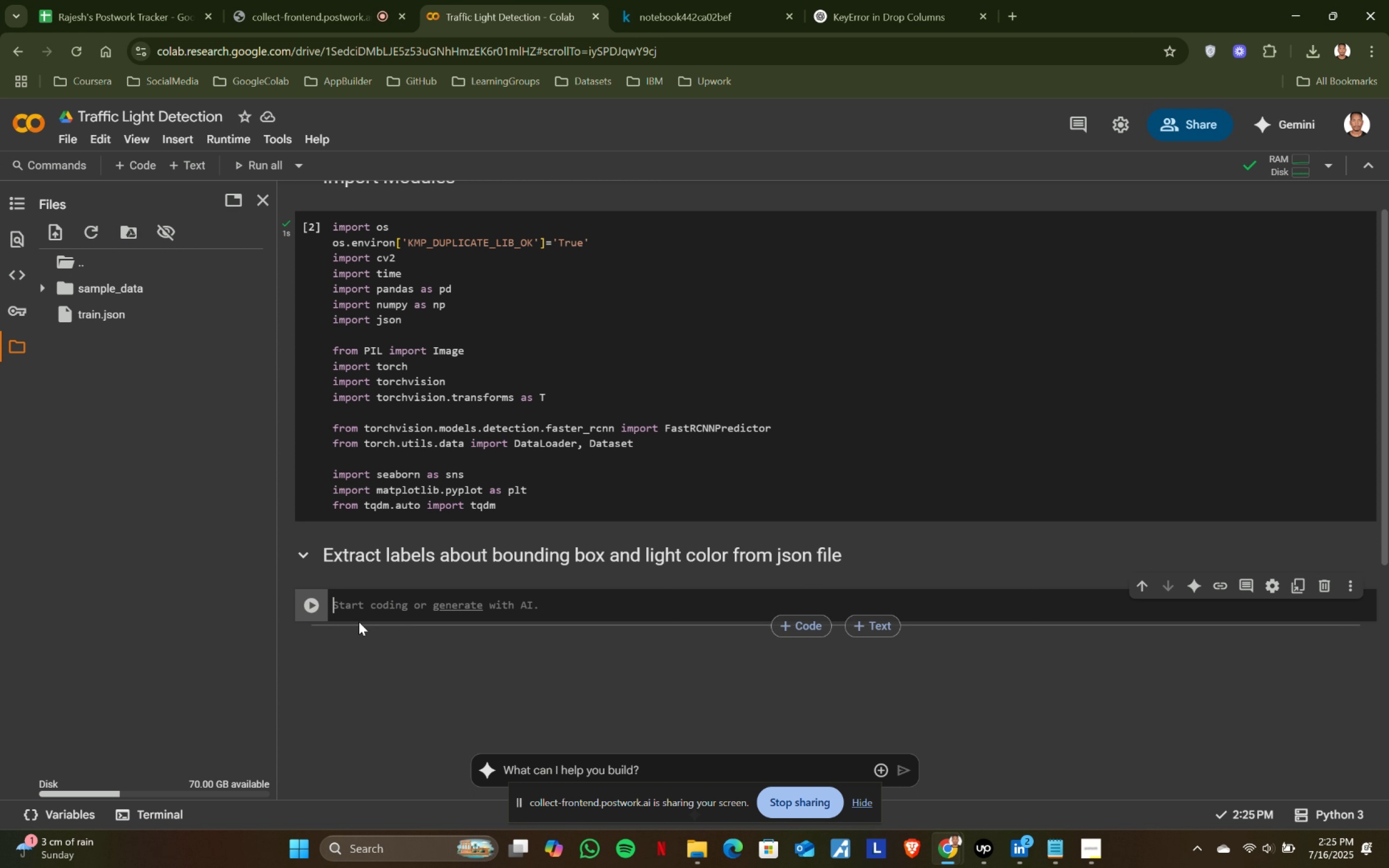 
type(with i)
key(Backspace)
type(open()
 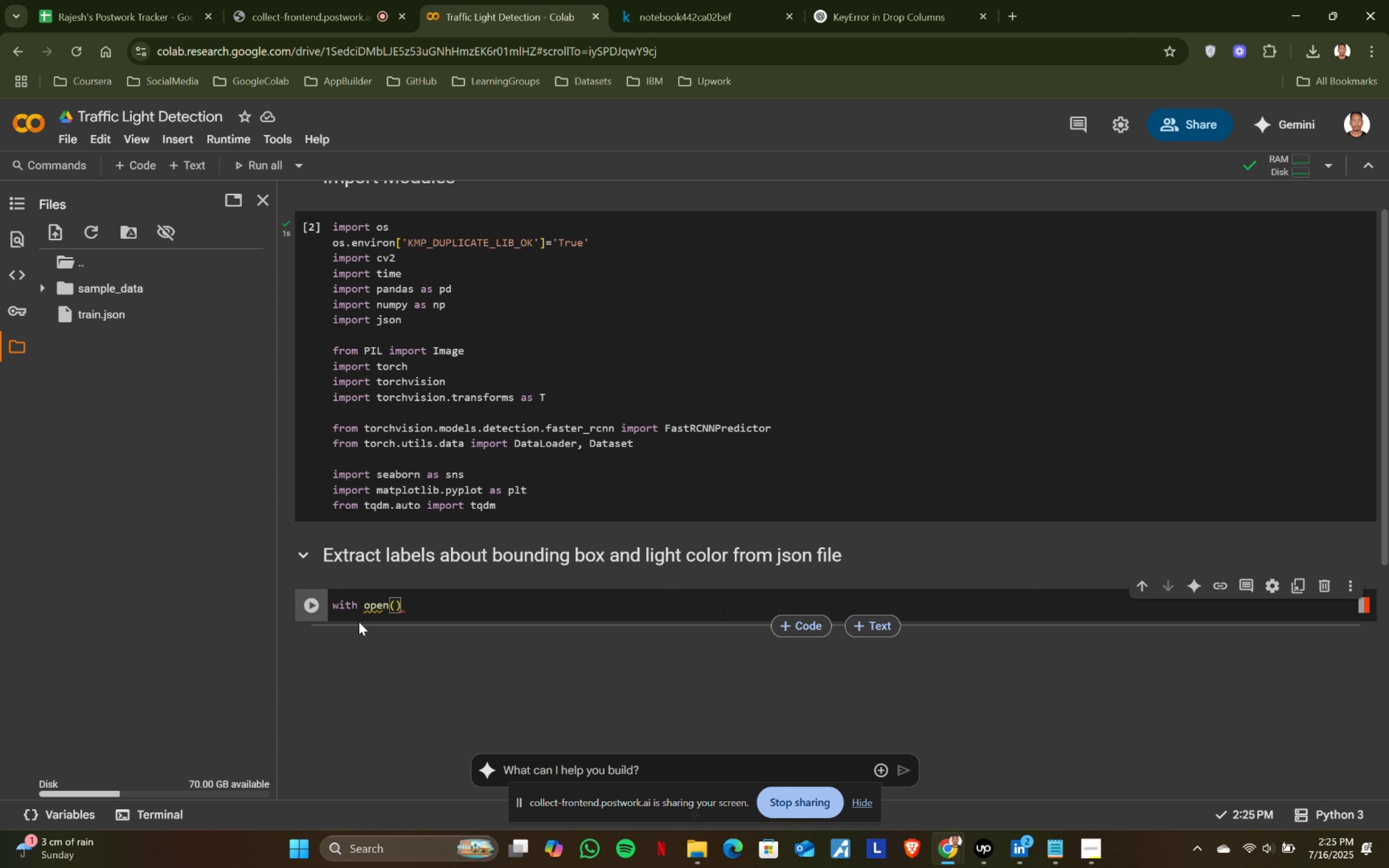 
left_click([636, 0])
 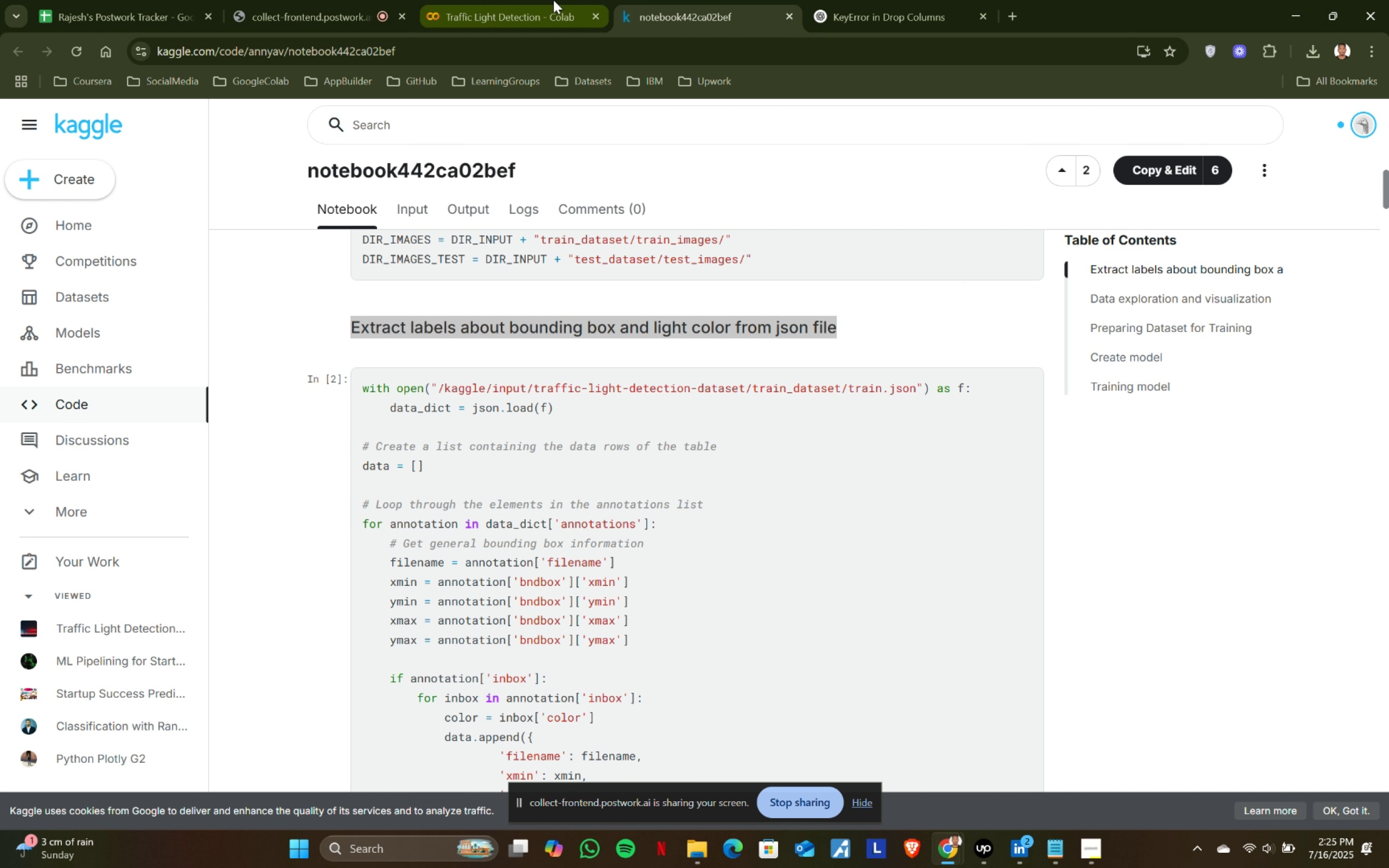 
left_click([553, 0])
 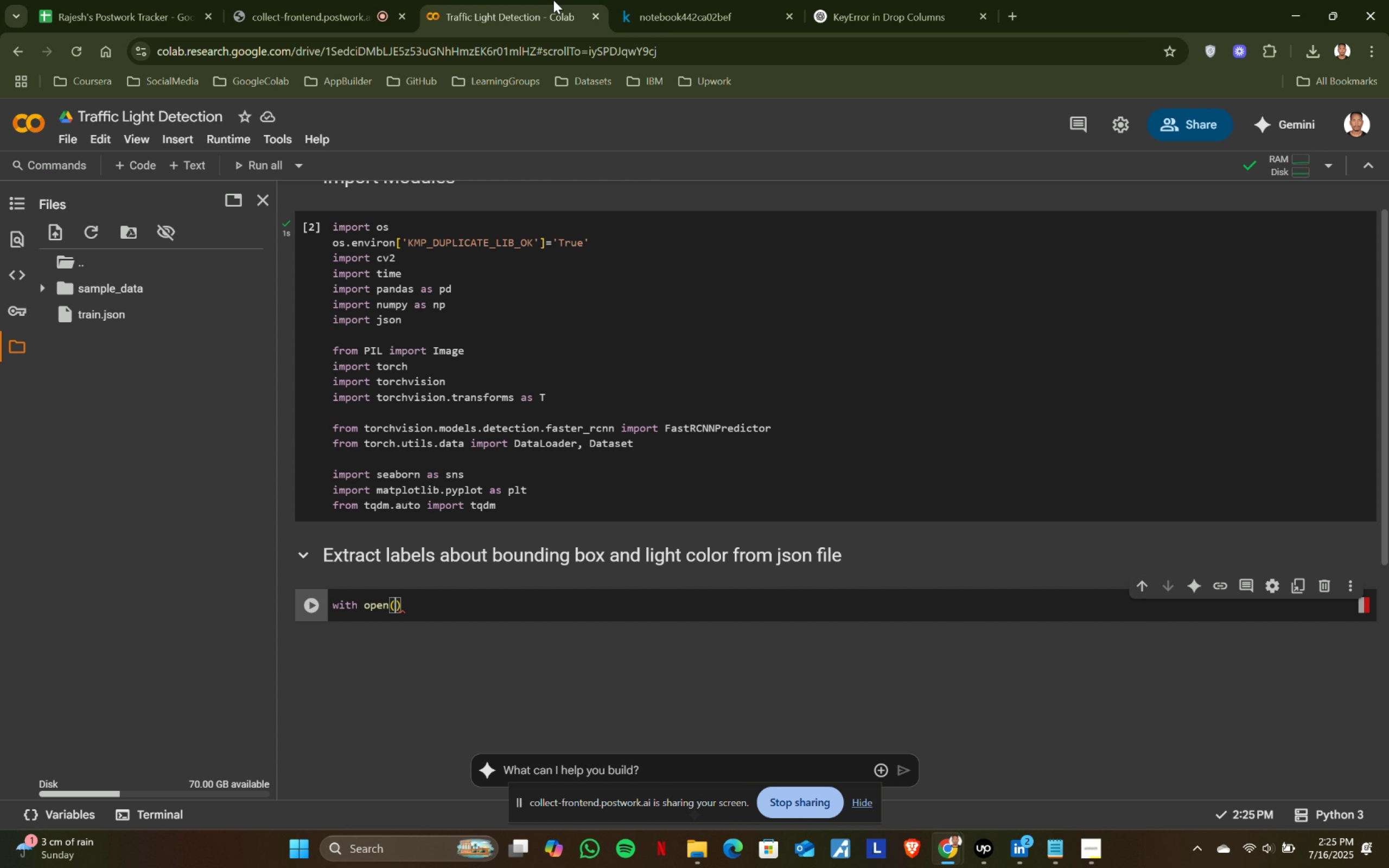 
key(Quote)
 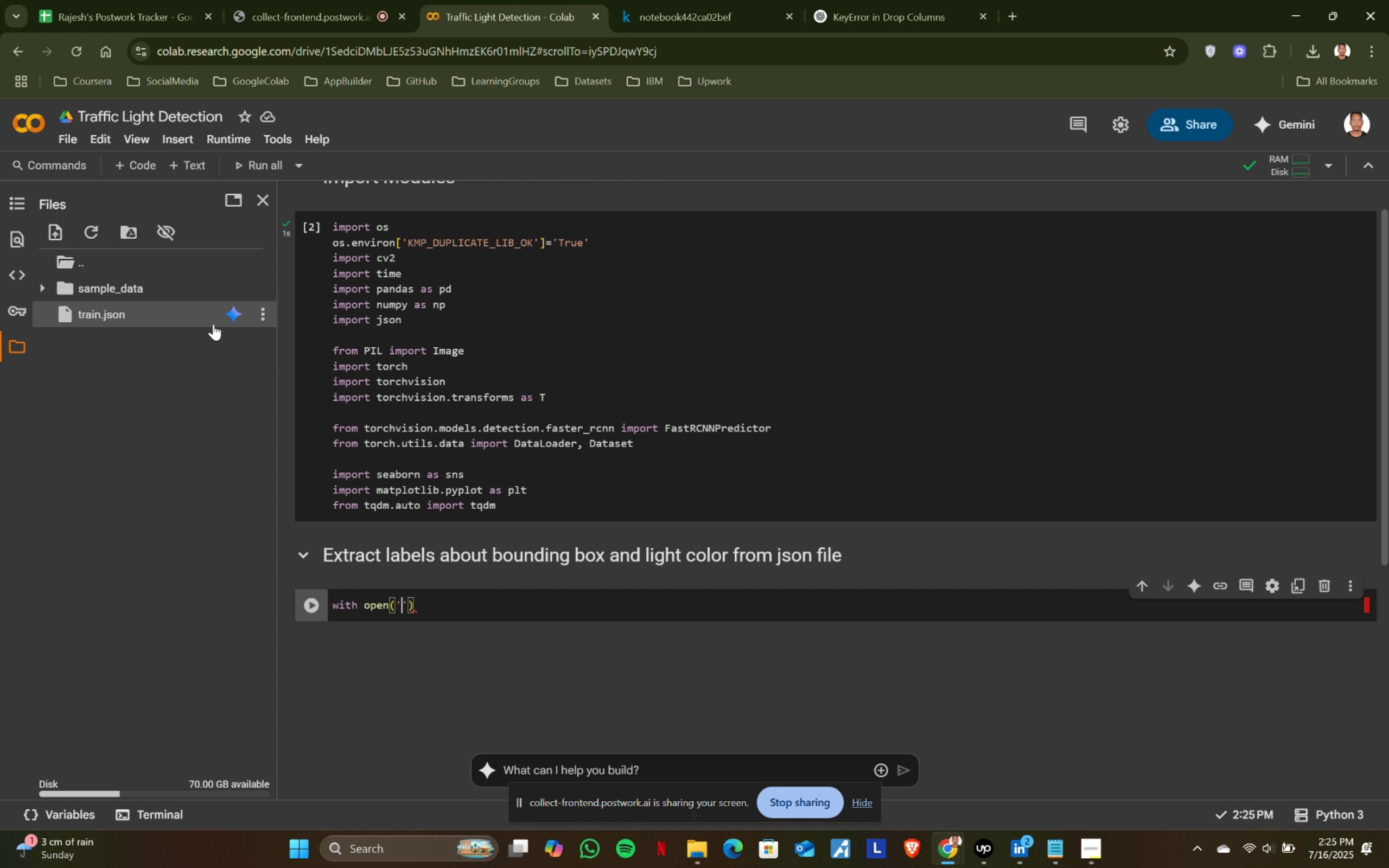 
right_click([259, 310])
 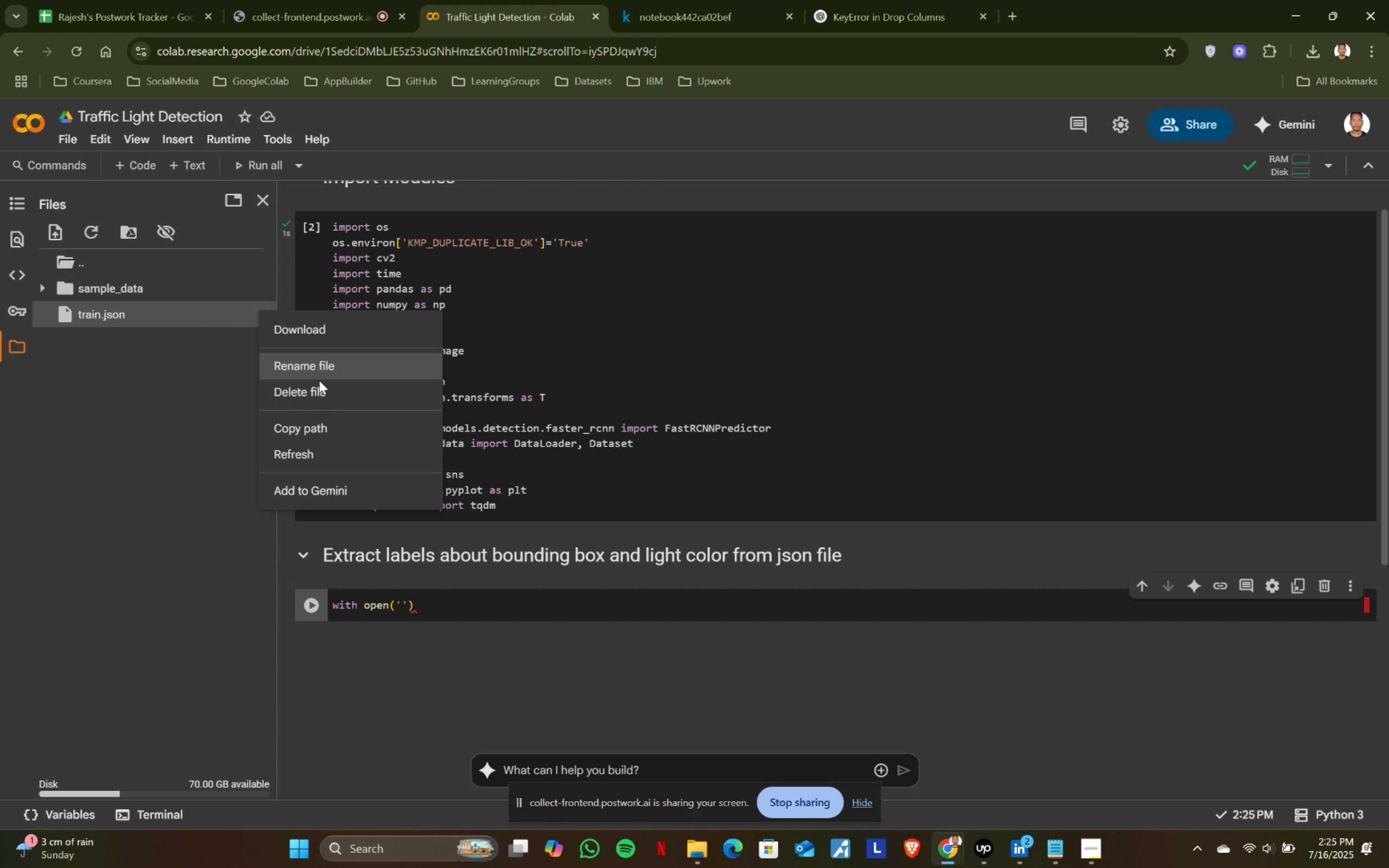 
left_click([326, 435])
 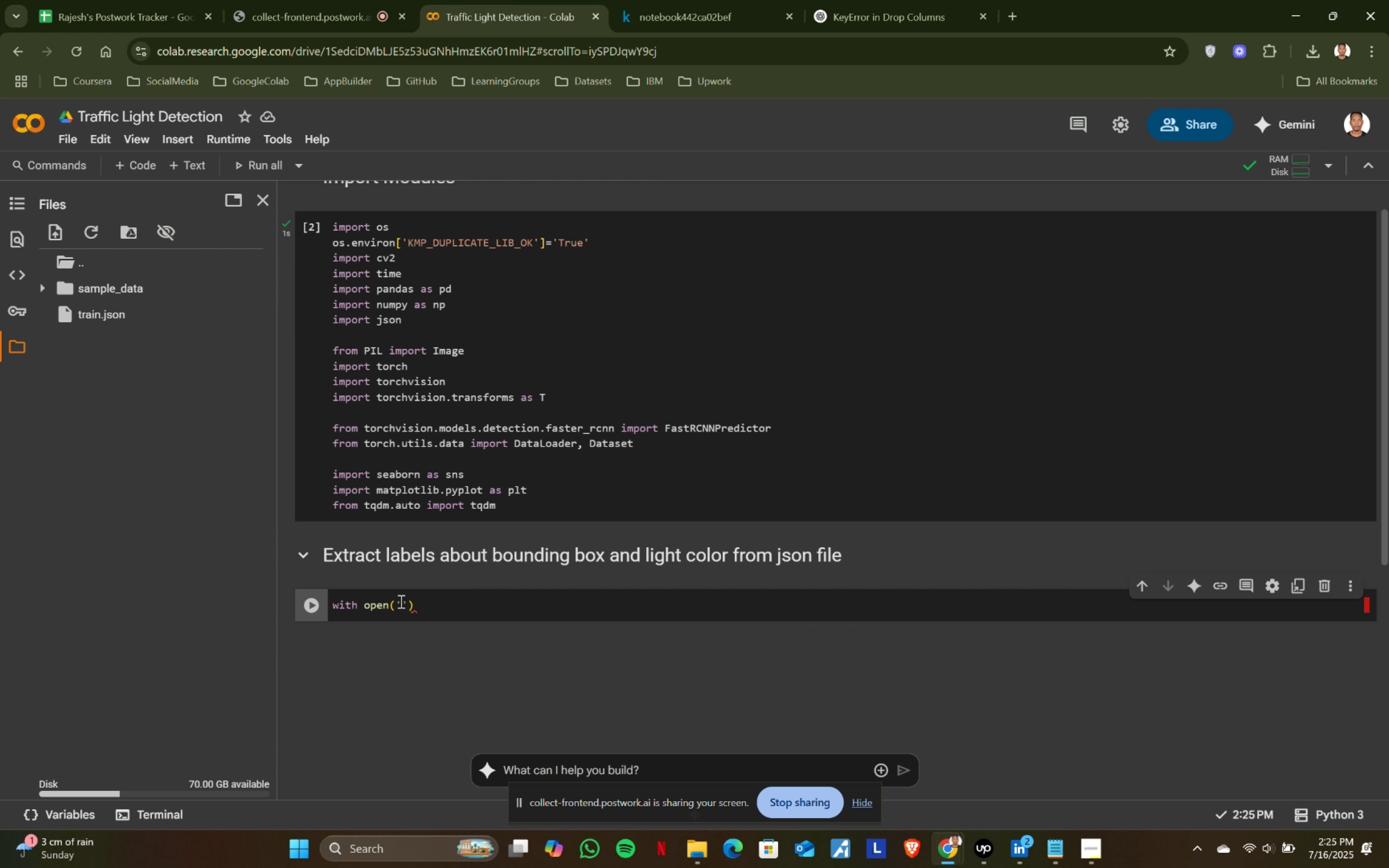 
left_click([401, 602])
 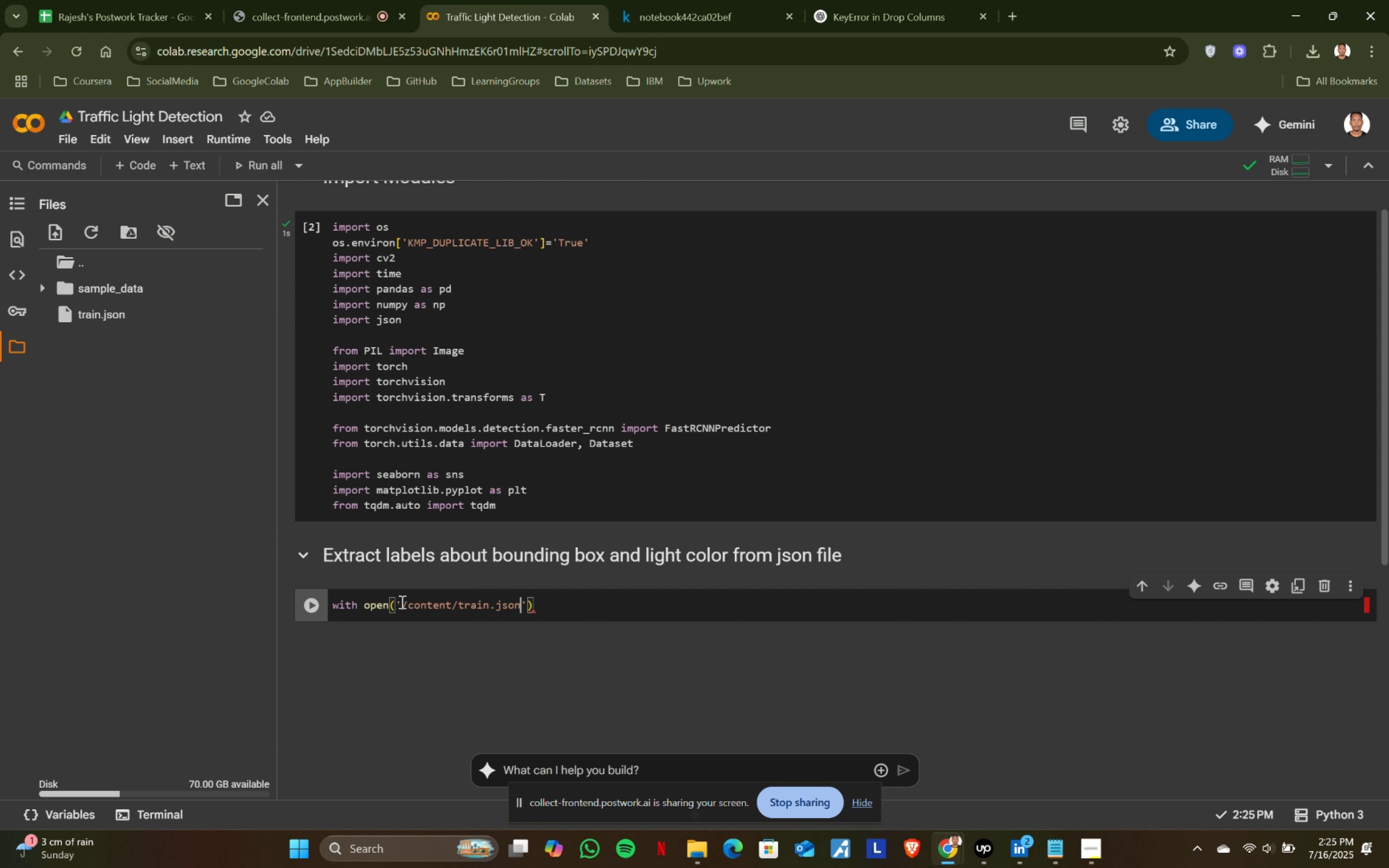 
key(Control+ControlLeft)
 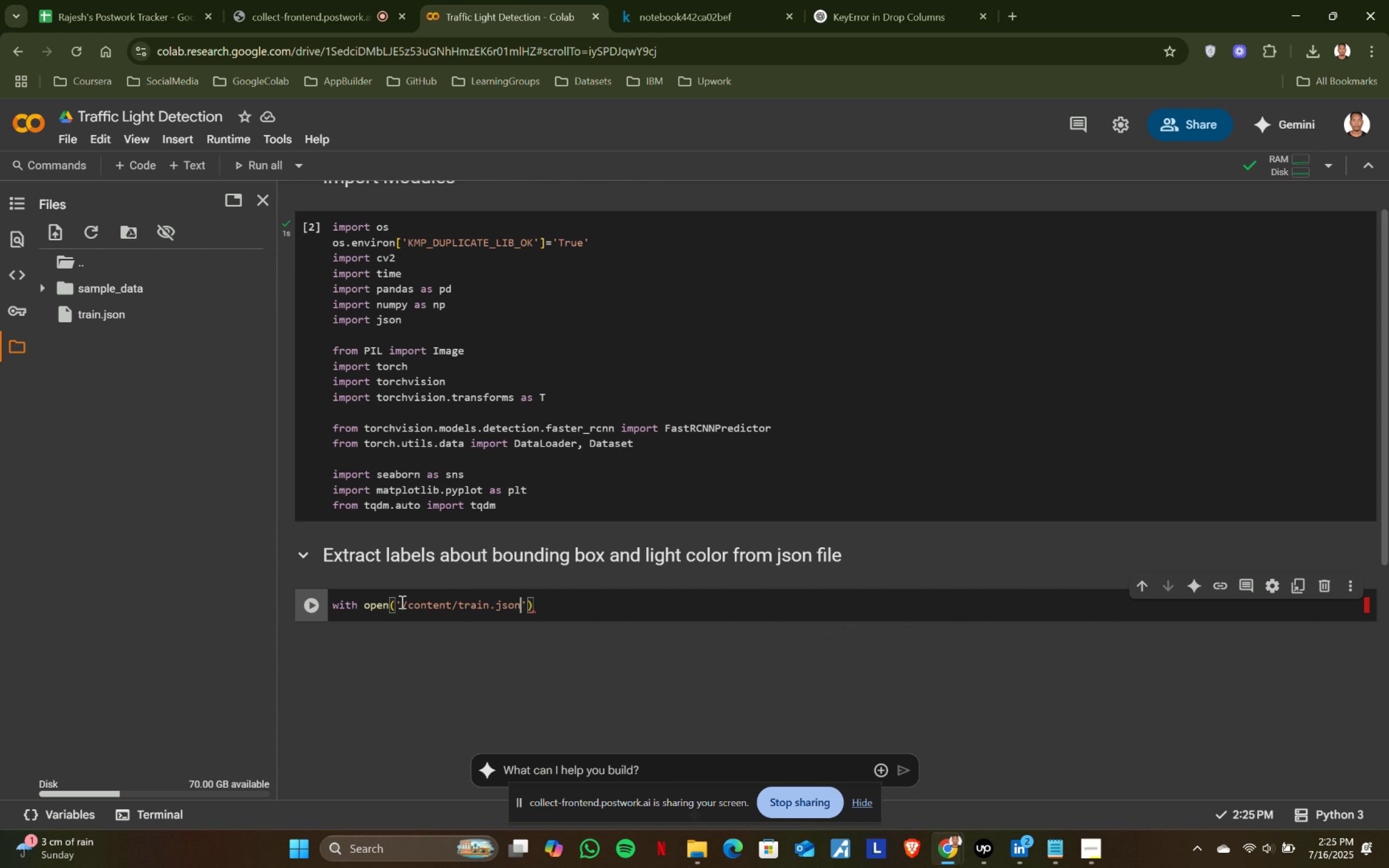 
key(Control+V)
 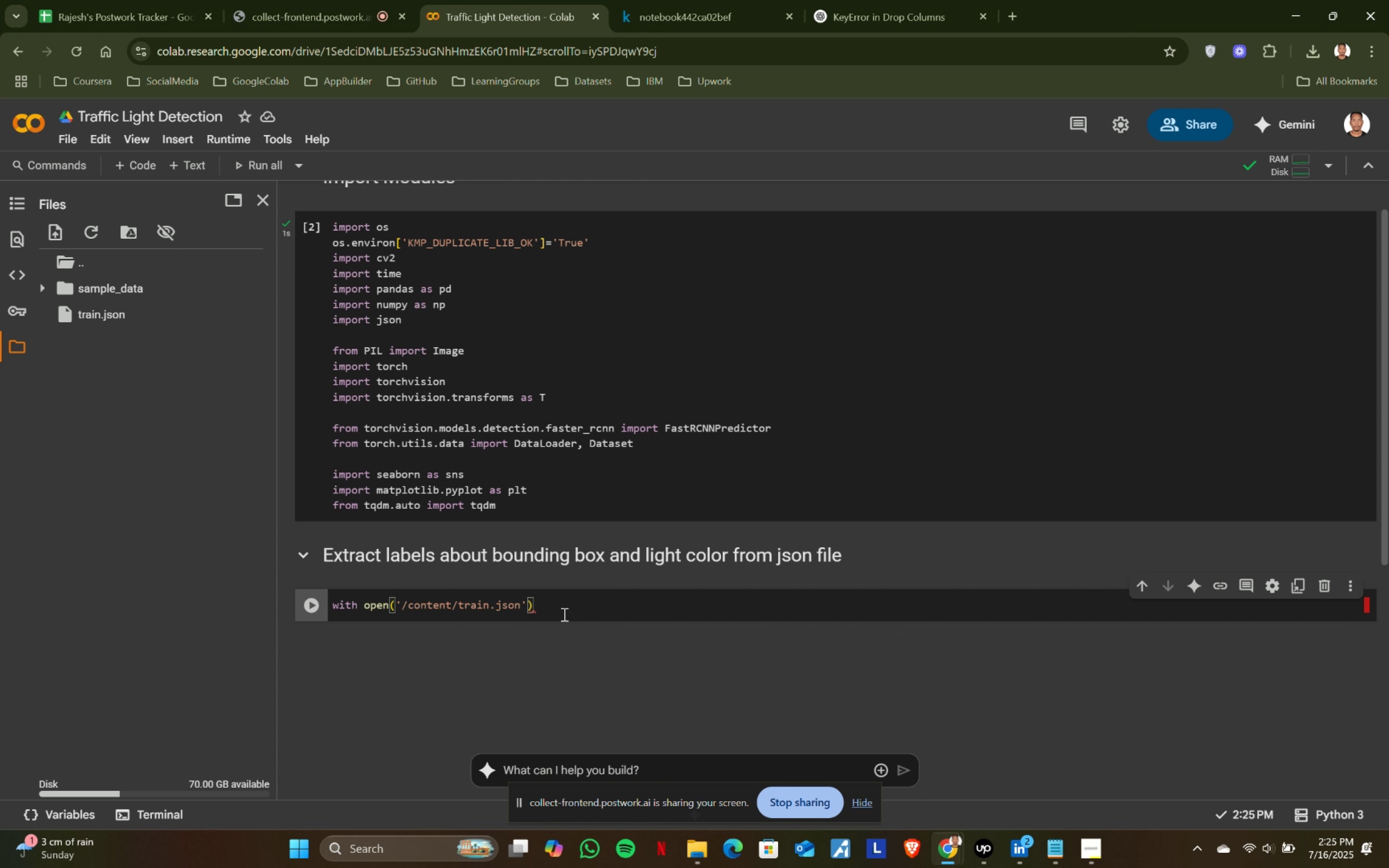 
left_click([565, 611])
 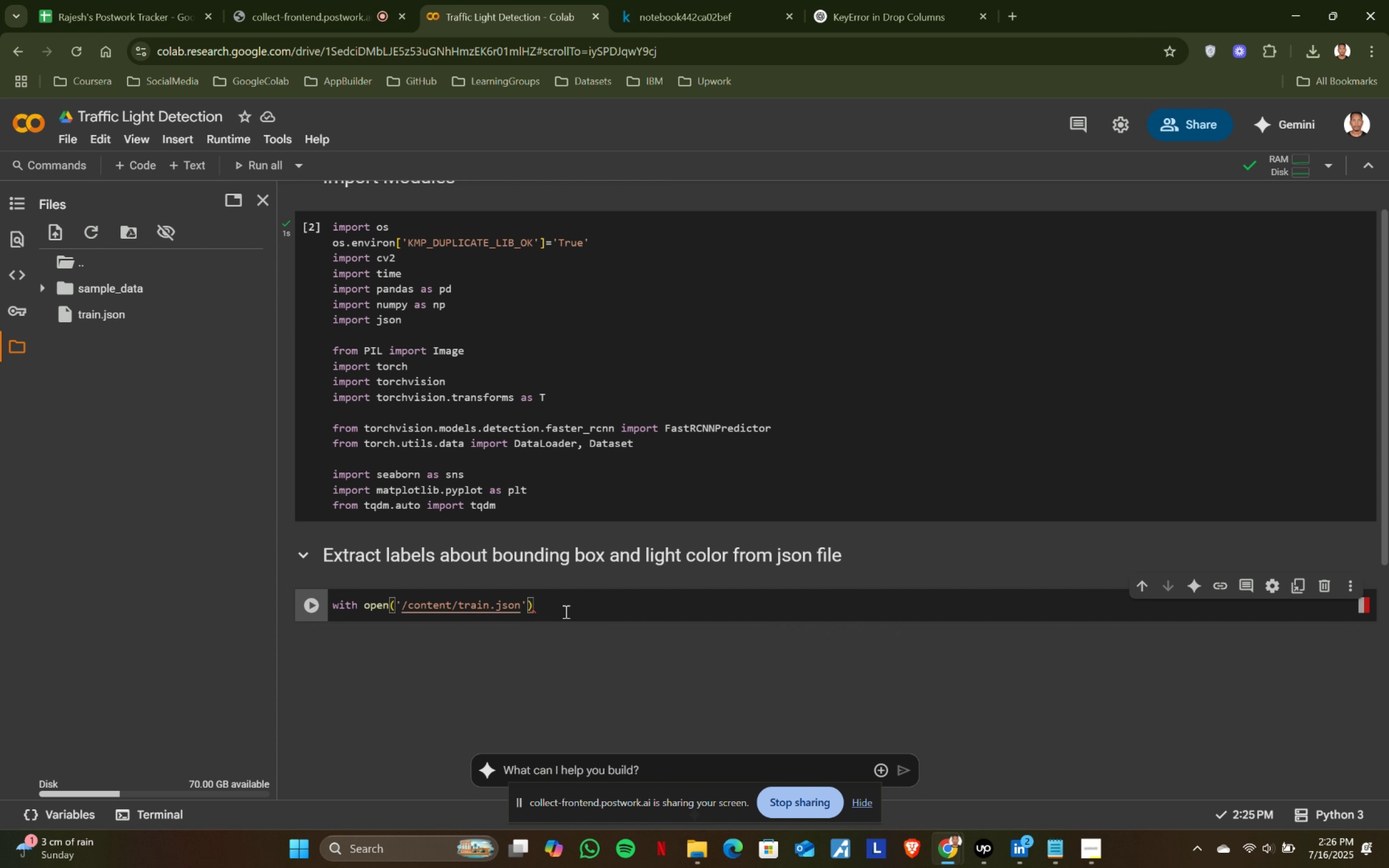 
key(Enter)
 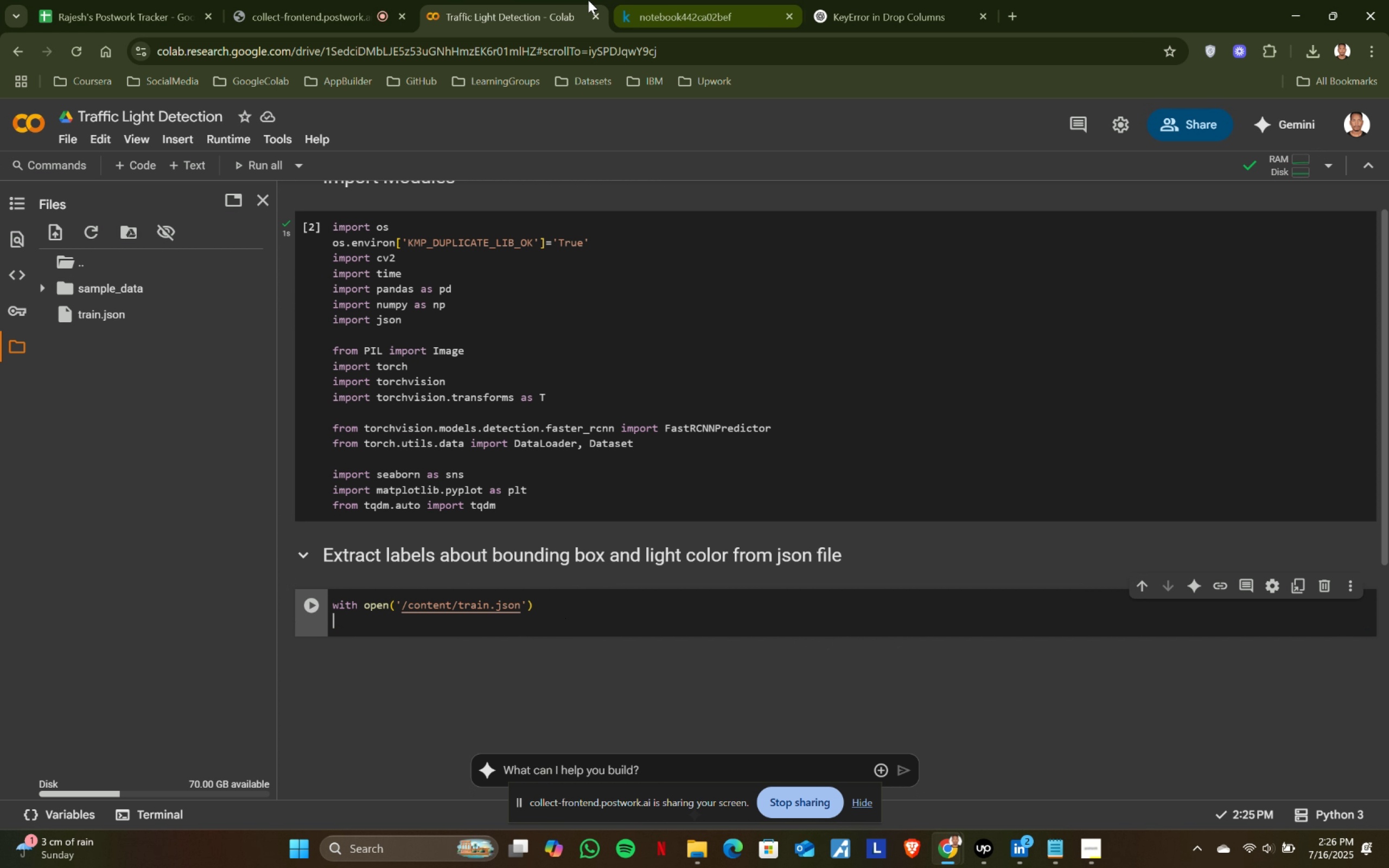 
double_click([643, 0])
 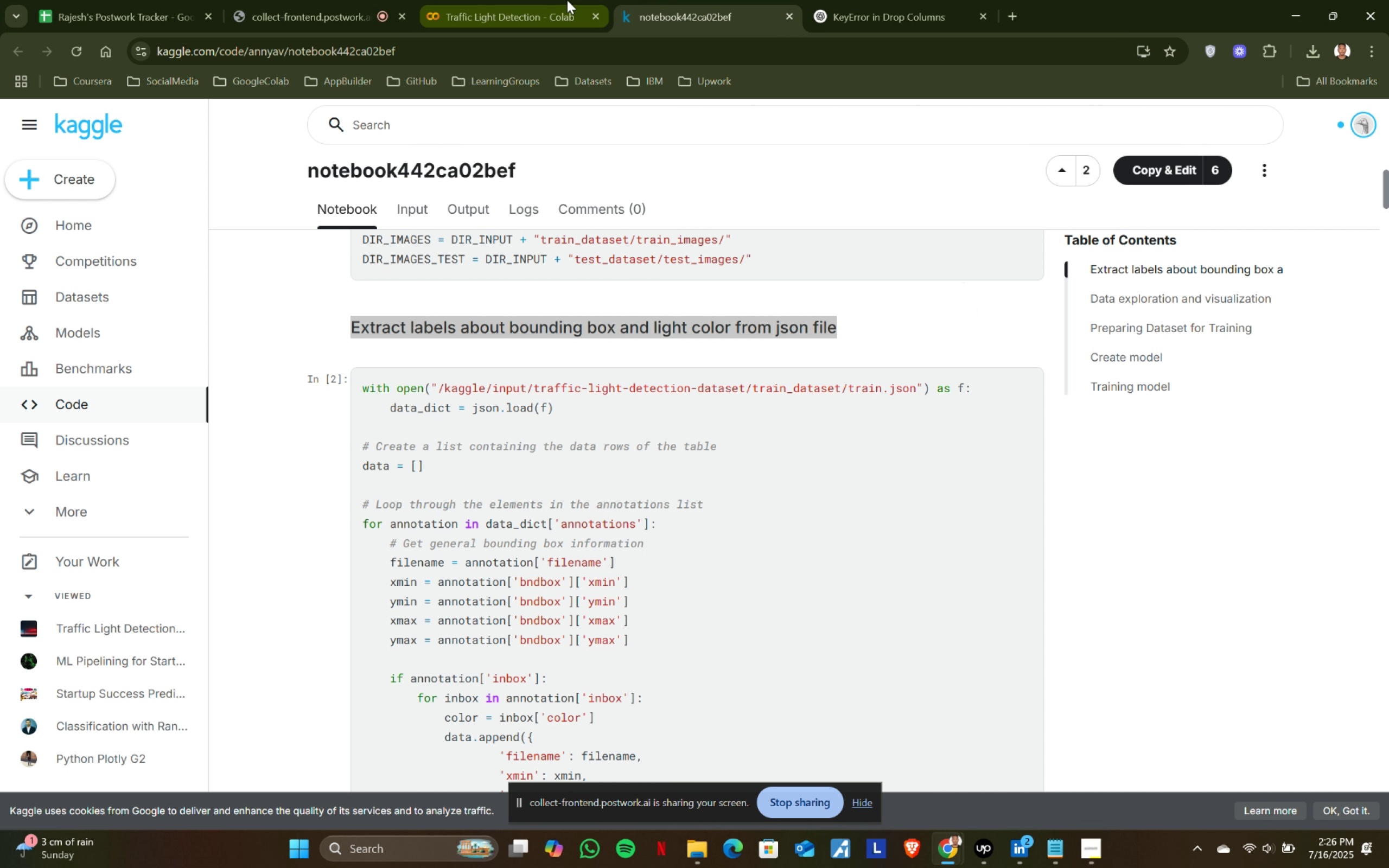 
left_click([567, 0])
 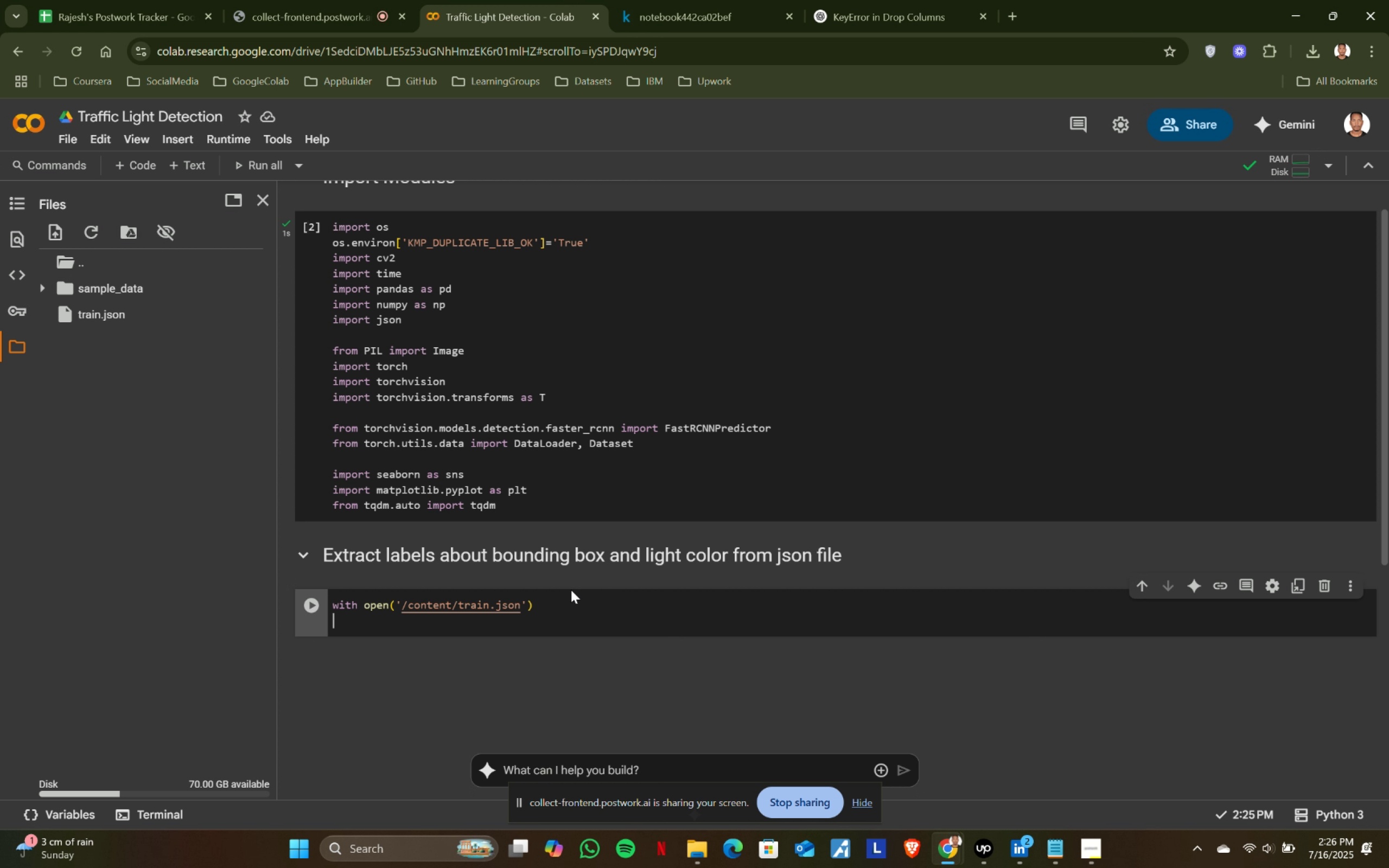 
key(Backspace)
type( as f:)
 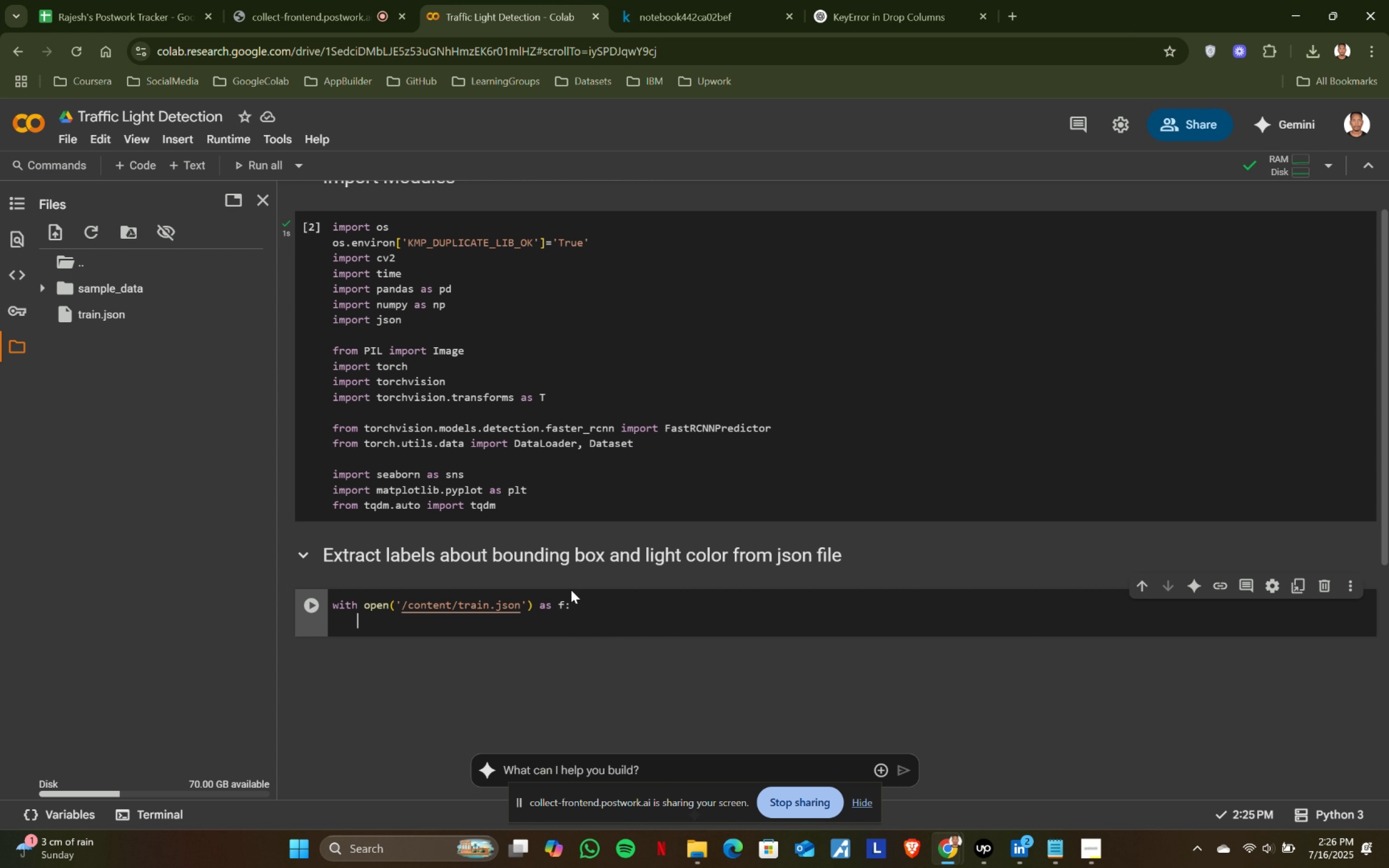 
key(Enter)
 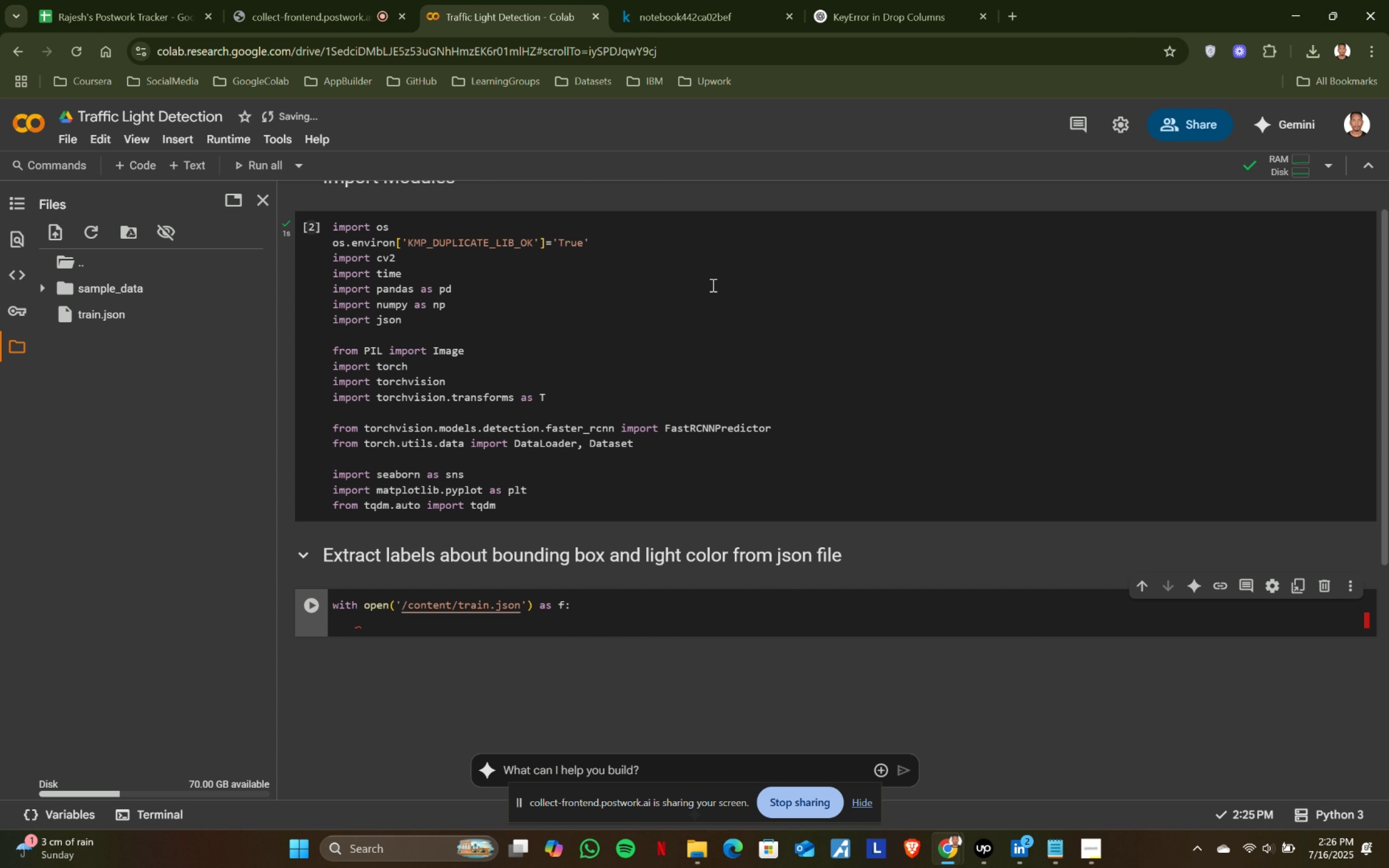 
left_click([703, 0])
 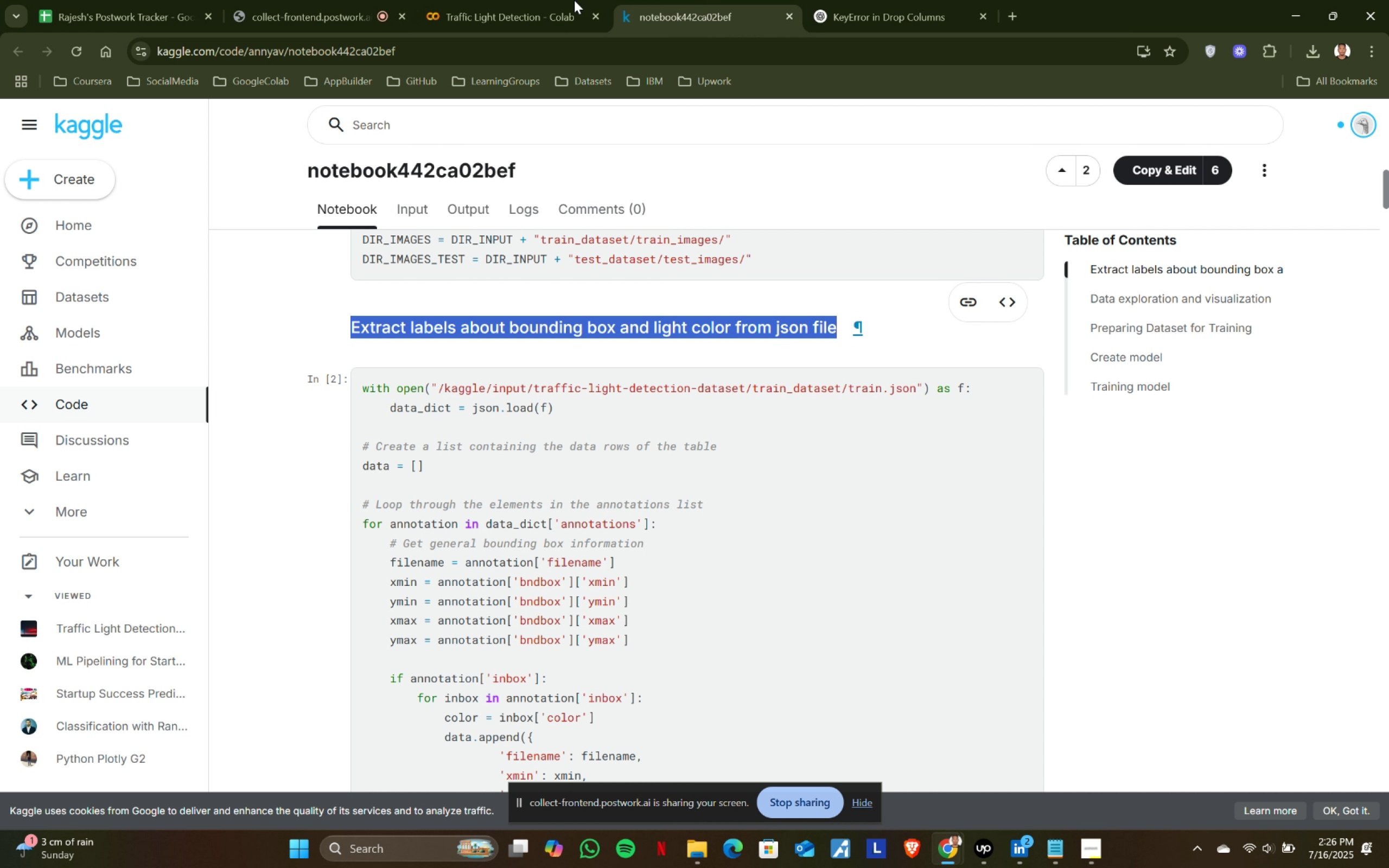 
left_click([553, 0])
 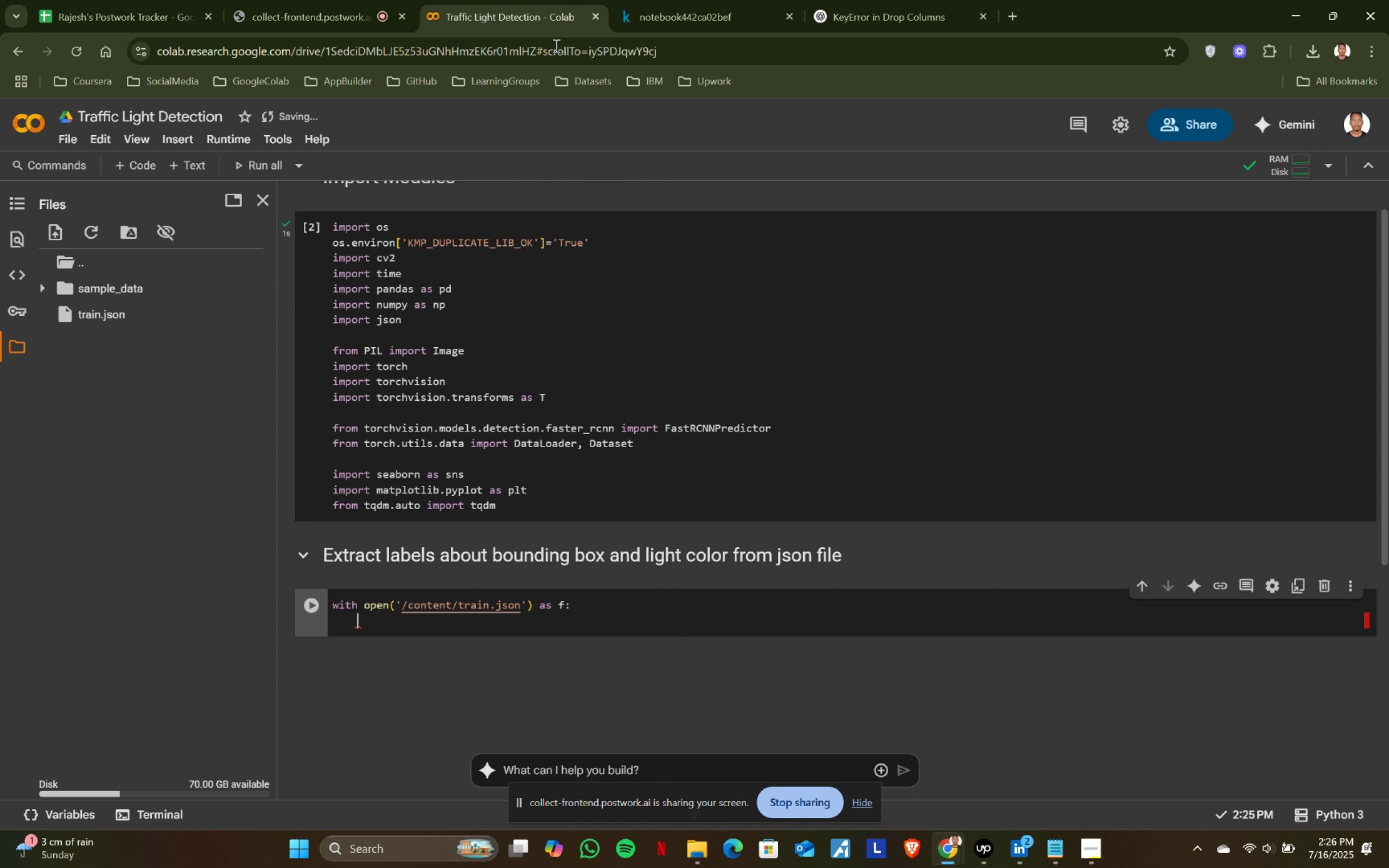 
type(data_tict)
key(Backspace)
key(Backspace)
key(Backspace)
key(Backspace)
type(dict = )
 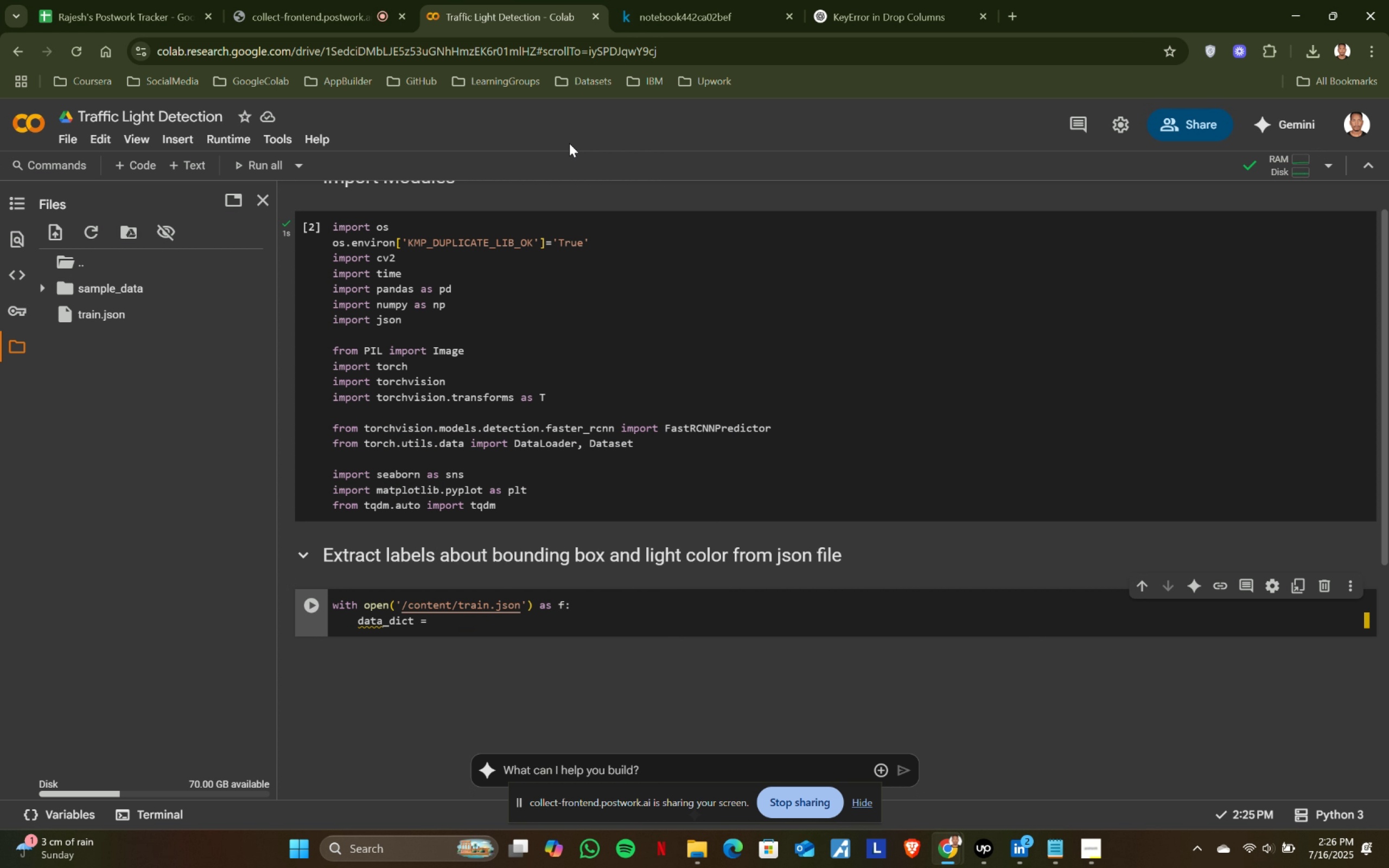 
left_click([652, 0])
 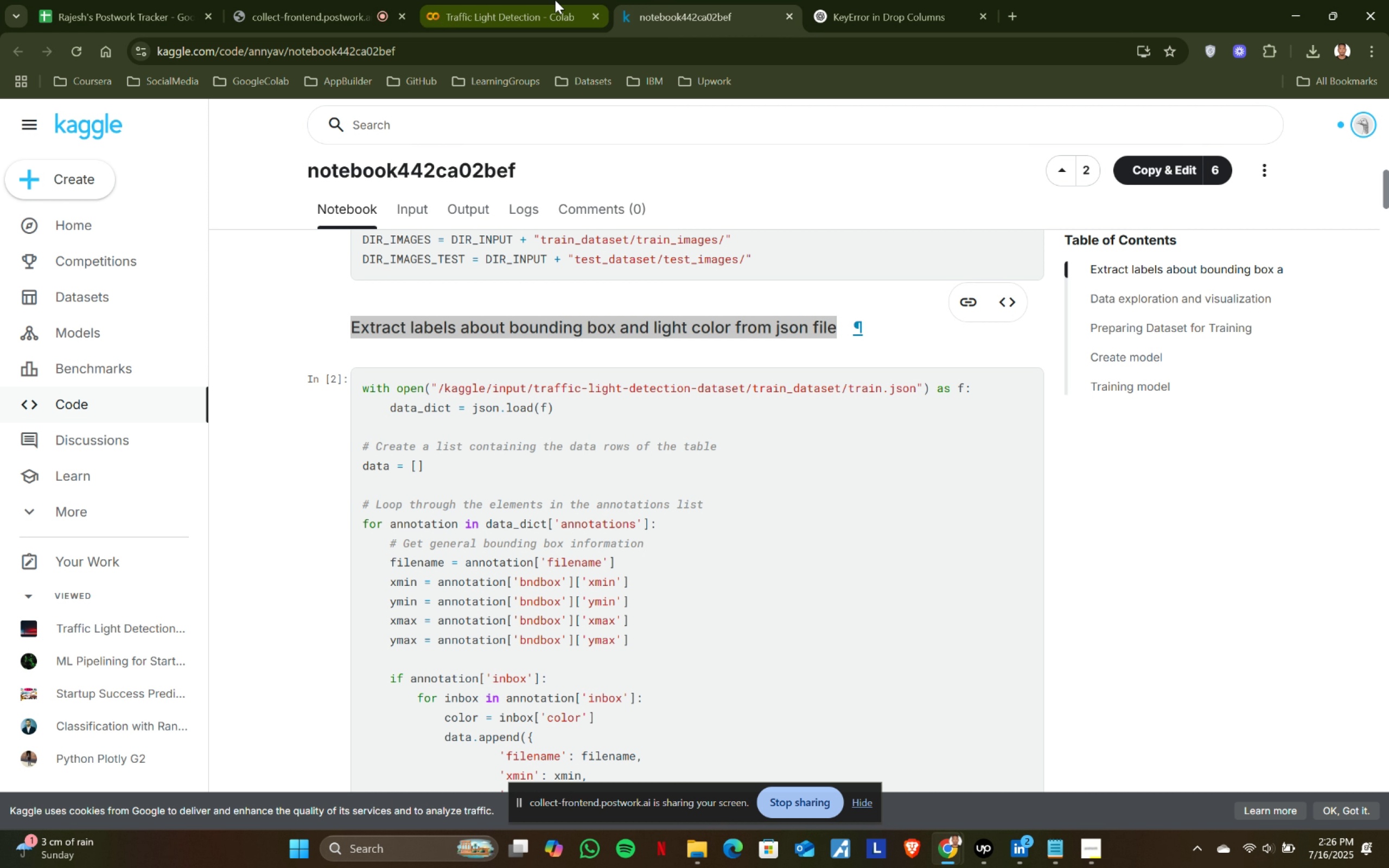 
left_click([555, 0])
 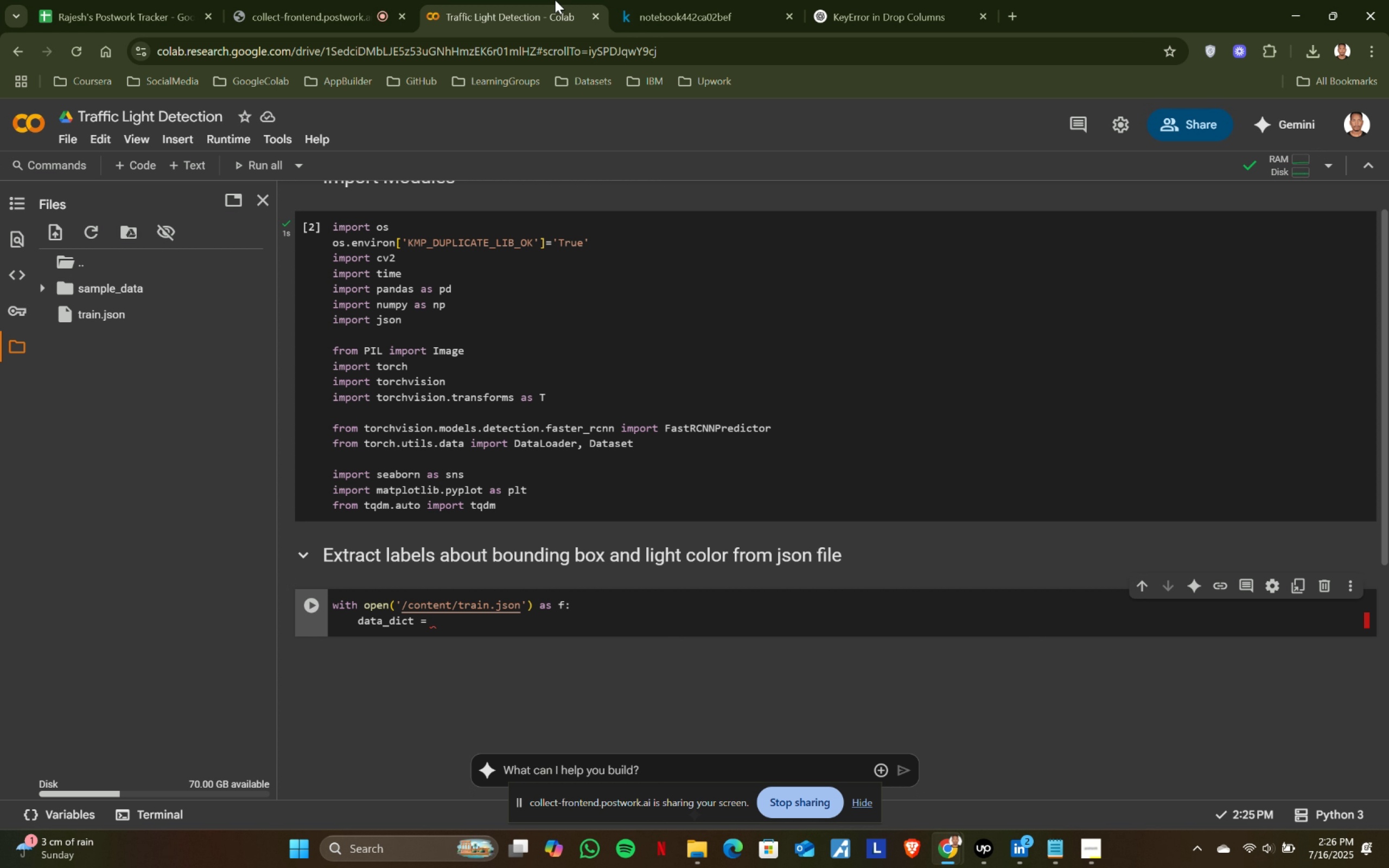 
type(json)
key(Tab)
key(Tab)
 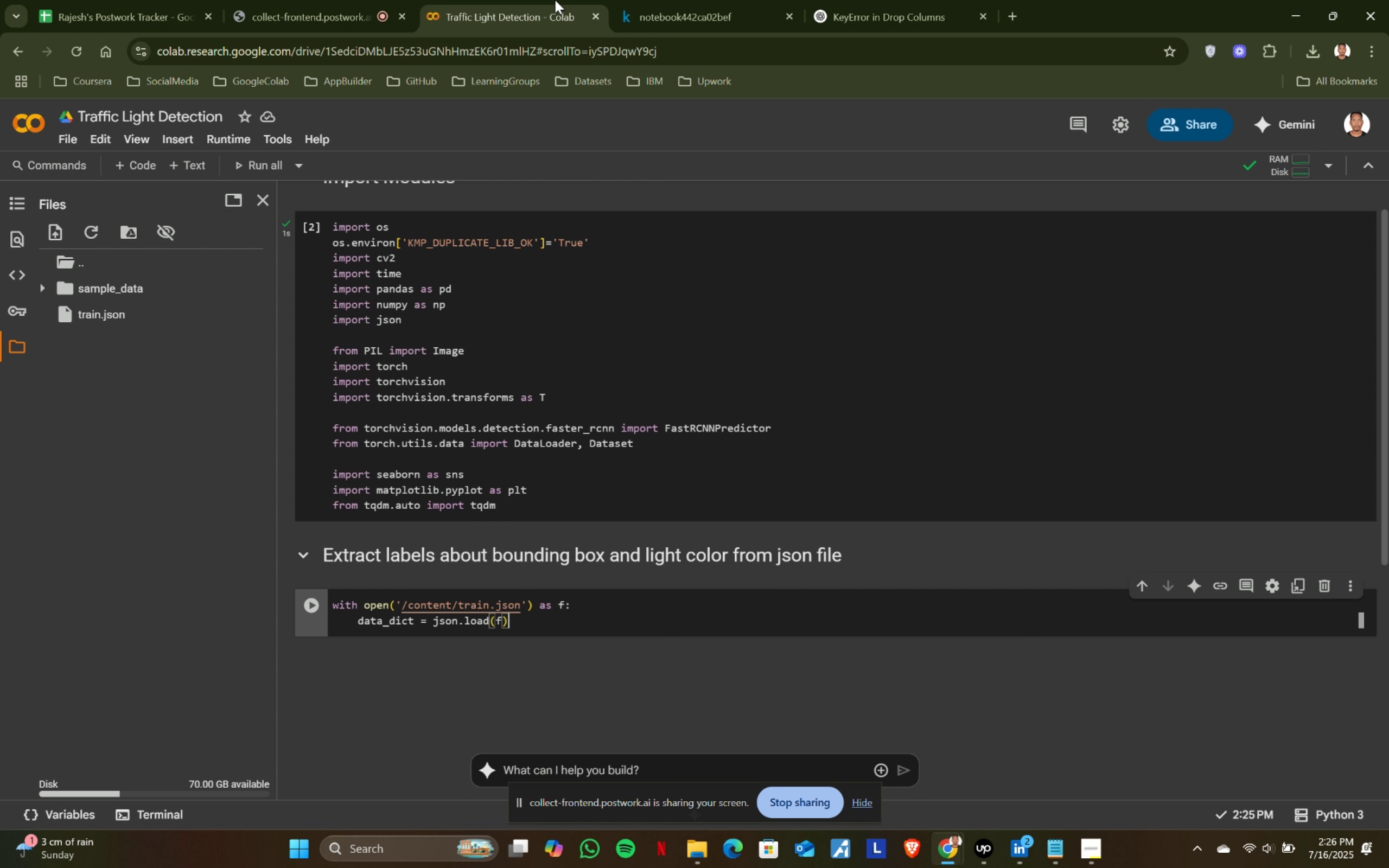 
key(Enter)
 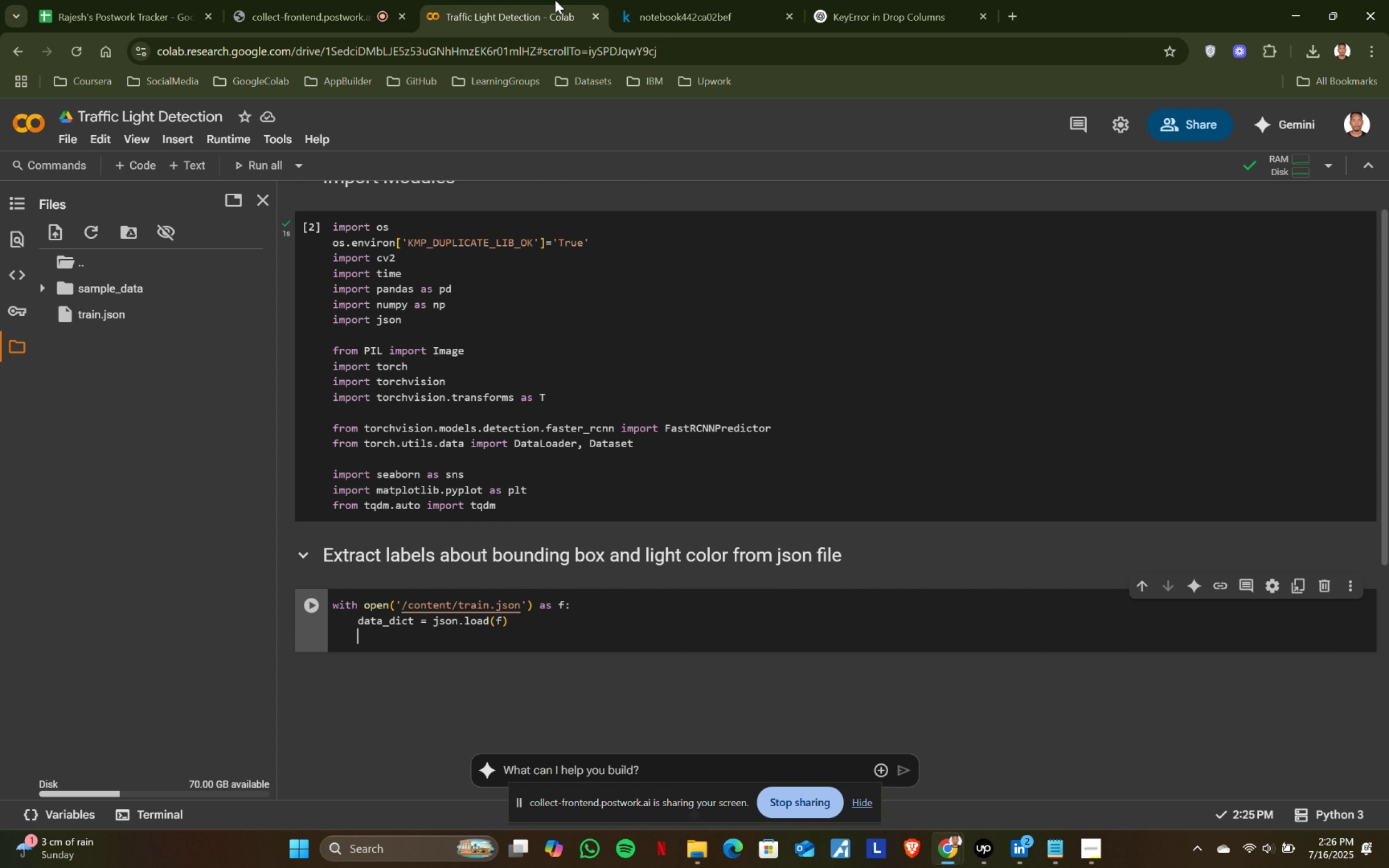 
left_click([648, 0])
 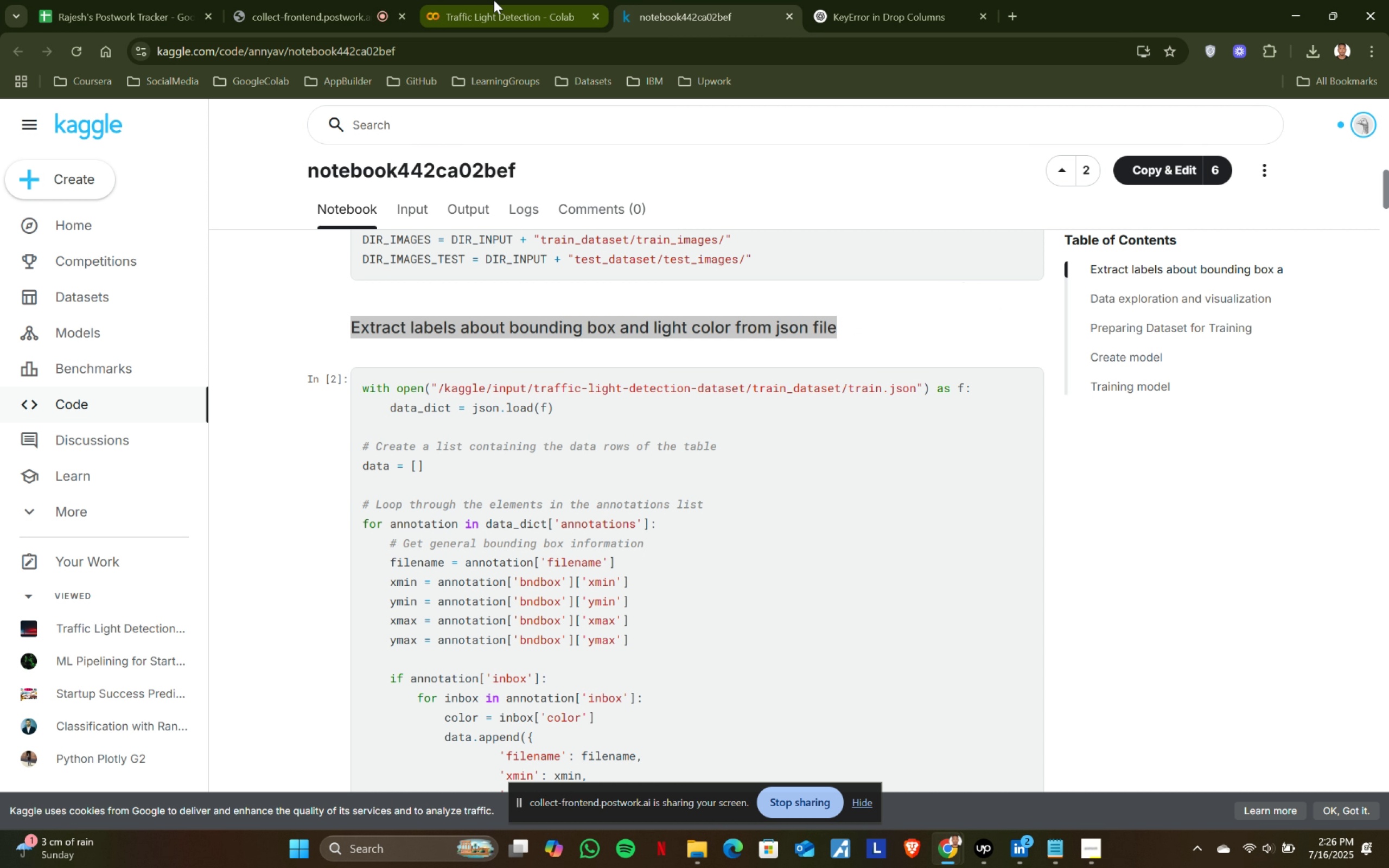 
left_click([494, 0])
 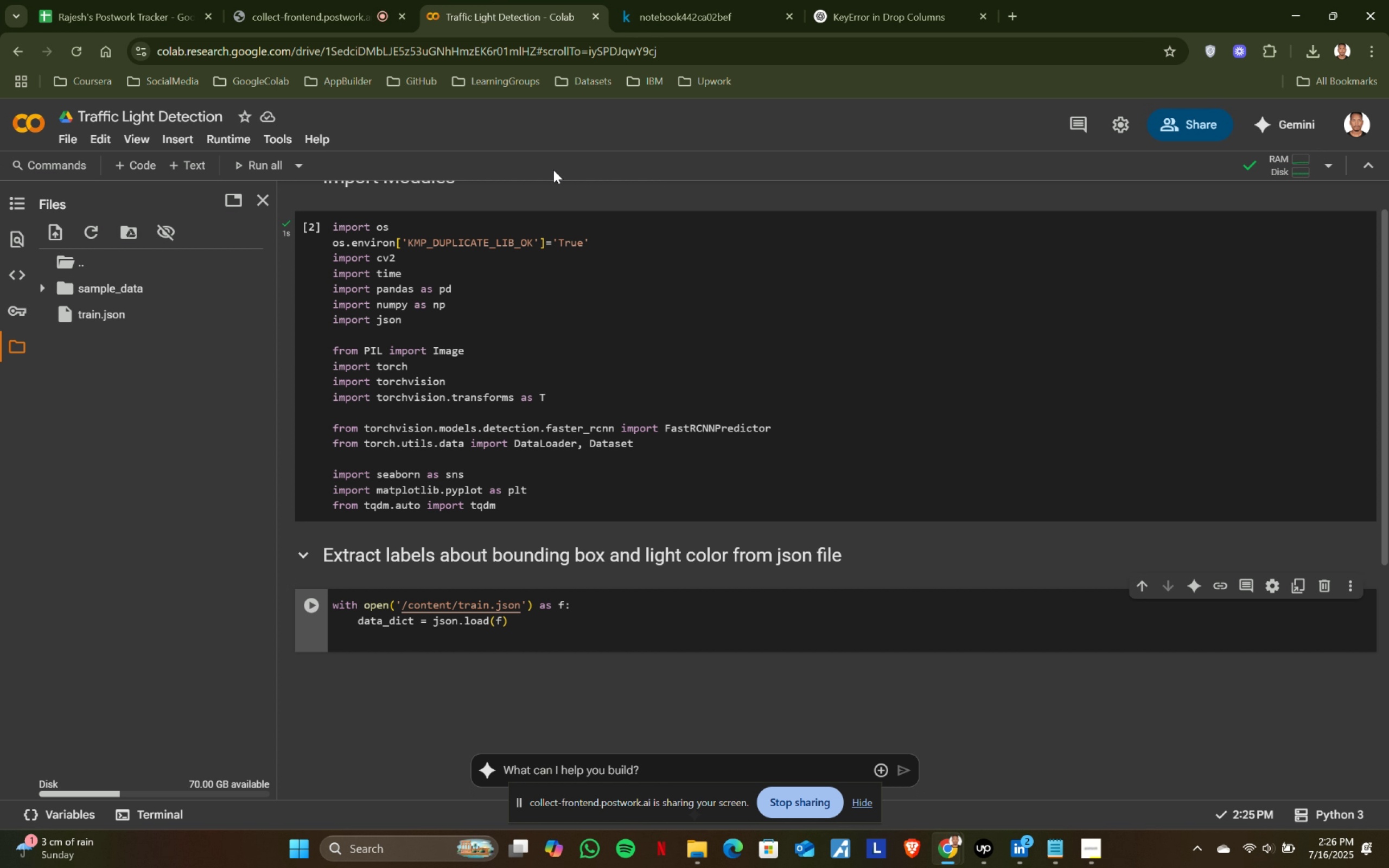 
key(Enter)
 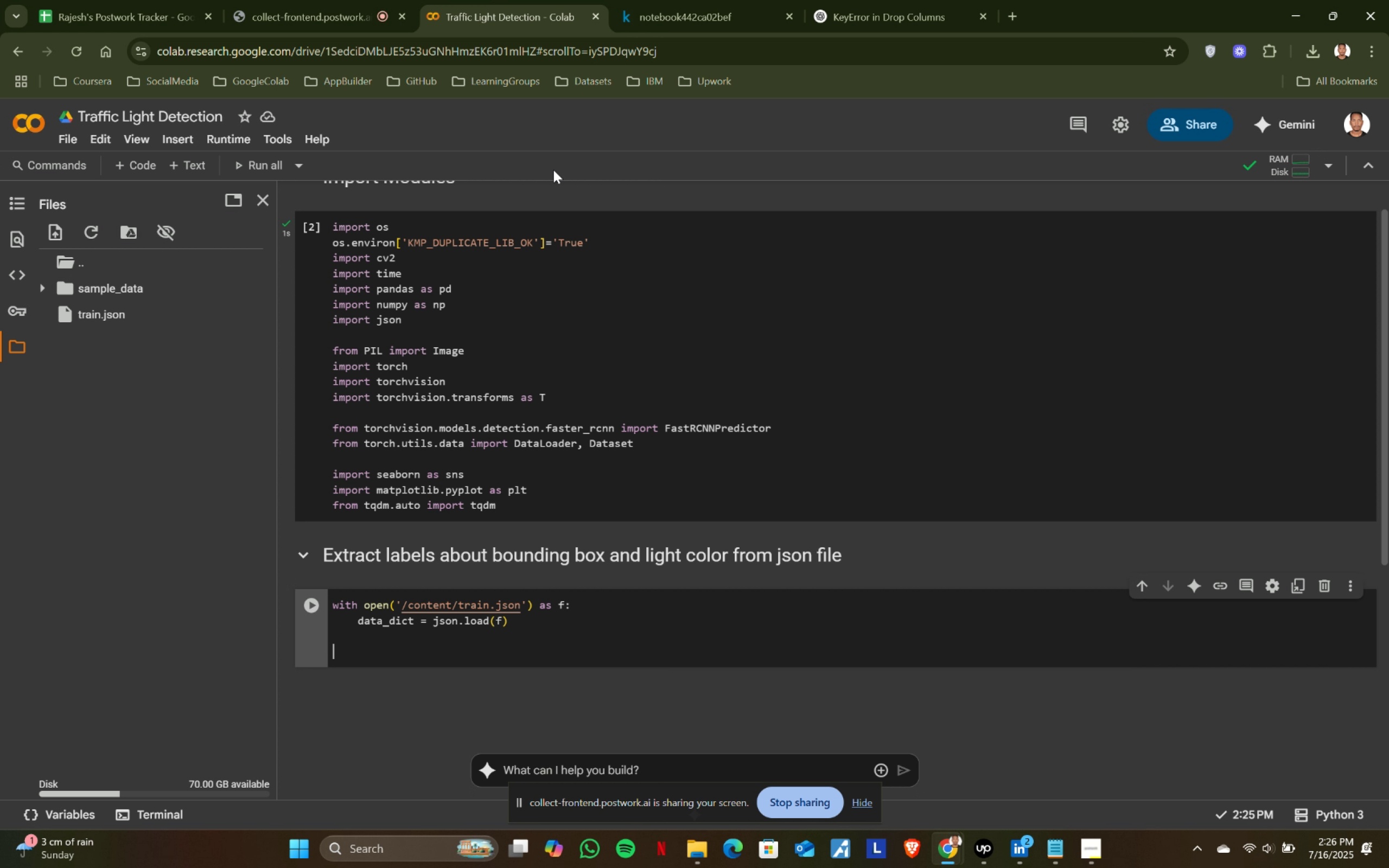 
key(Backspace)
type(# create )
 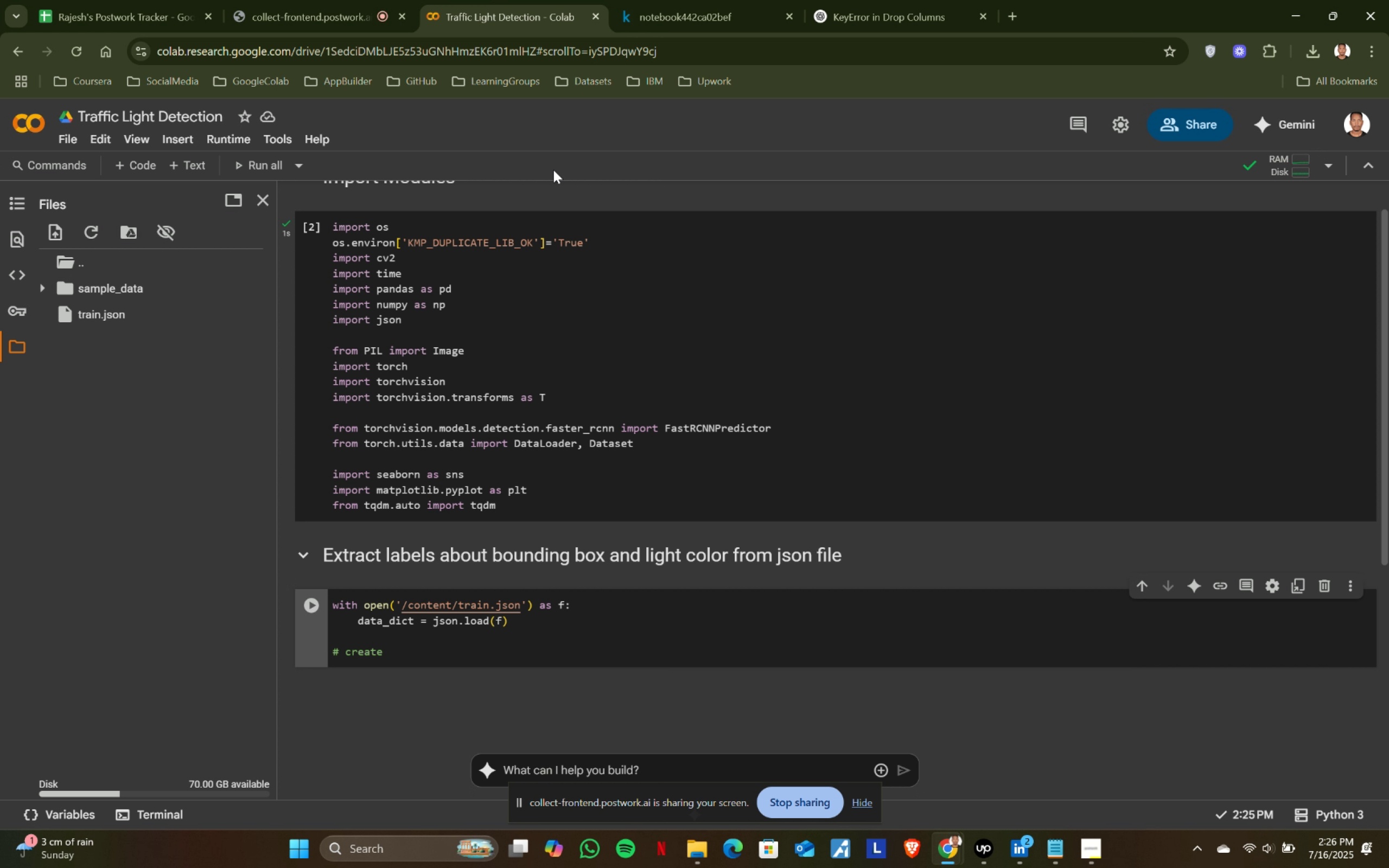 
left_click([628, 0])
 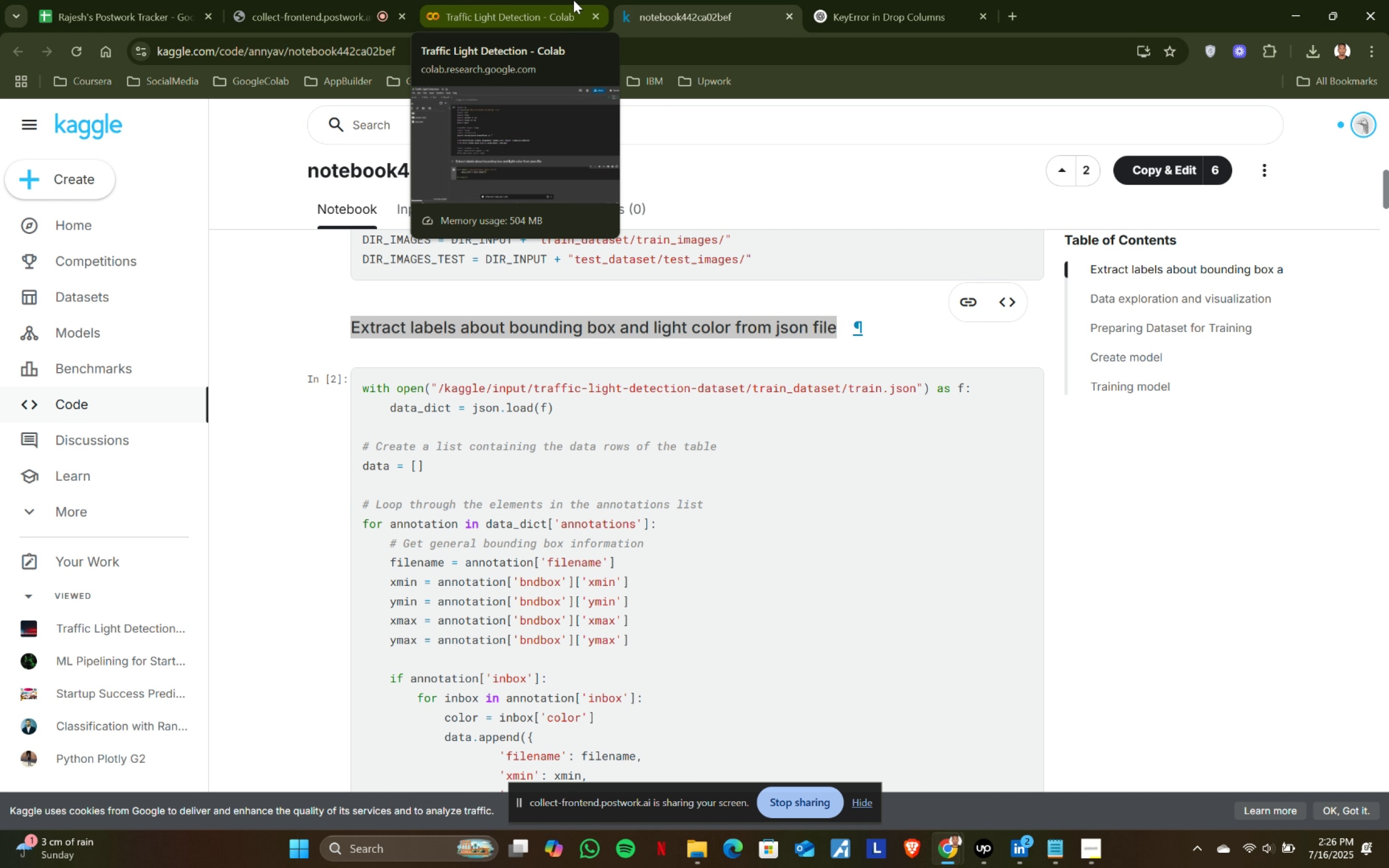 
left_click([574, 0])
 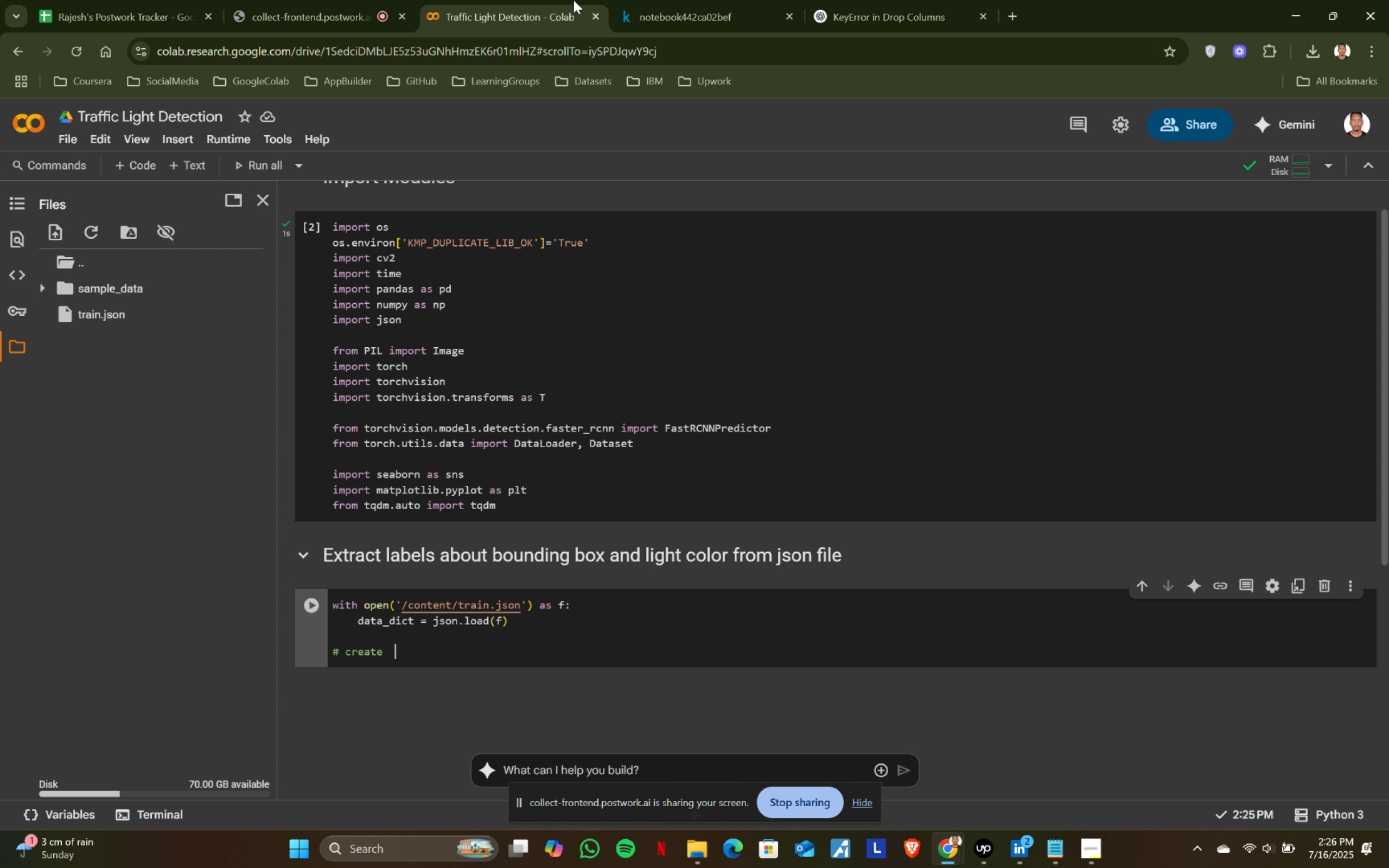 
type( a)
key(Backspace)
key(Backspace)
type(a list of )
 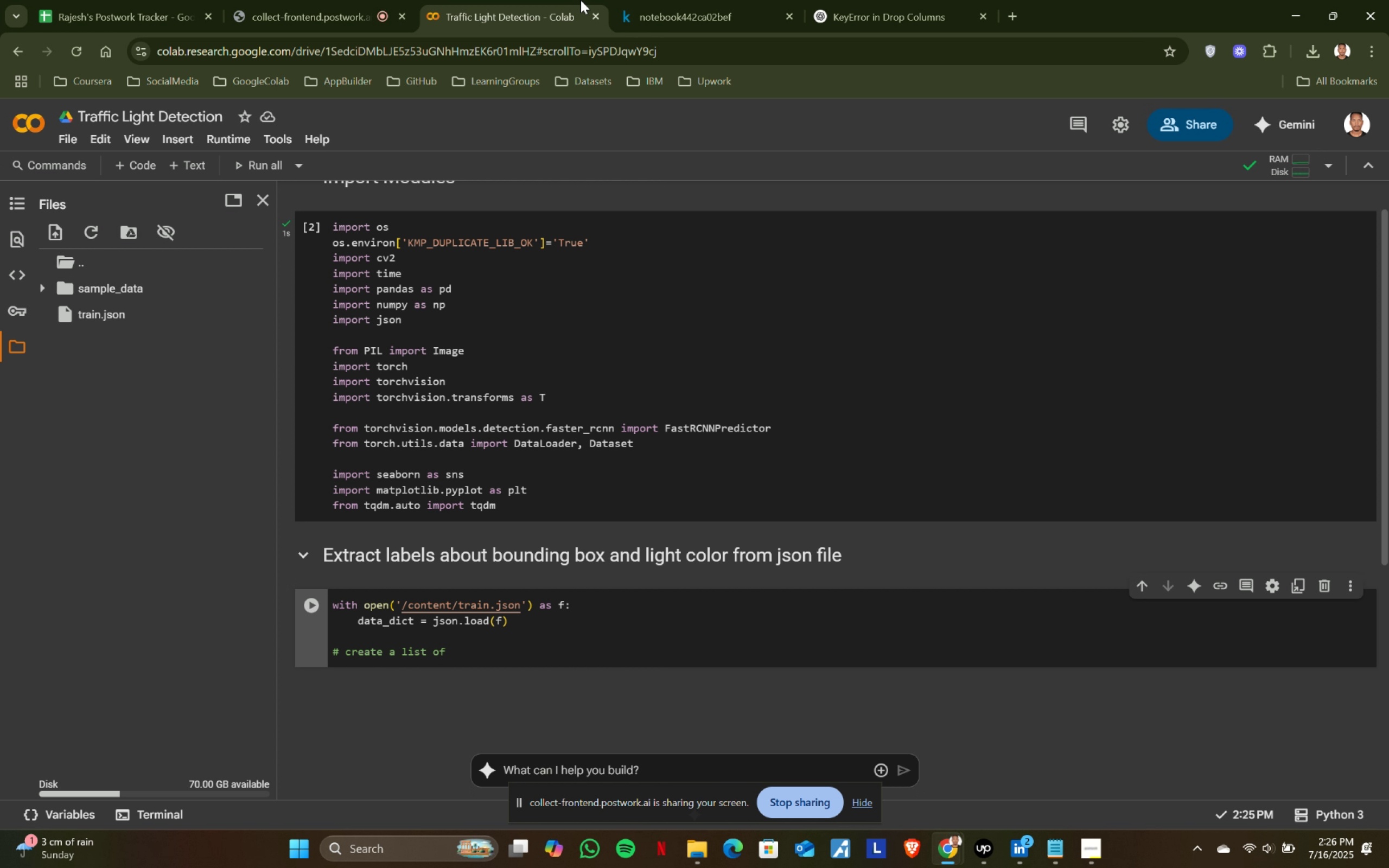 
left_click([640, 0])
 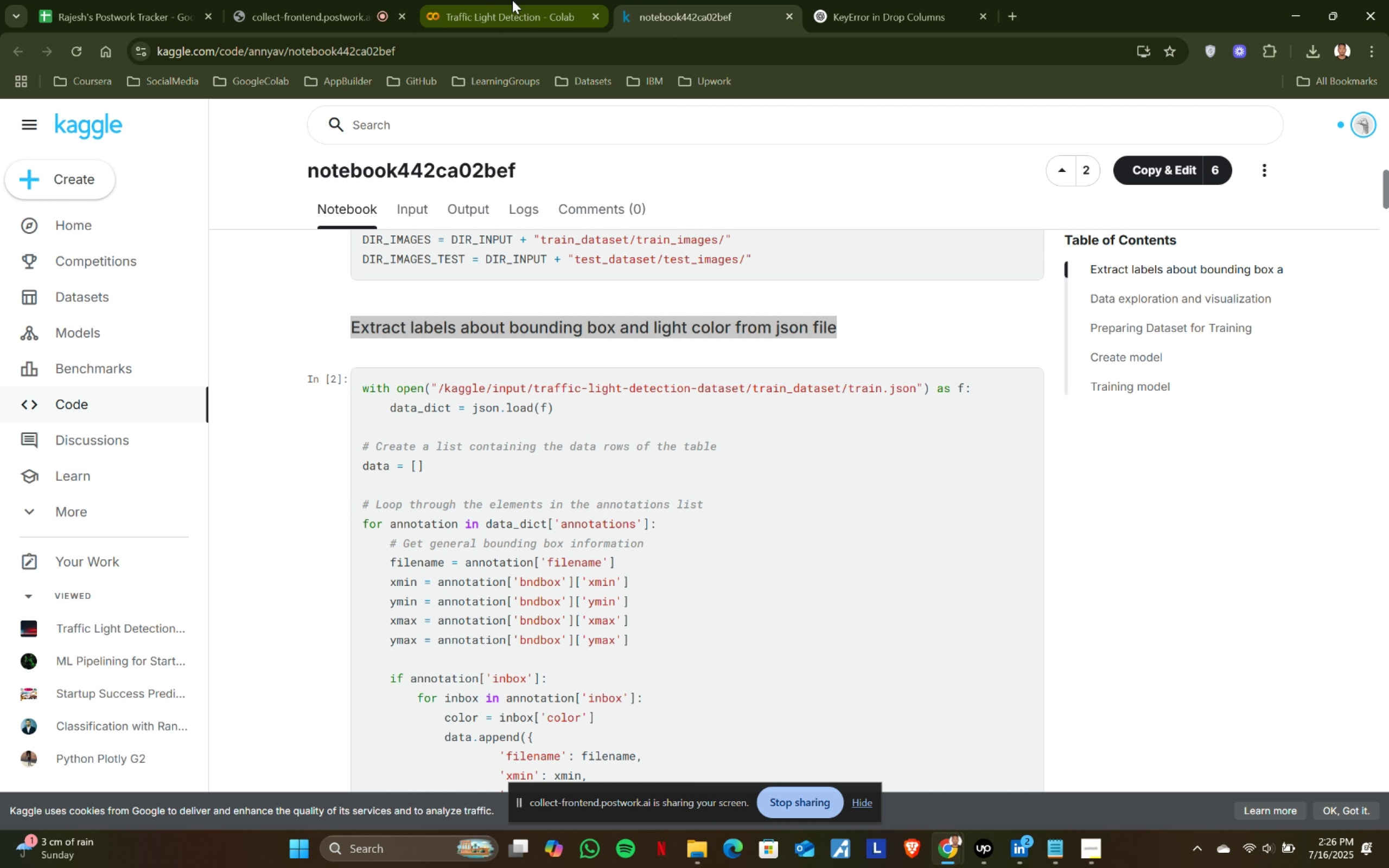 
left_click([512, 0])
 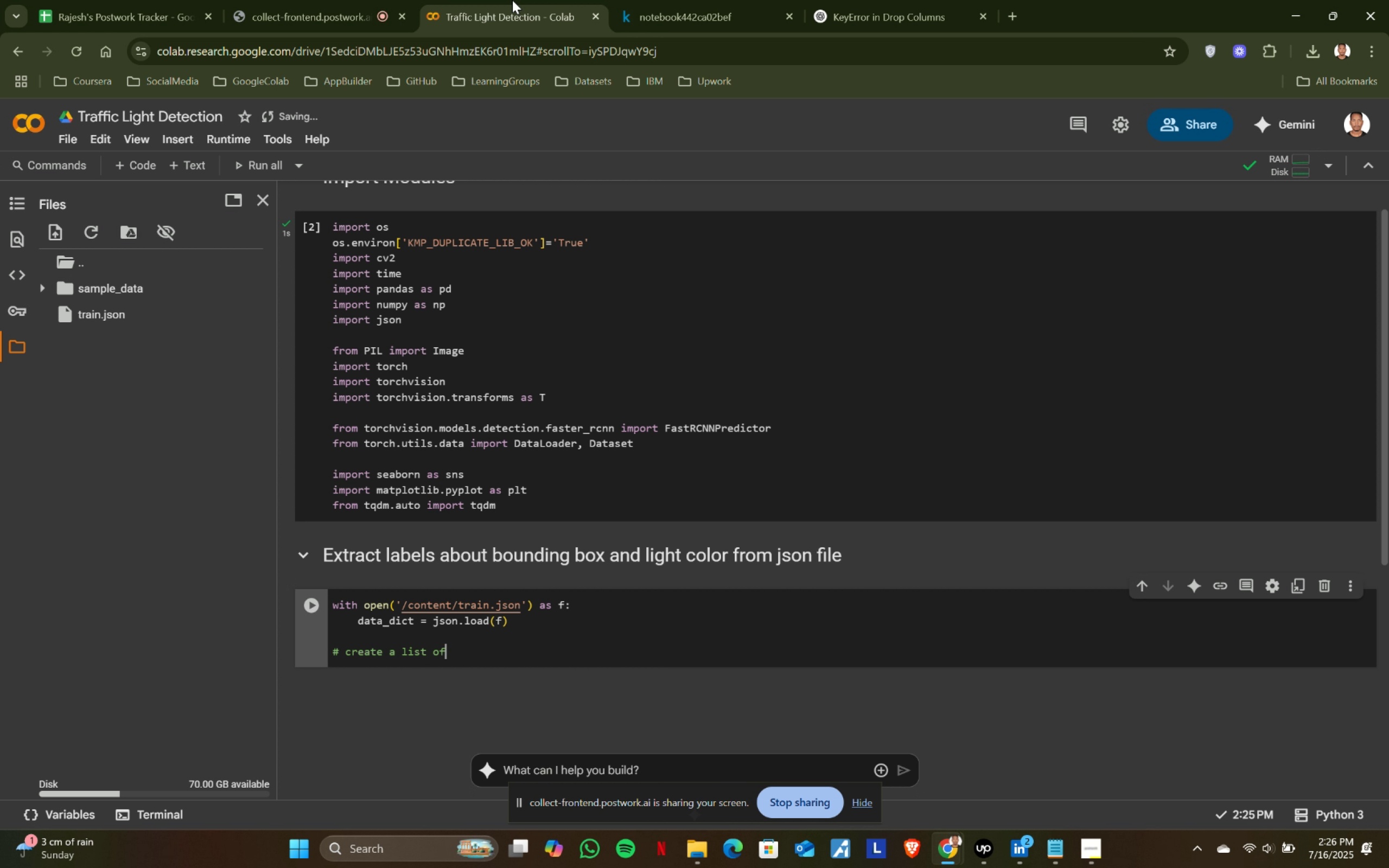 
key(Backspace)
key(Backspace)
key(Backspace)
type(contaiig )
key(Backspace)
key(Backspace)
key(Backspace)
type(ing )
 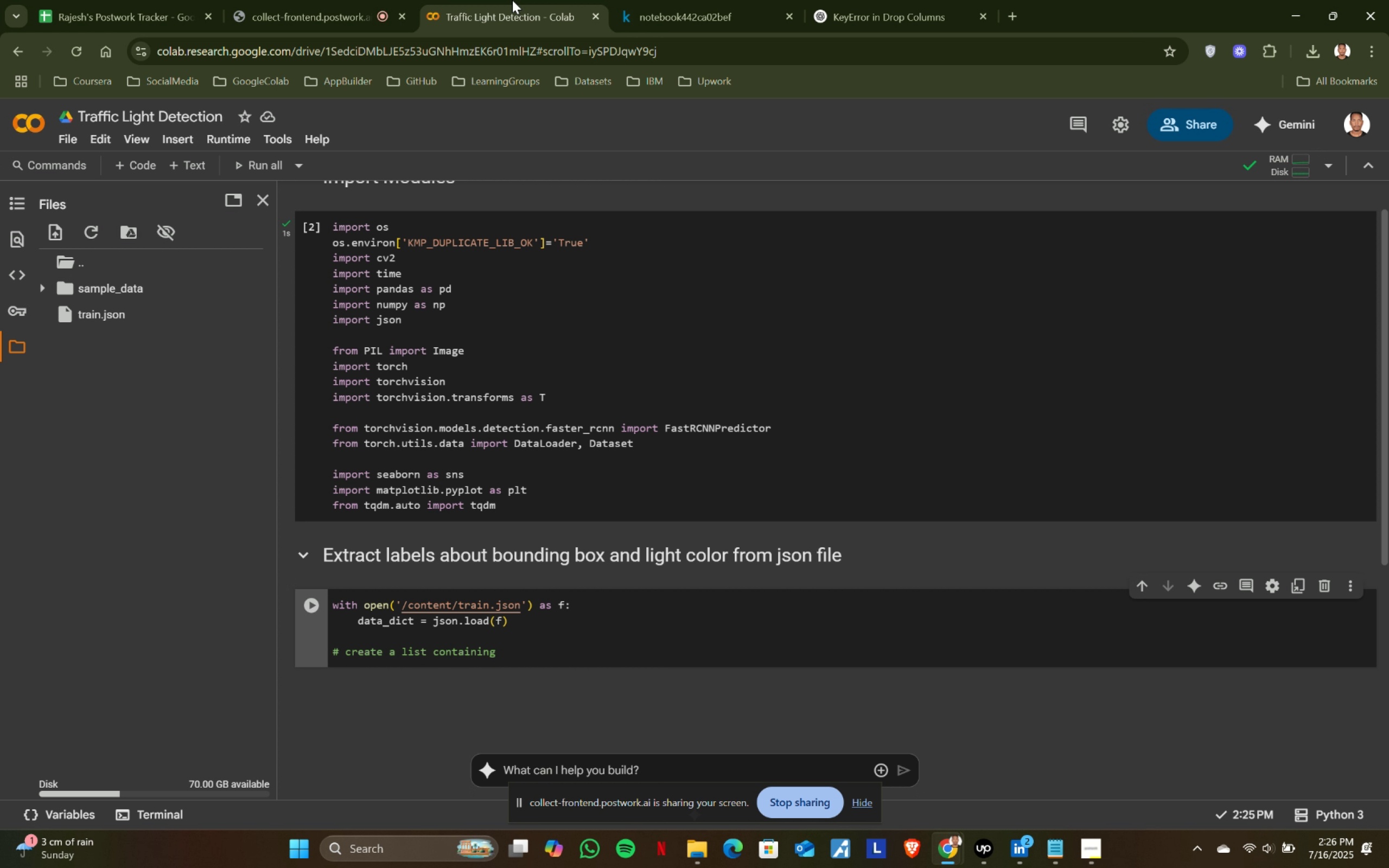 
left_click([651, 0])
 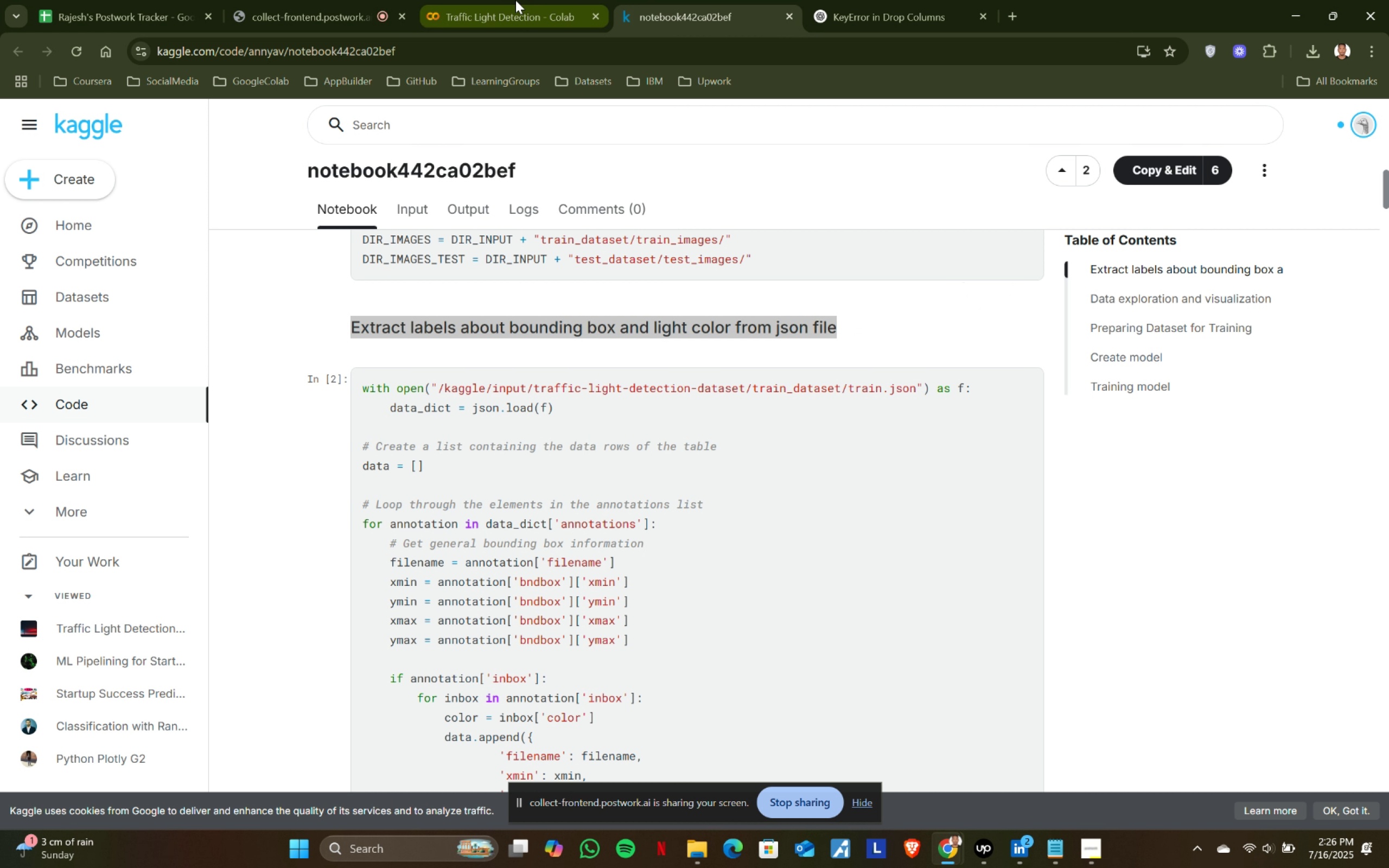 
left_click([515, 0])
 